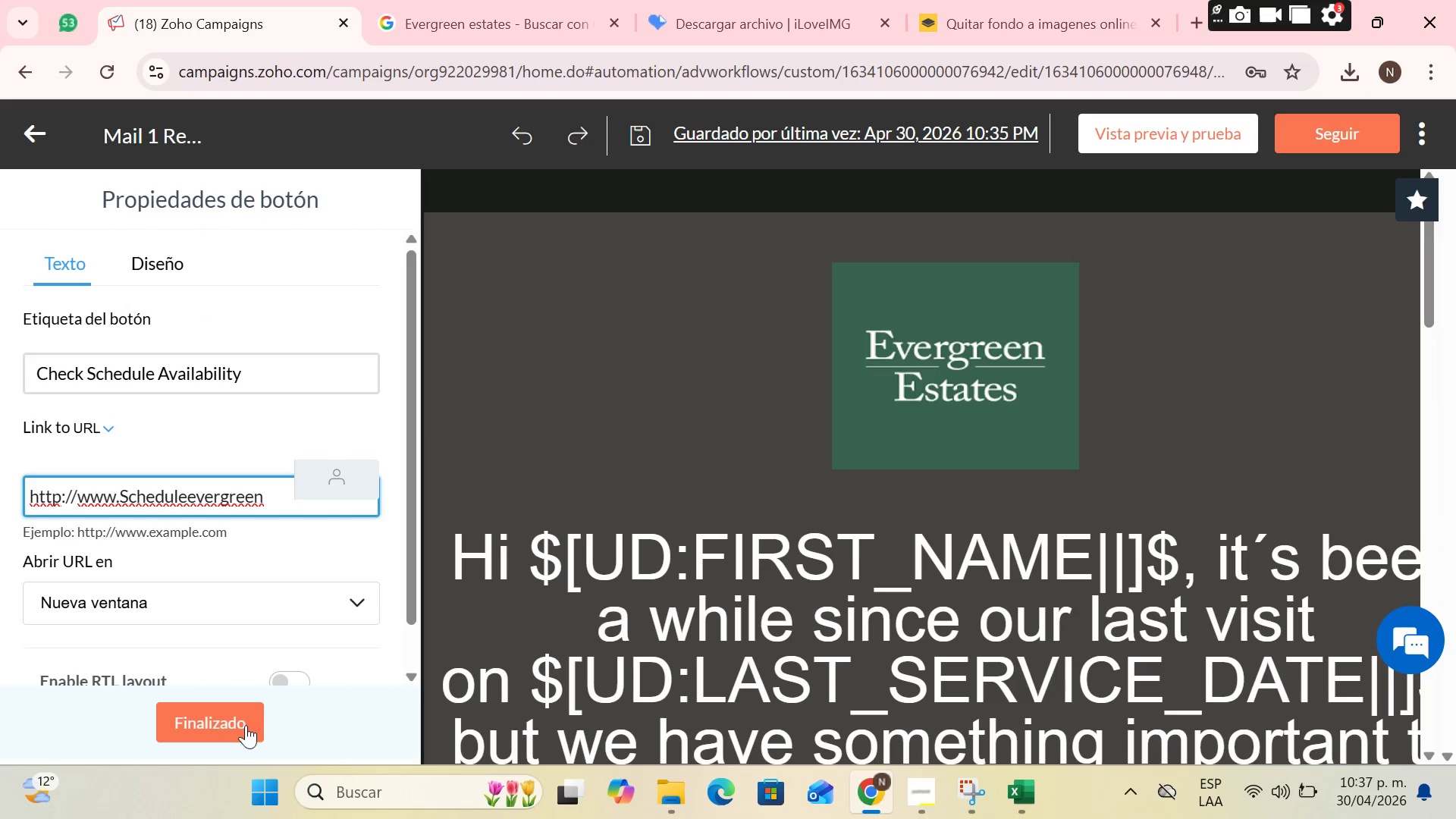 
left_click([243, 720])
 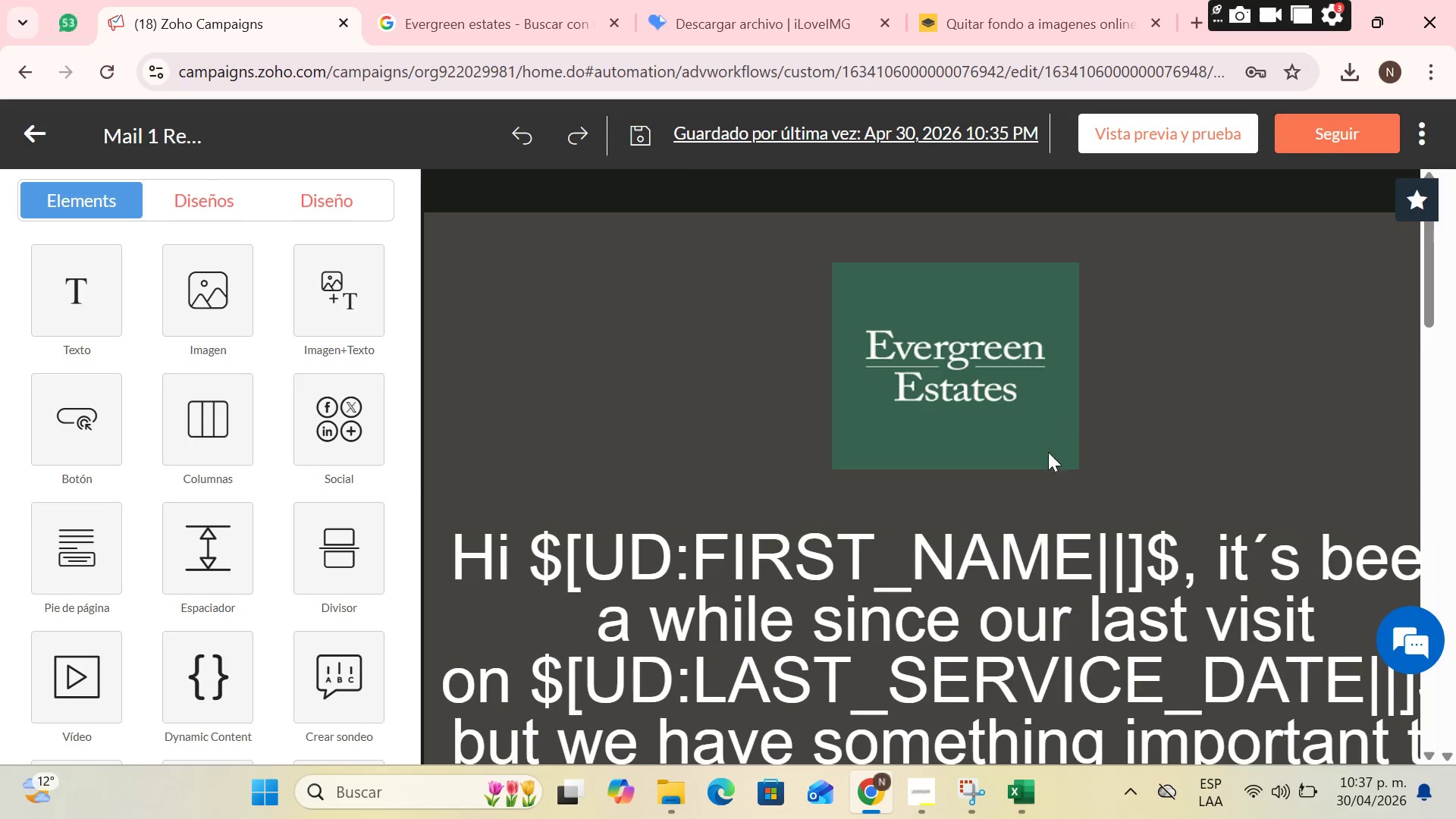 
scroll: coordinate [879, 432], scroll_direction: up, amount: 2.0
 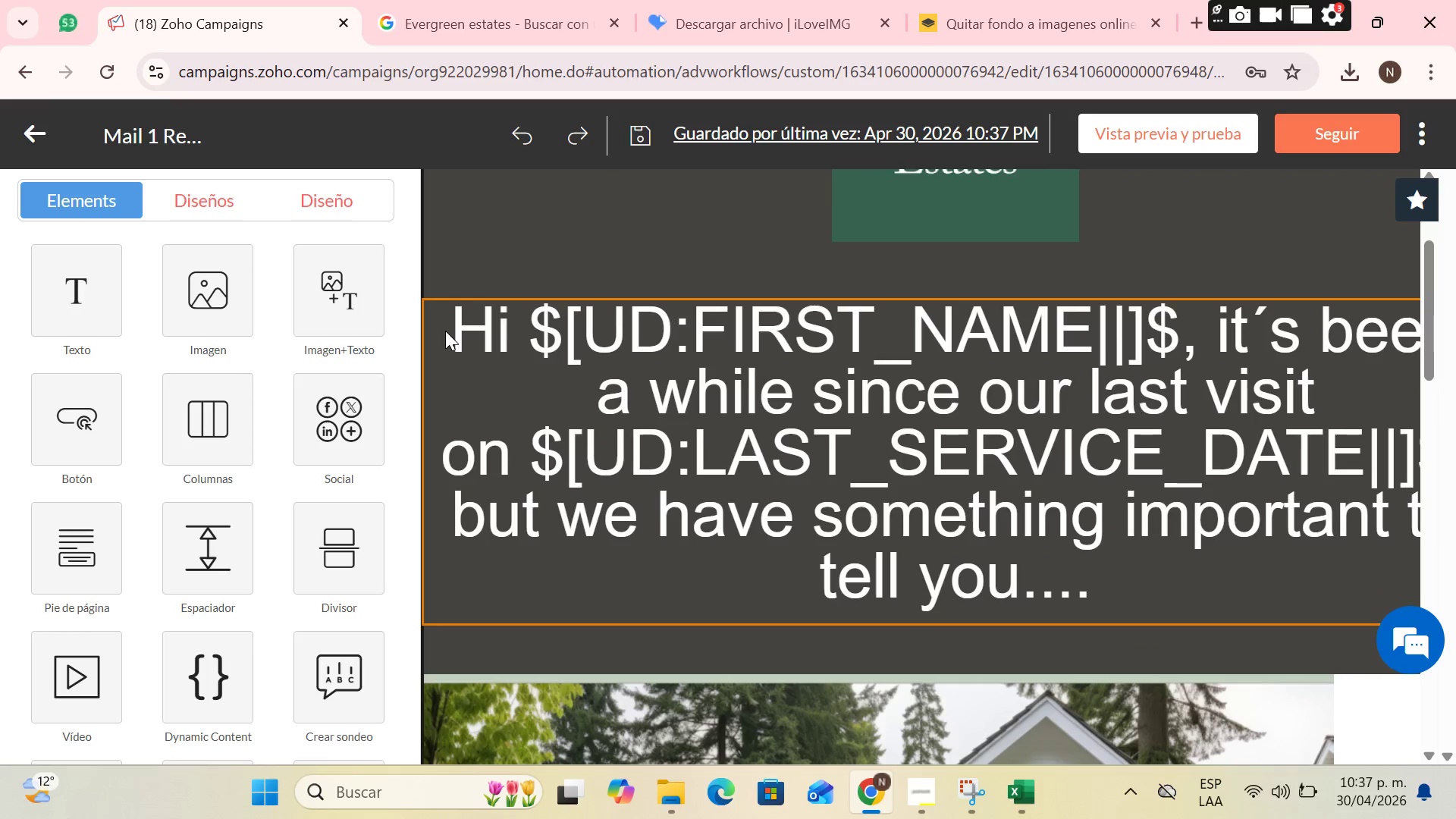 
left_click([447, 330])
 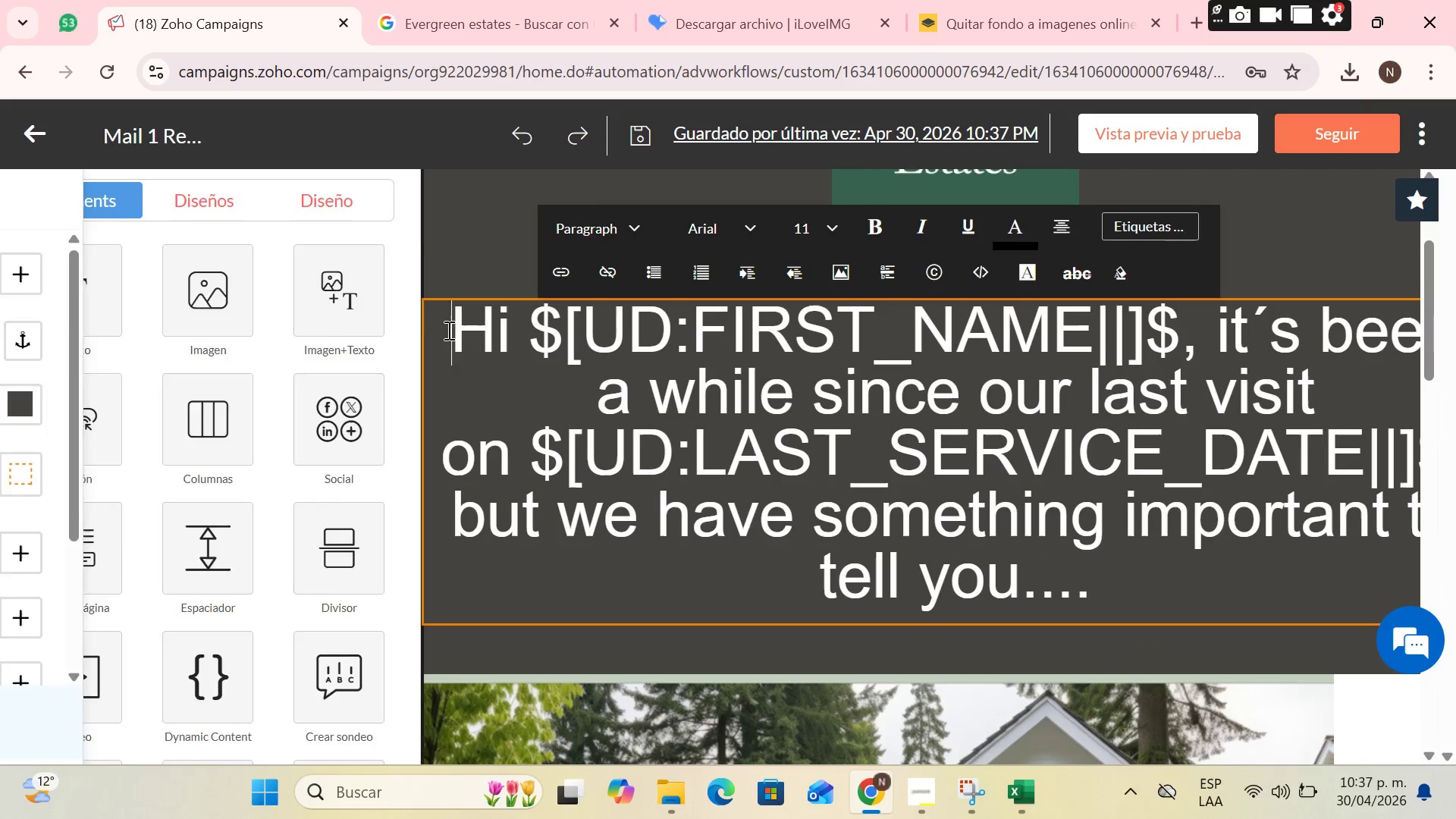 
left_click_drag(start_coordinate=[447, 330], to_coordinate=[1196, 609])
 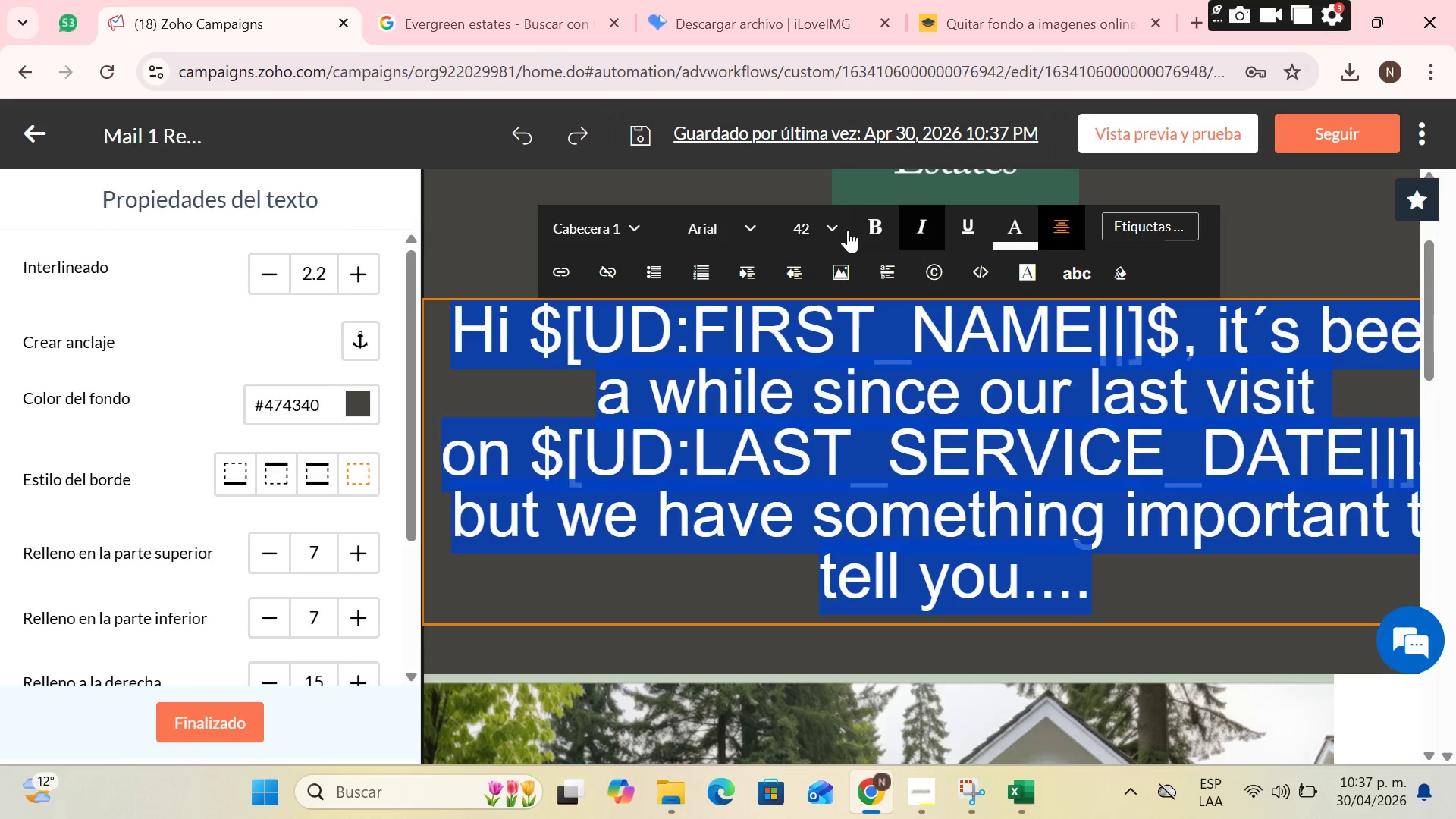 
left_click([845, 230])
 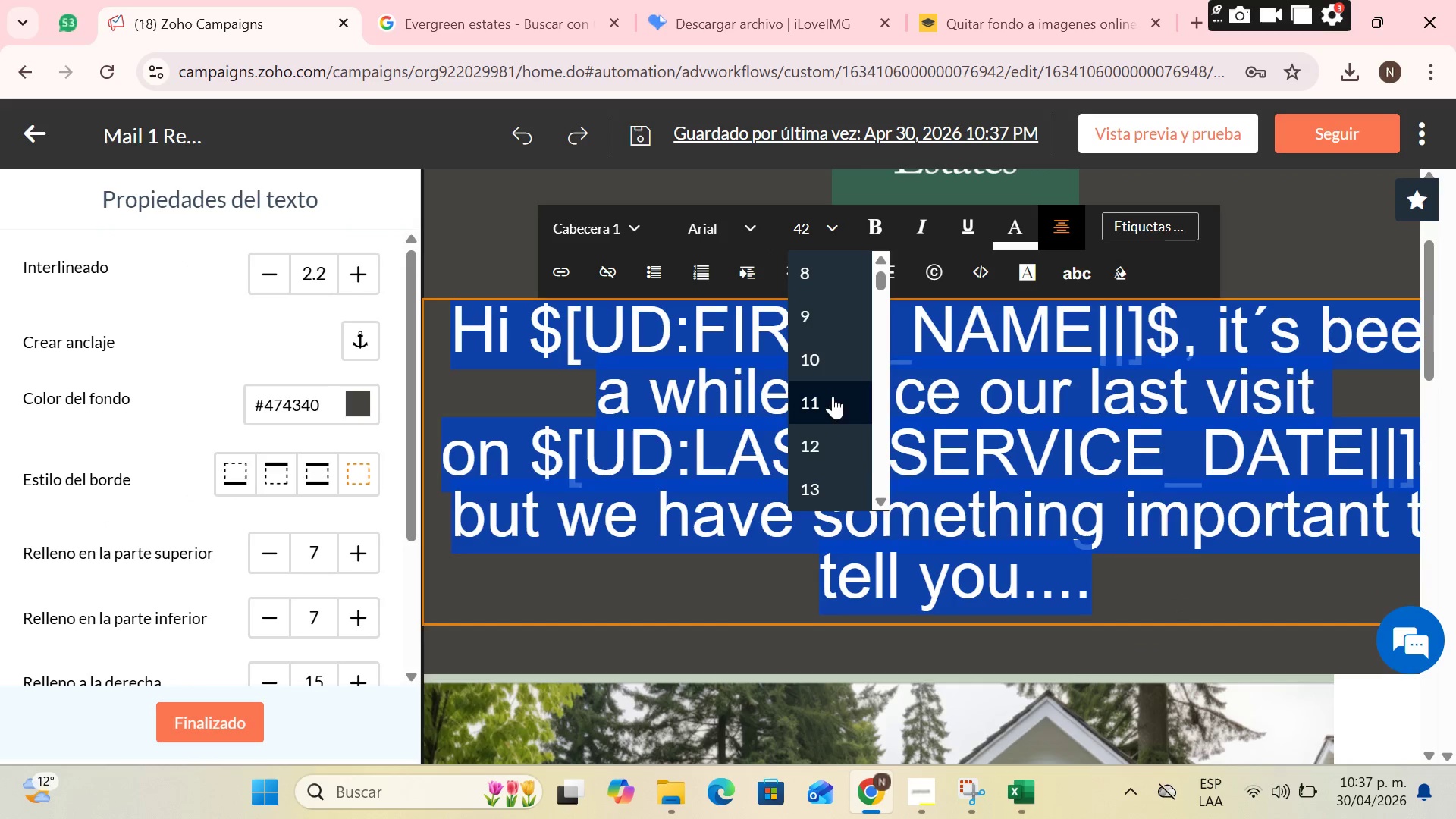 
left_click([830, 475])
 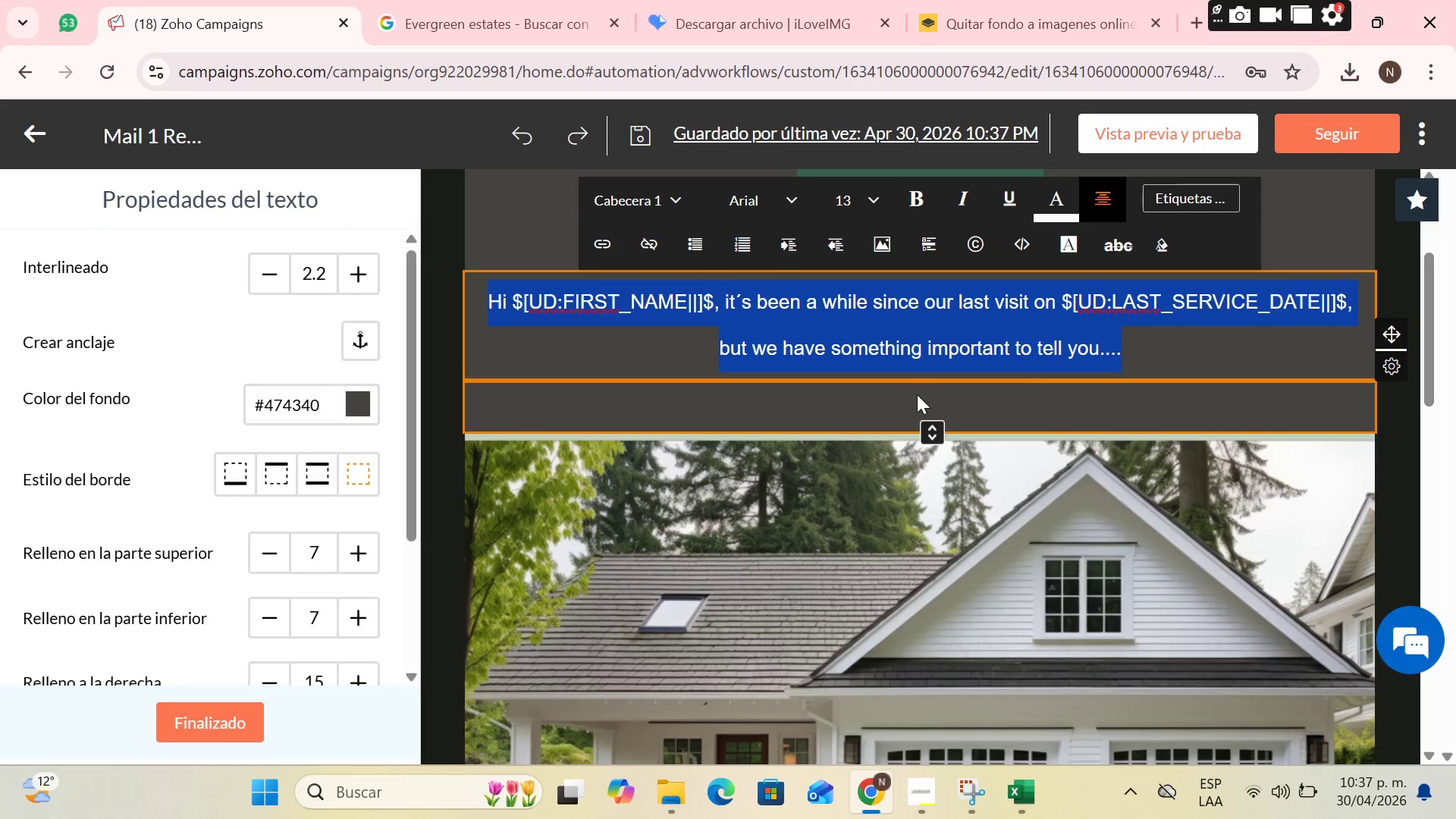 
scroll: coordinate [1048, 373], scroll_direction: up, amount: 2.0
 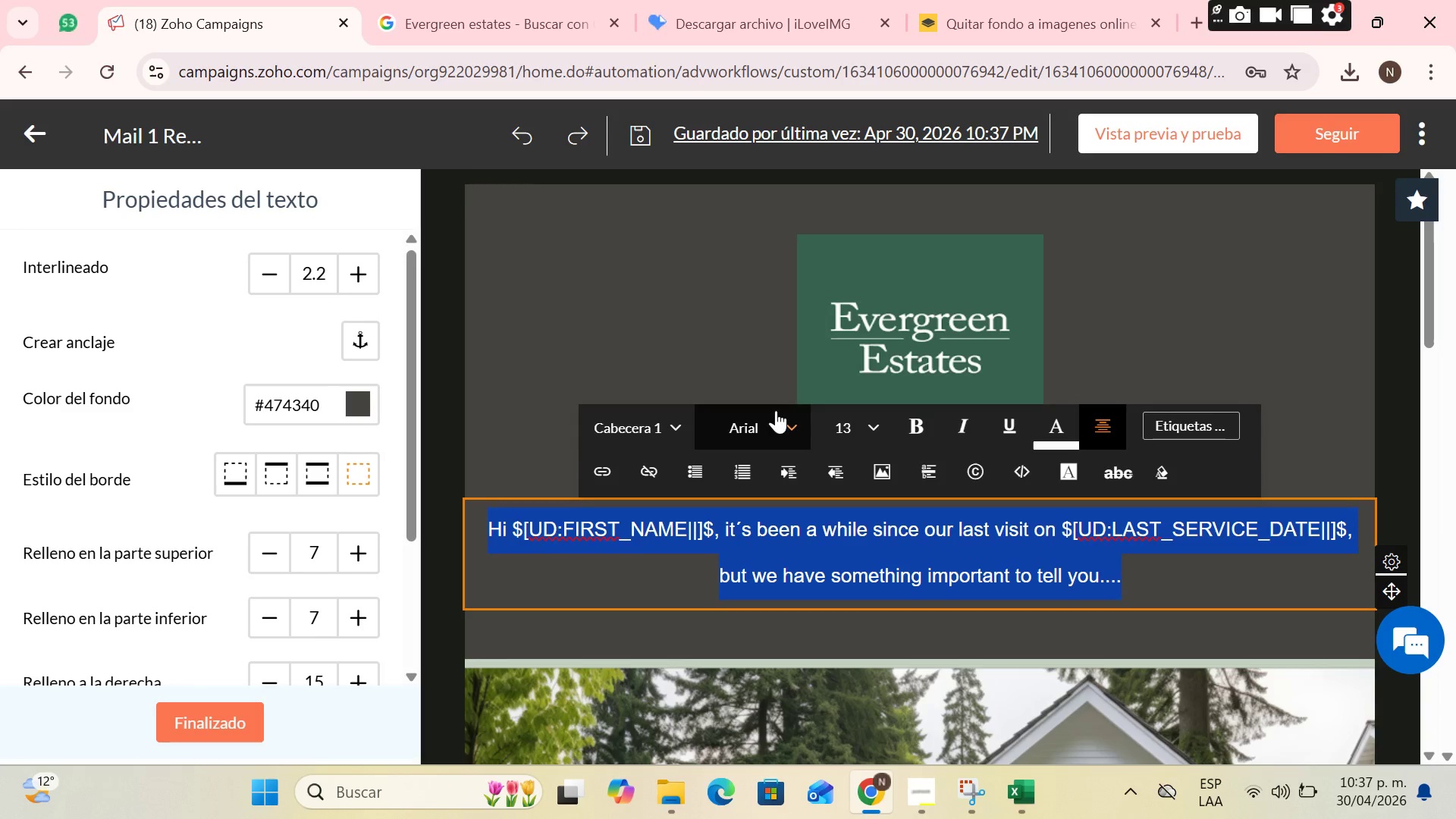 
left_click([880, 437])
 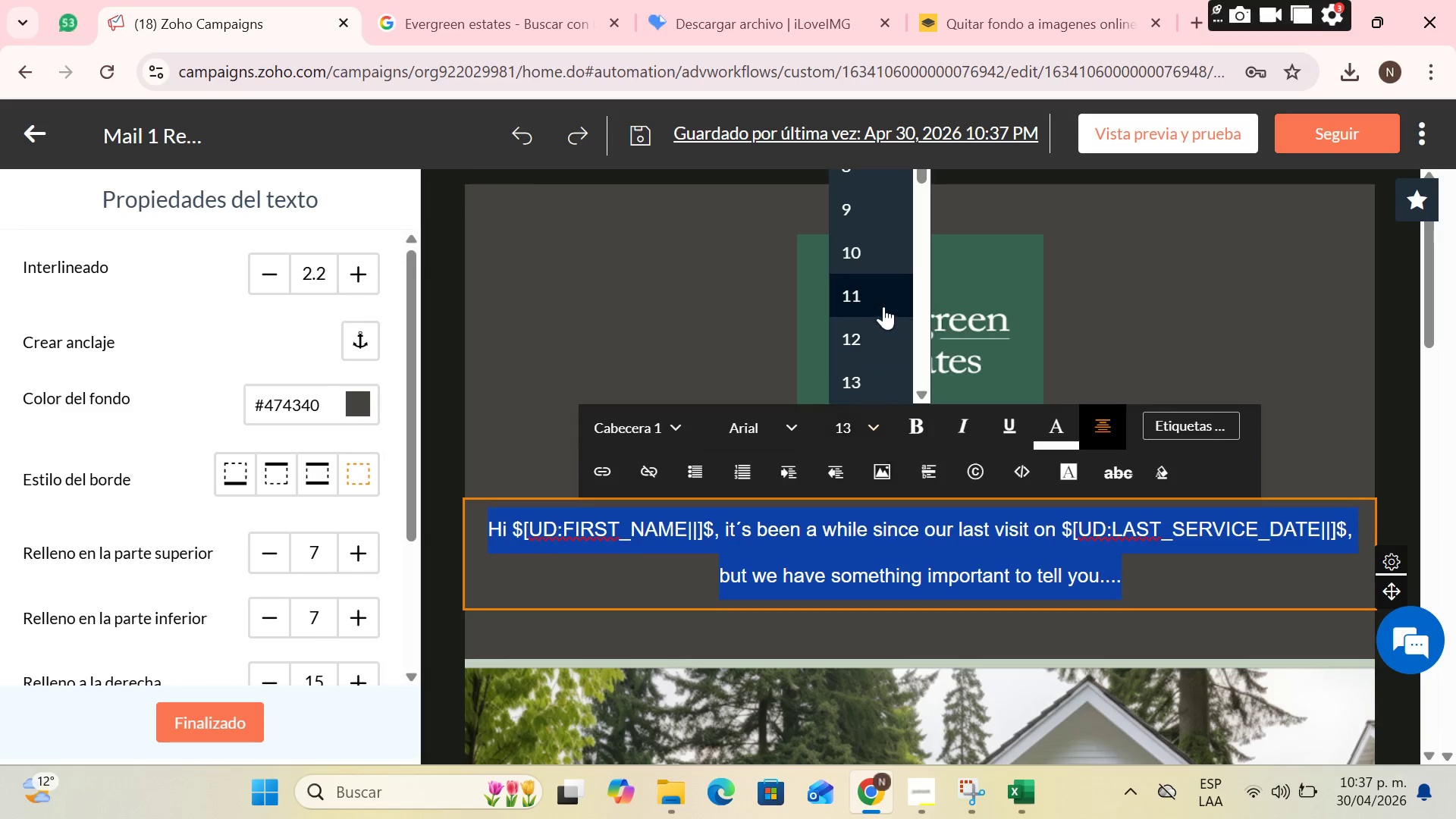 
scroll: coordinate [890, 320], scroll_direction: down, amount: 1.0
 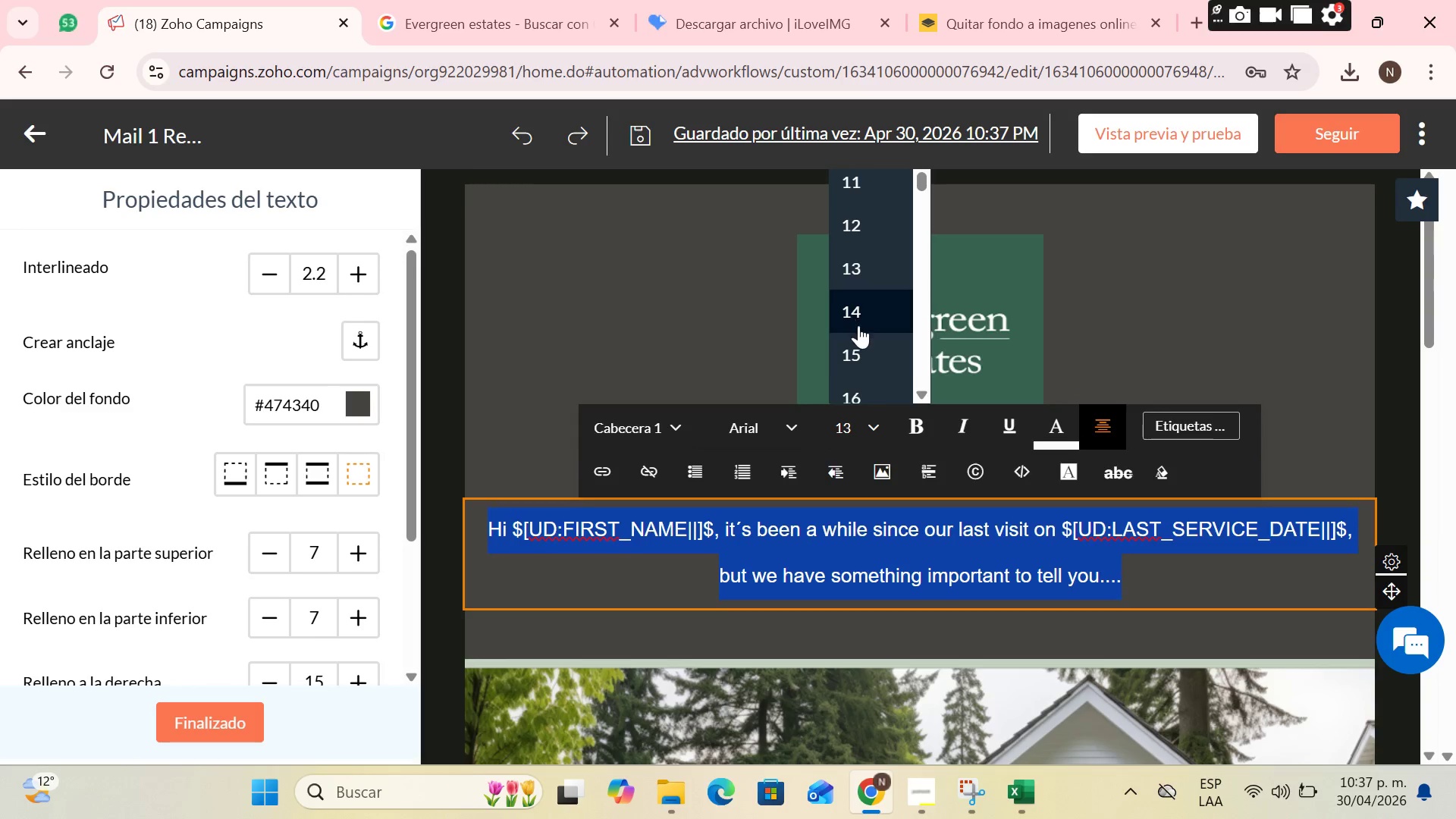 
left_click([858, 347])
 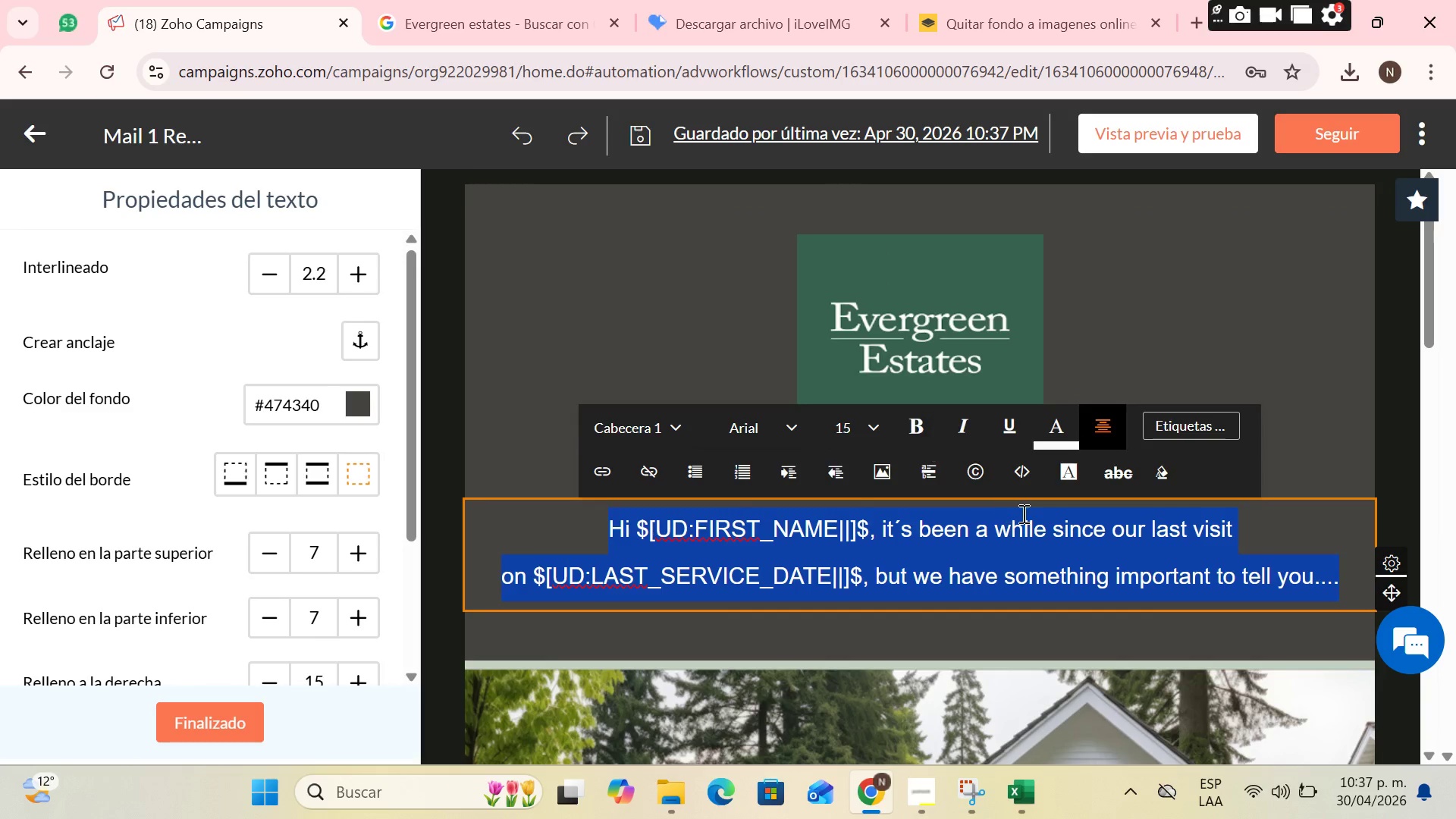 
left_click([948, 548])
 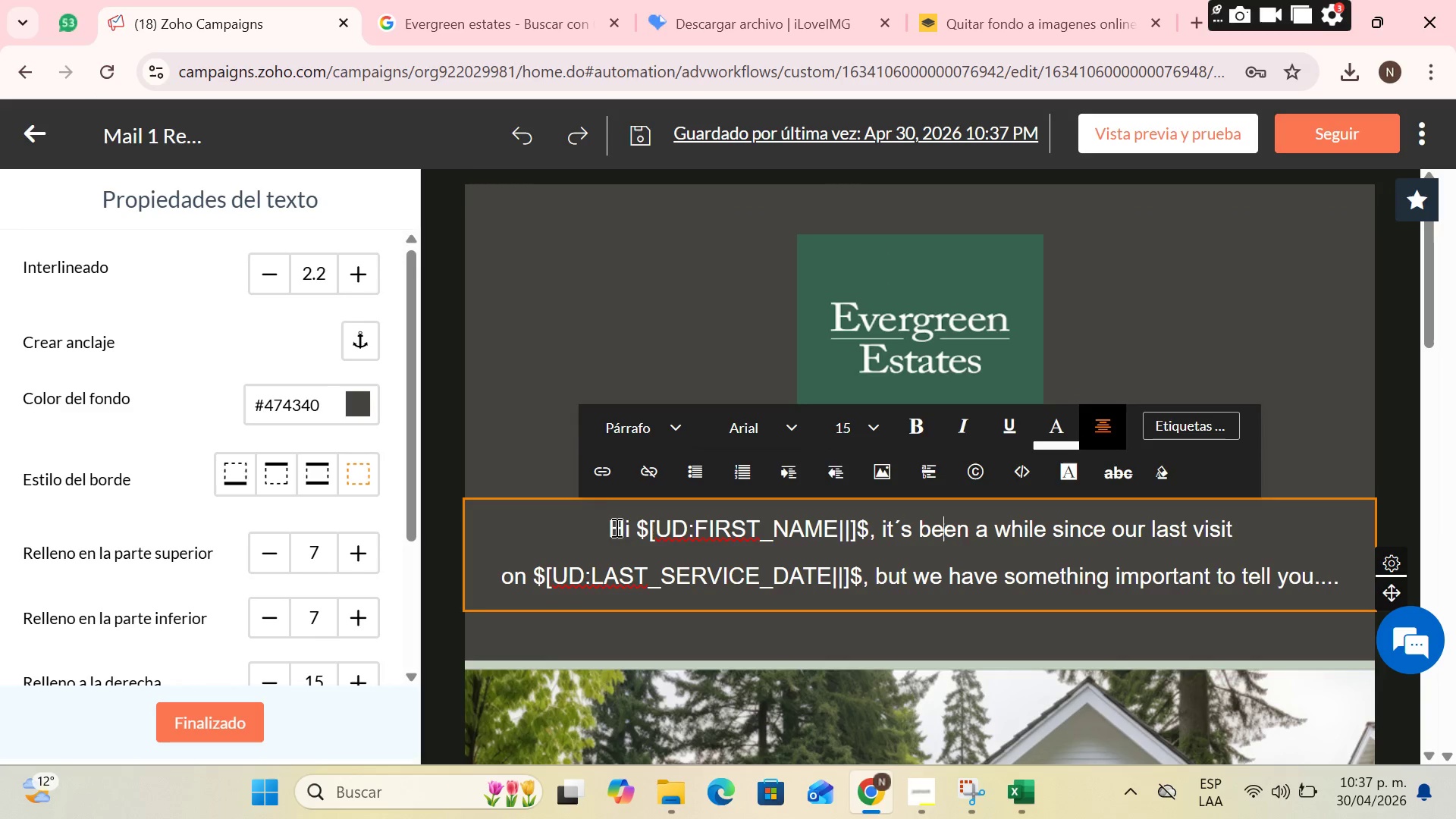 
left_click_drag(start_coordinate=[611, 530], to_coordinate=[874, 548])
 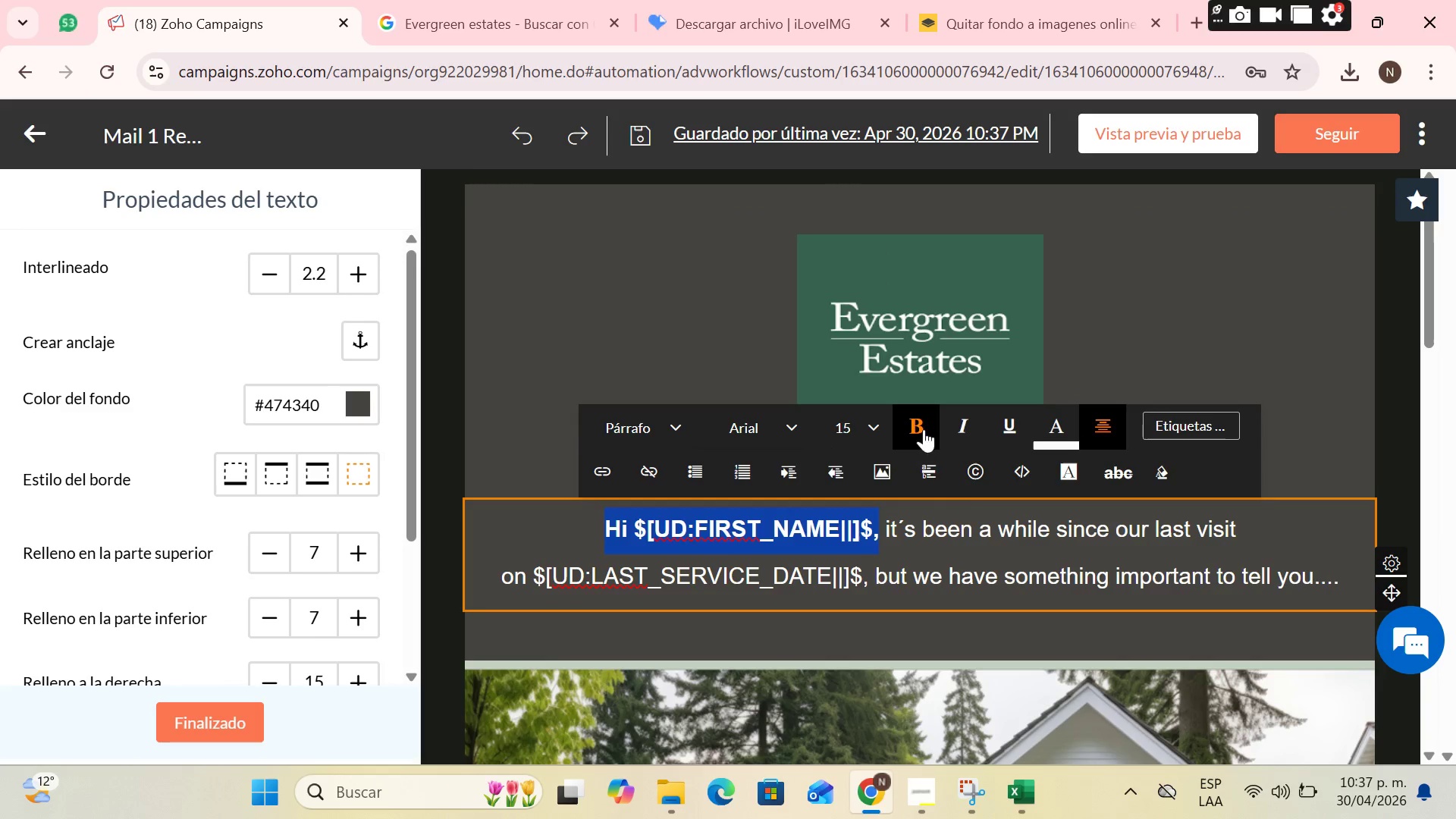 
left_click([964, 522])
 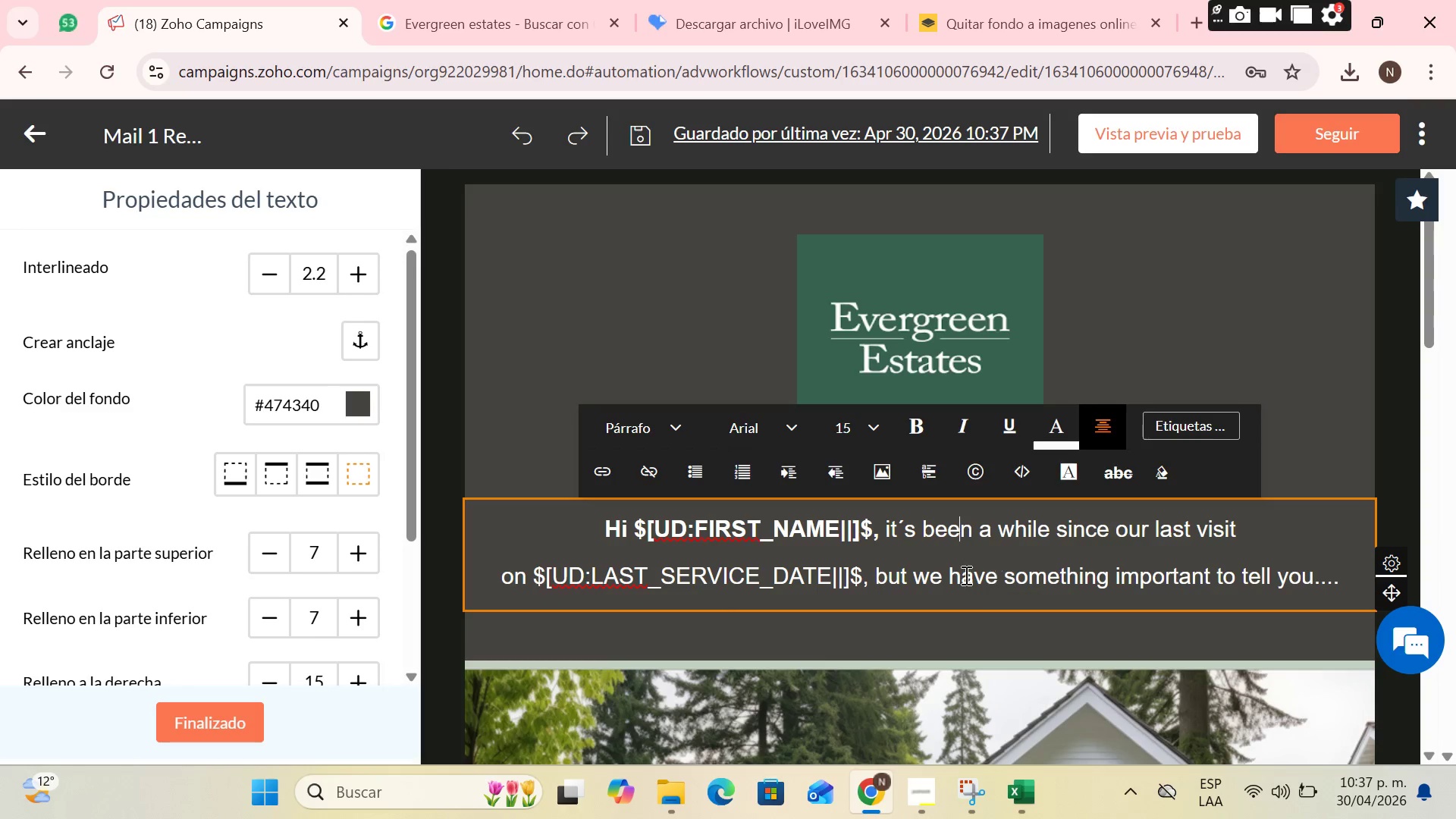 
left_click_drag(start_coordinate=[917, 577], to_coordinate=[1343, 566])
 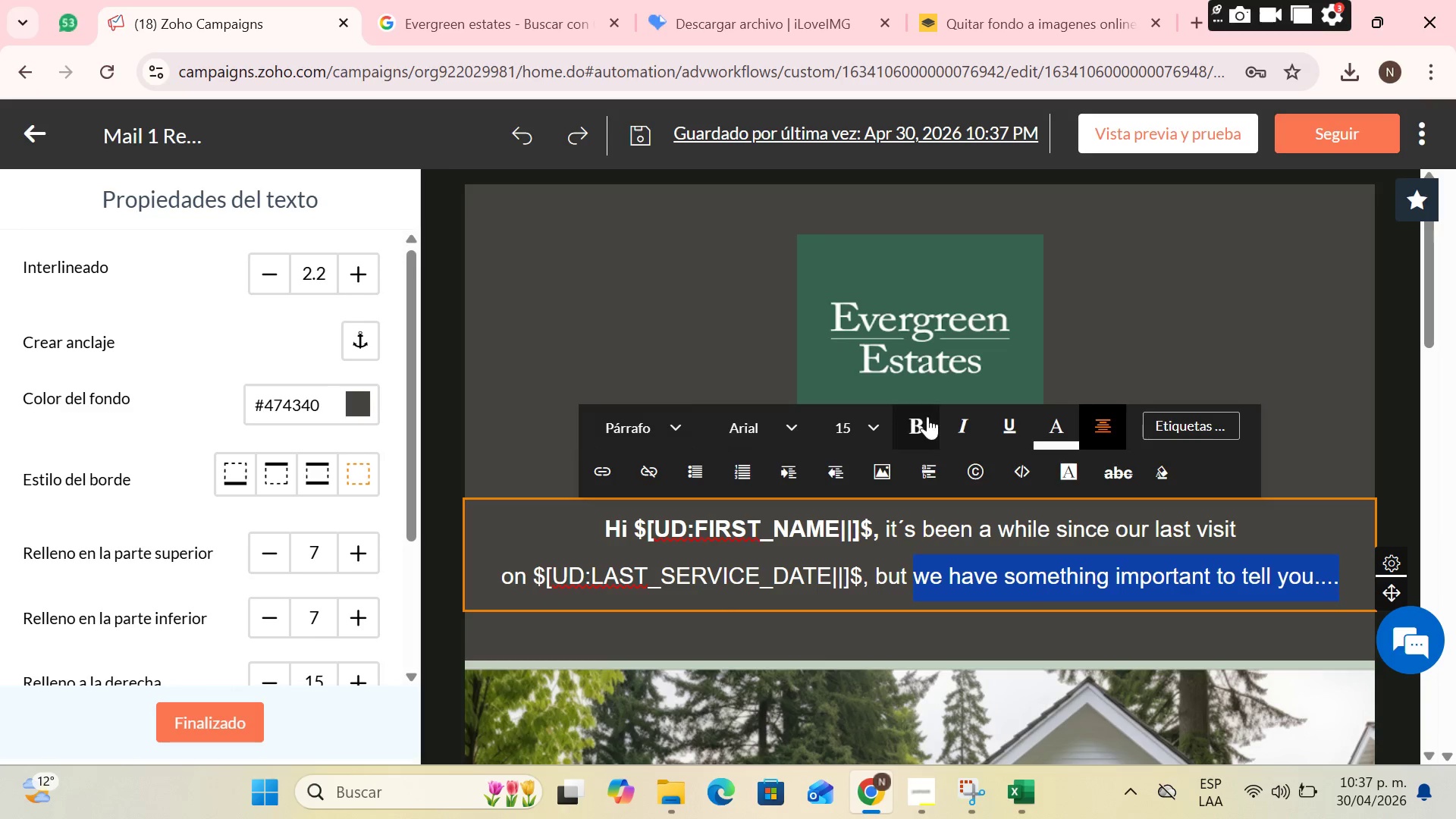 
left_click([927, 416])
 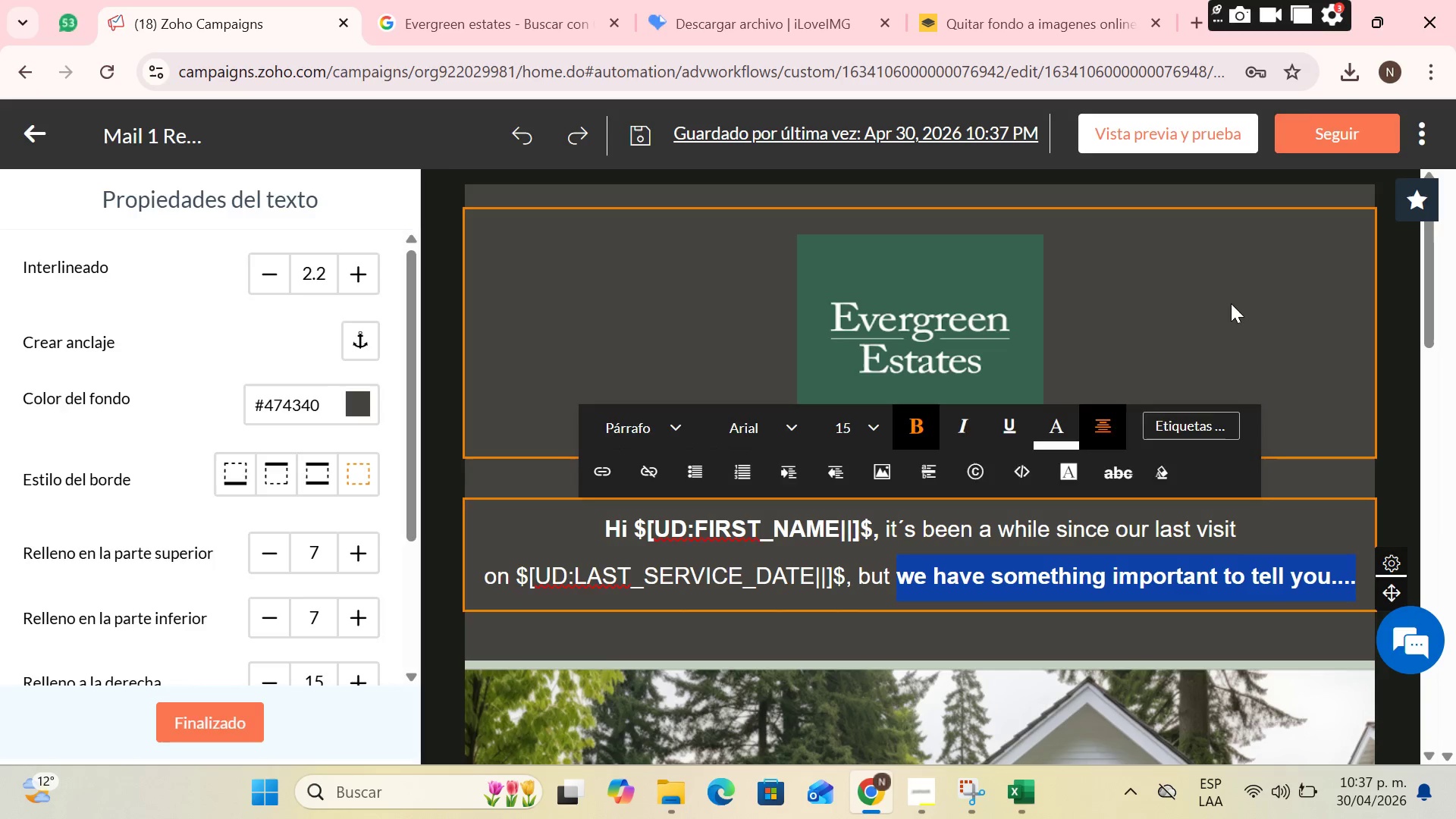 
left_click([1232, 300])
 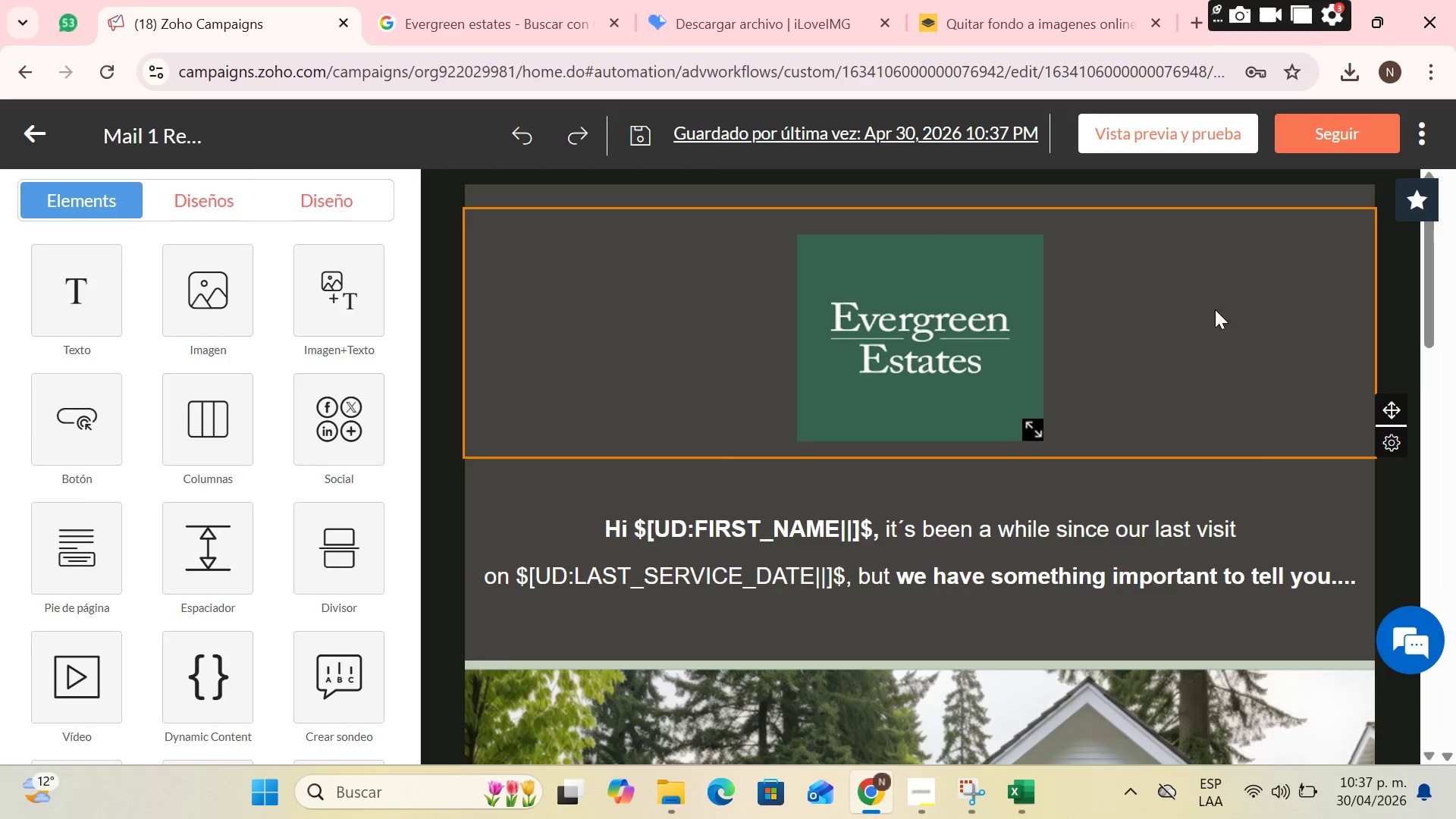 
scroll: coordinate [967, 413], scroll_direction: down, amount: 14.0
 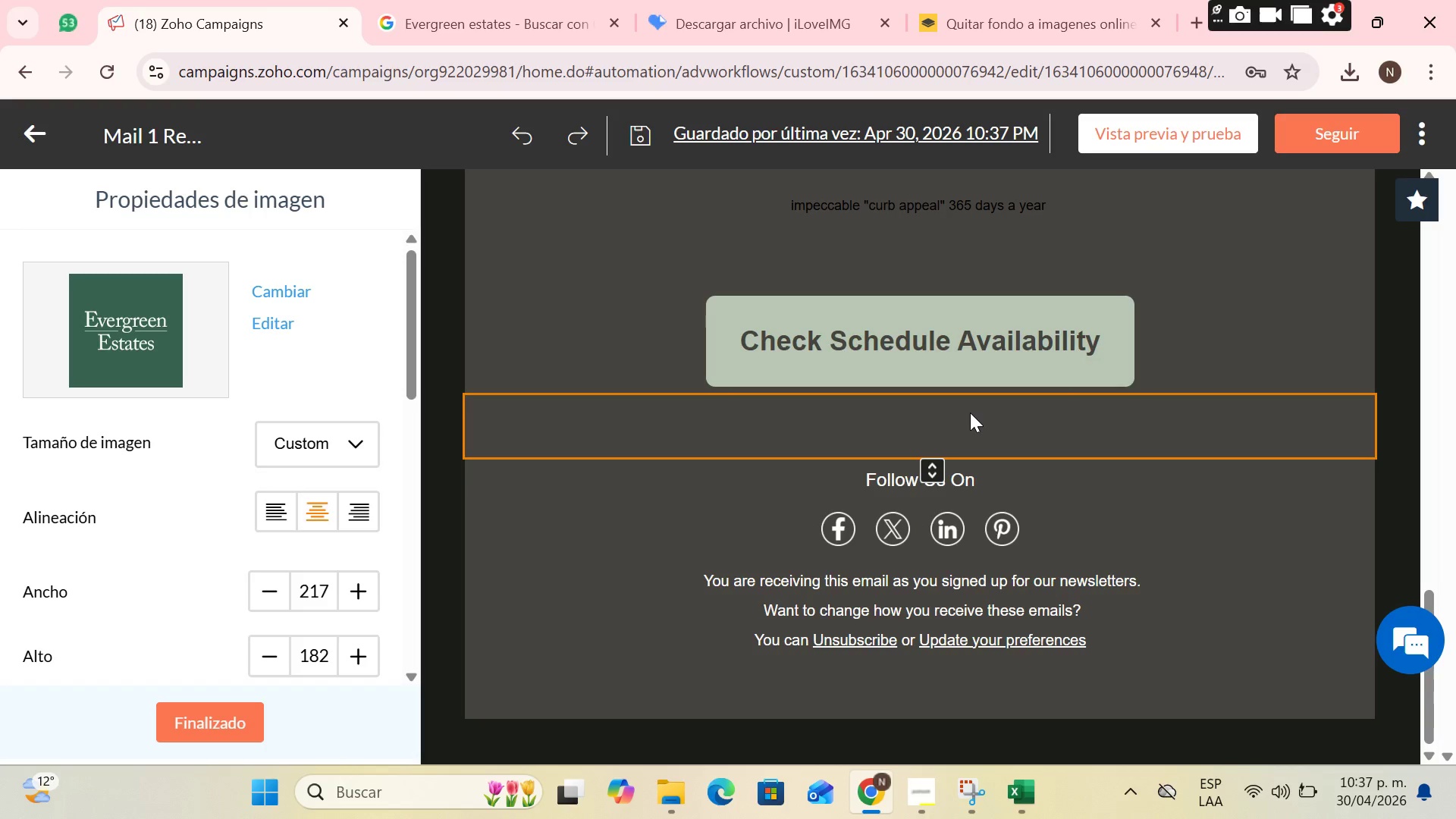 
scroll: coordinate [970, 413], scroll_direction: none, amount: 0.0
 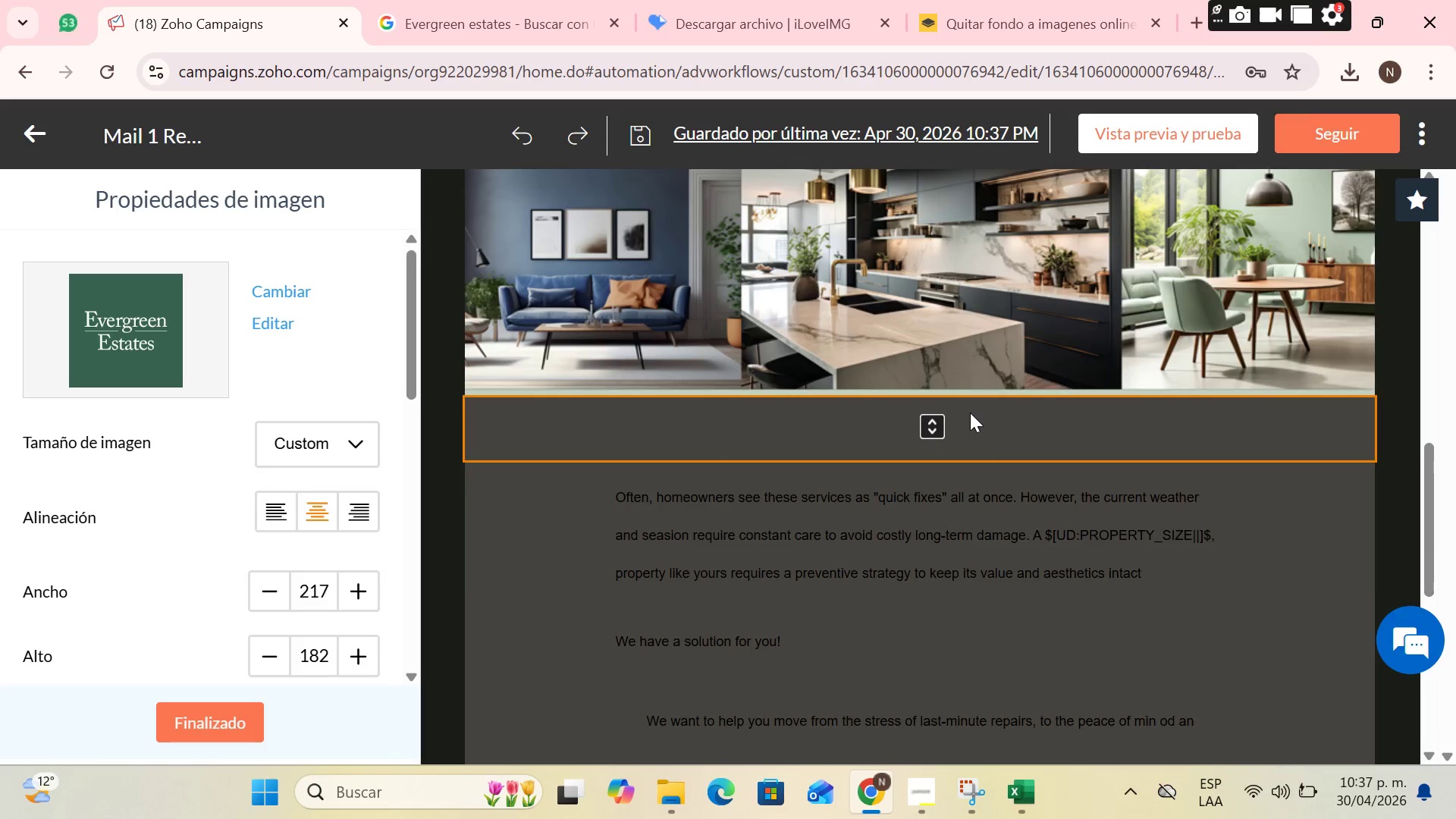 
scroll: coordinate [970, 408], scroll_direction: up, amount: 11.0
 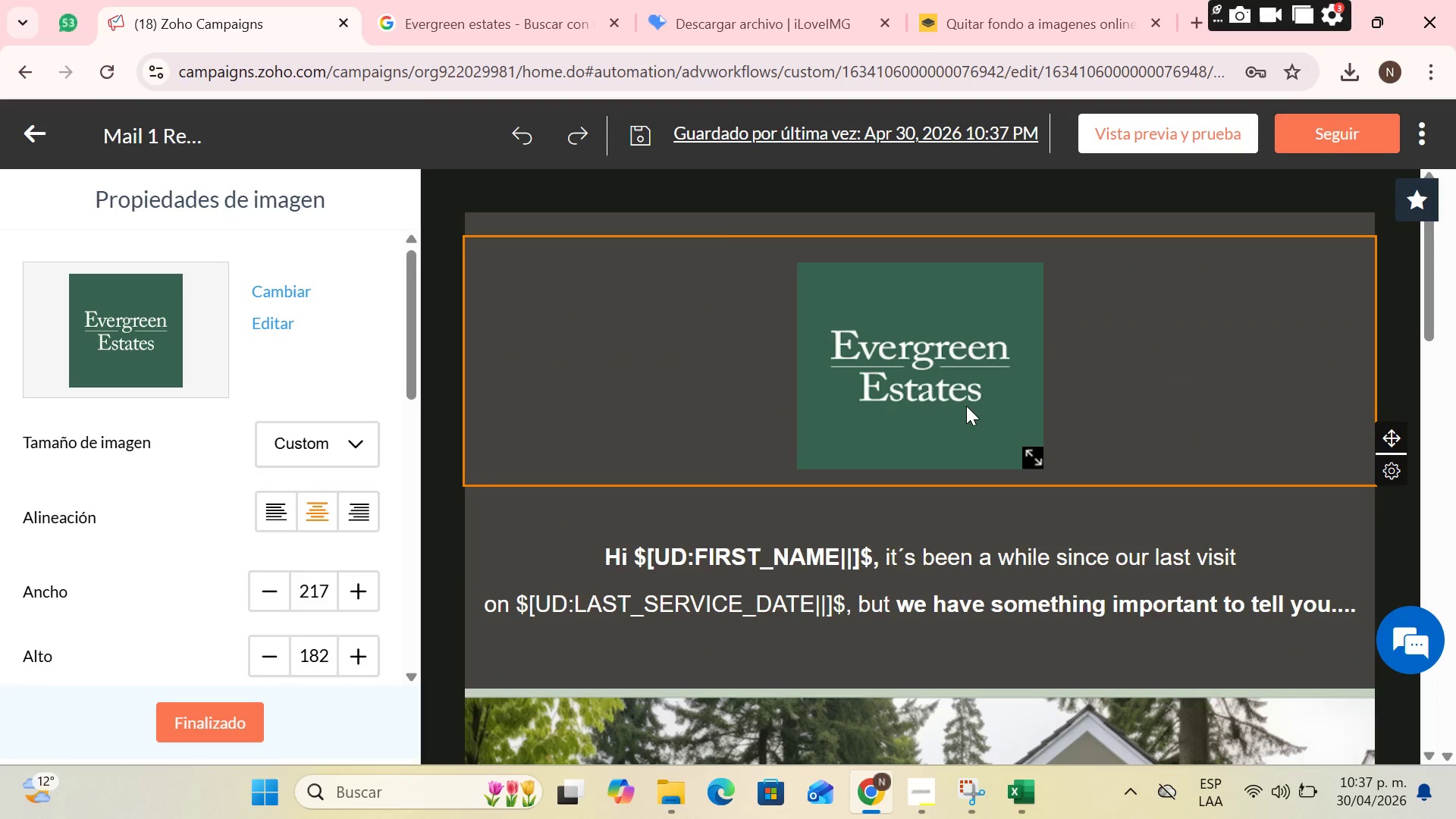 
scroll: coordinate [945, 431], scroll_direction: down, amount: 8.0
 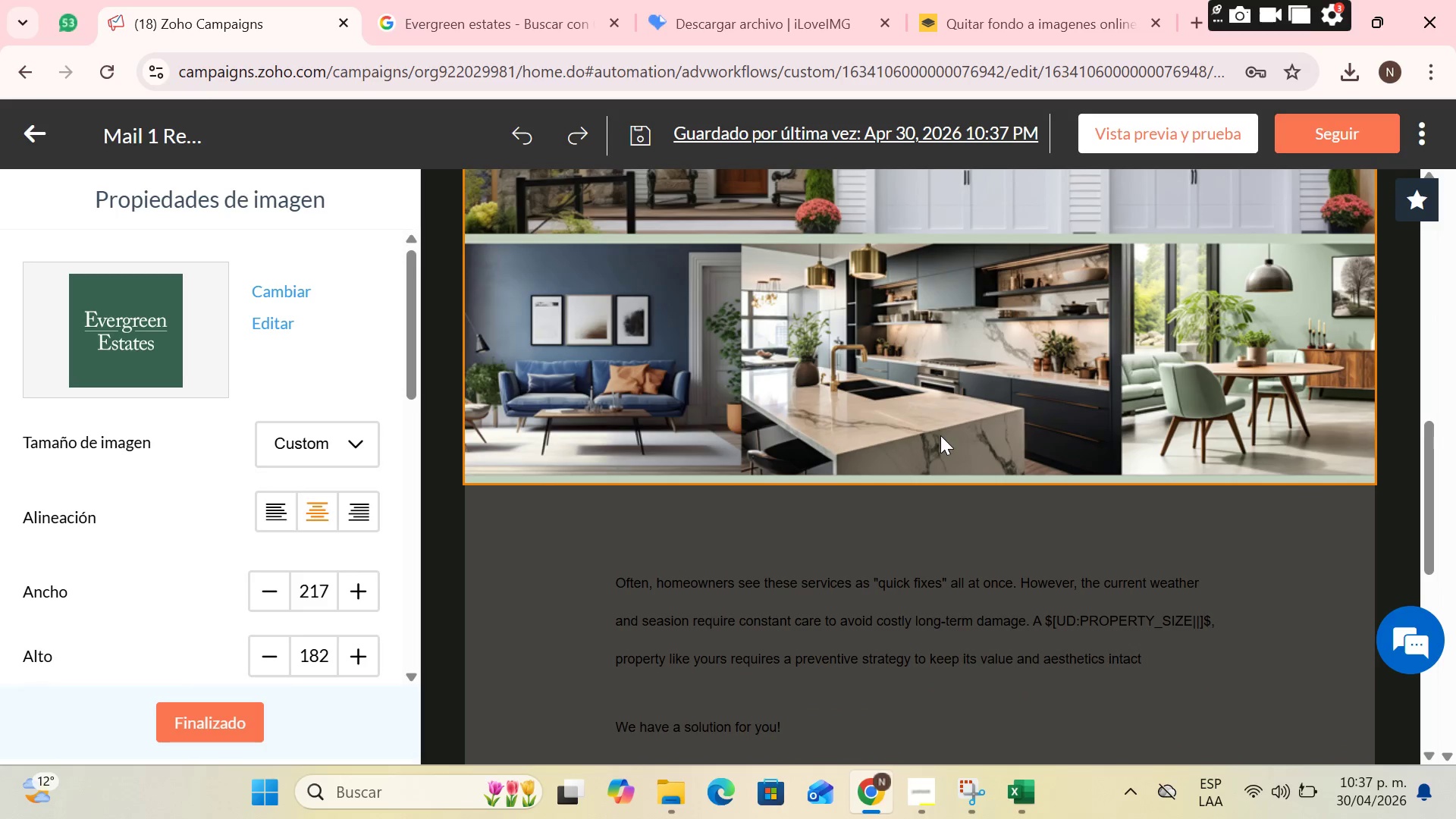 
scroll: coordinate [934, 438], scroll_direction: up, amount: 2.0
 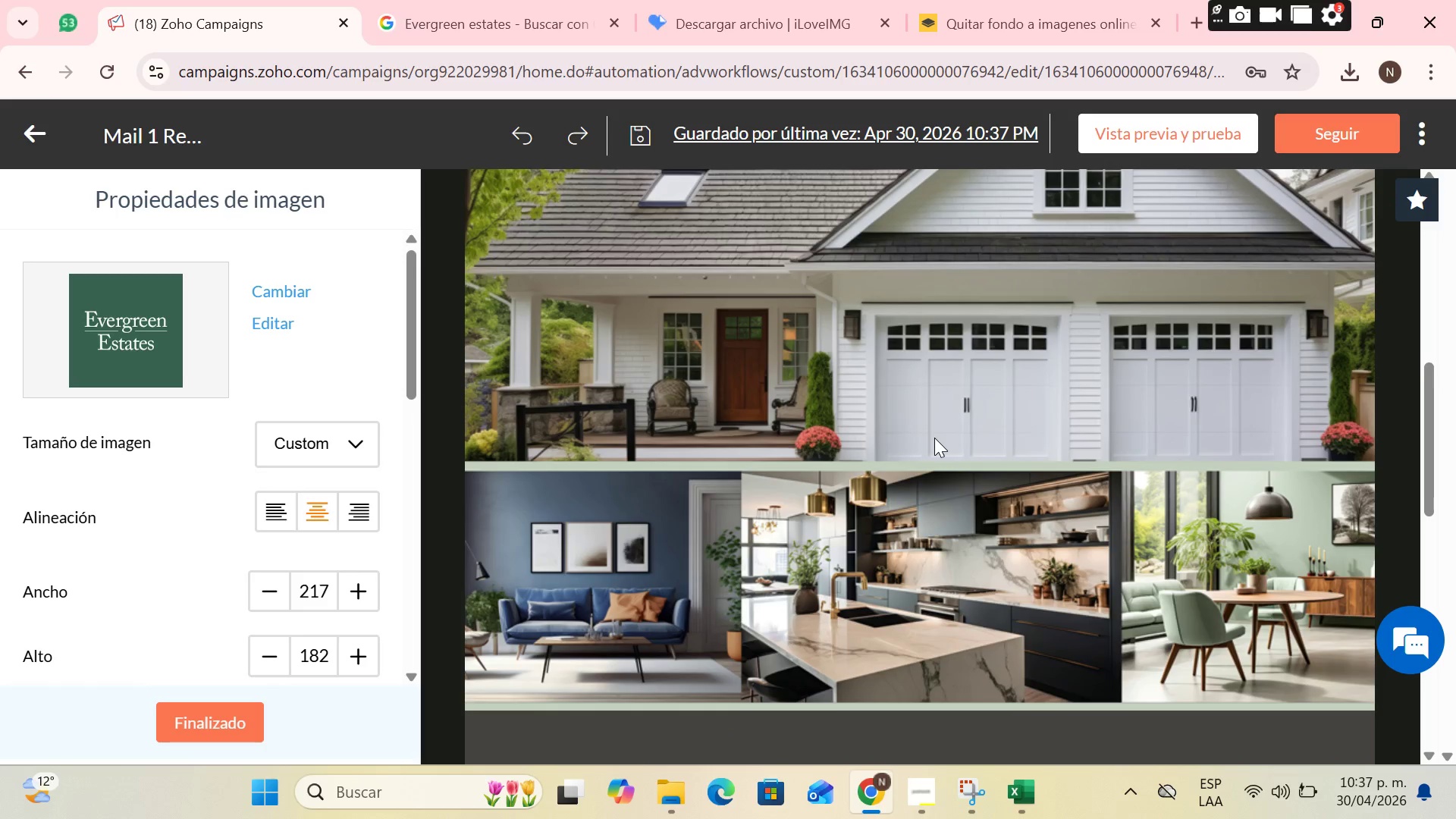 
scroll: coordinate [934, 438], scroll_direction: down, amount: 5.0
 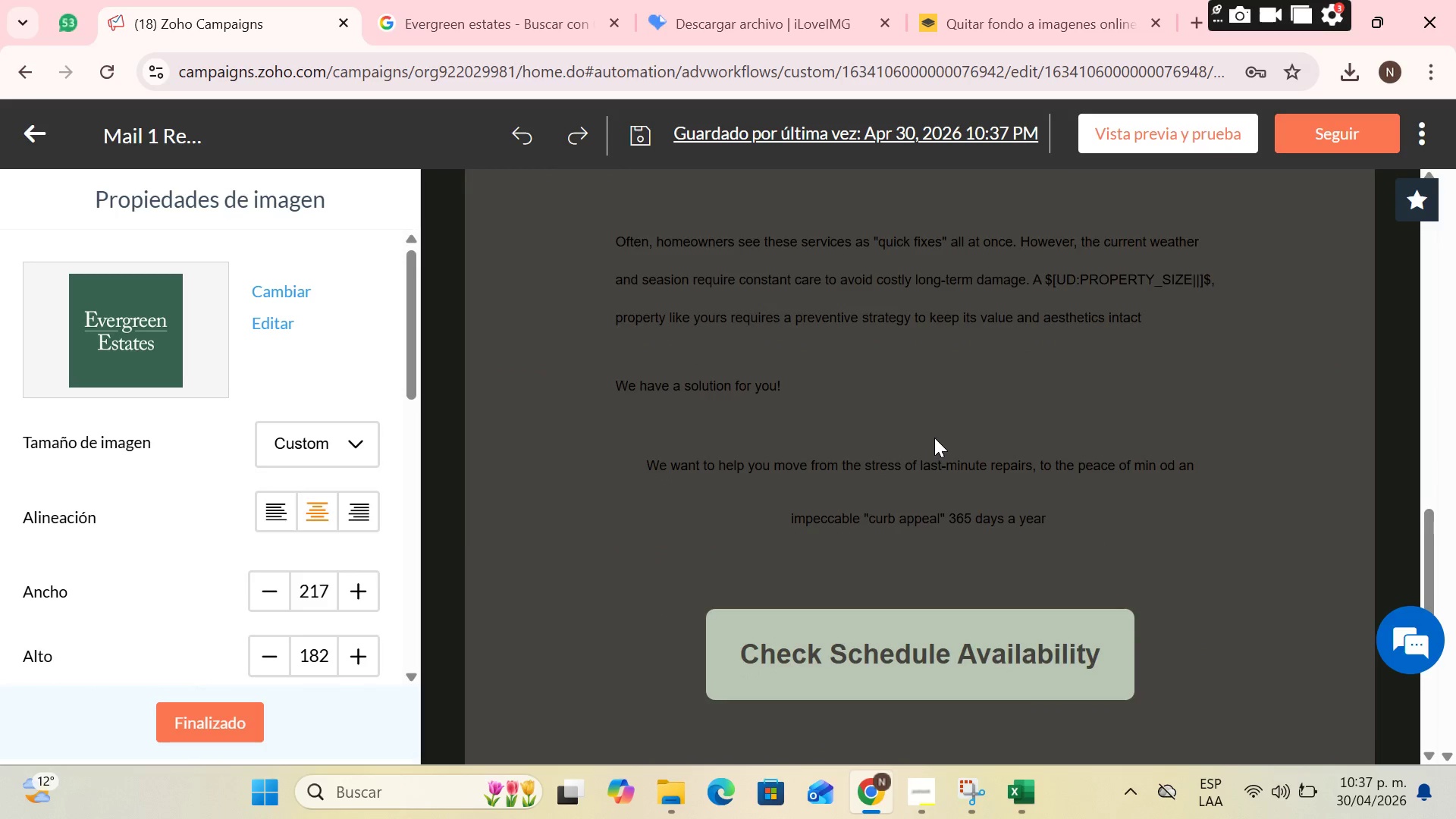 
scroll: coordinate [934, 438], scroll_direction: up, amount: 2.0
 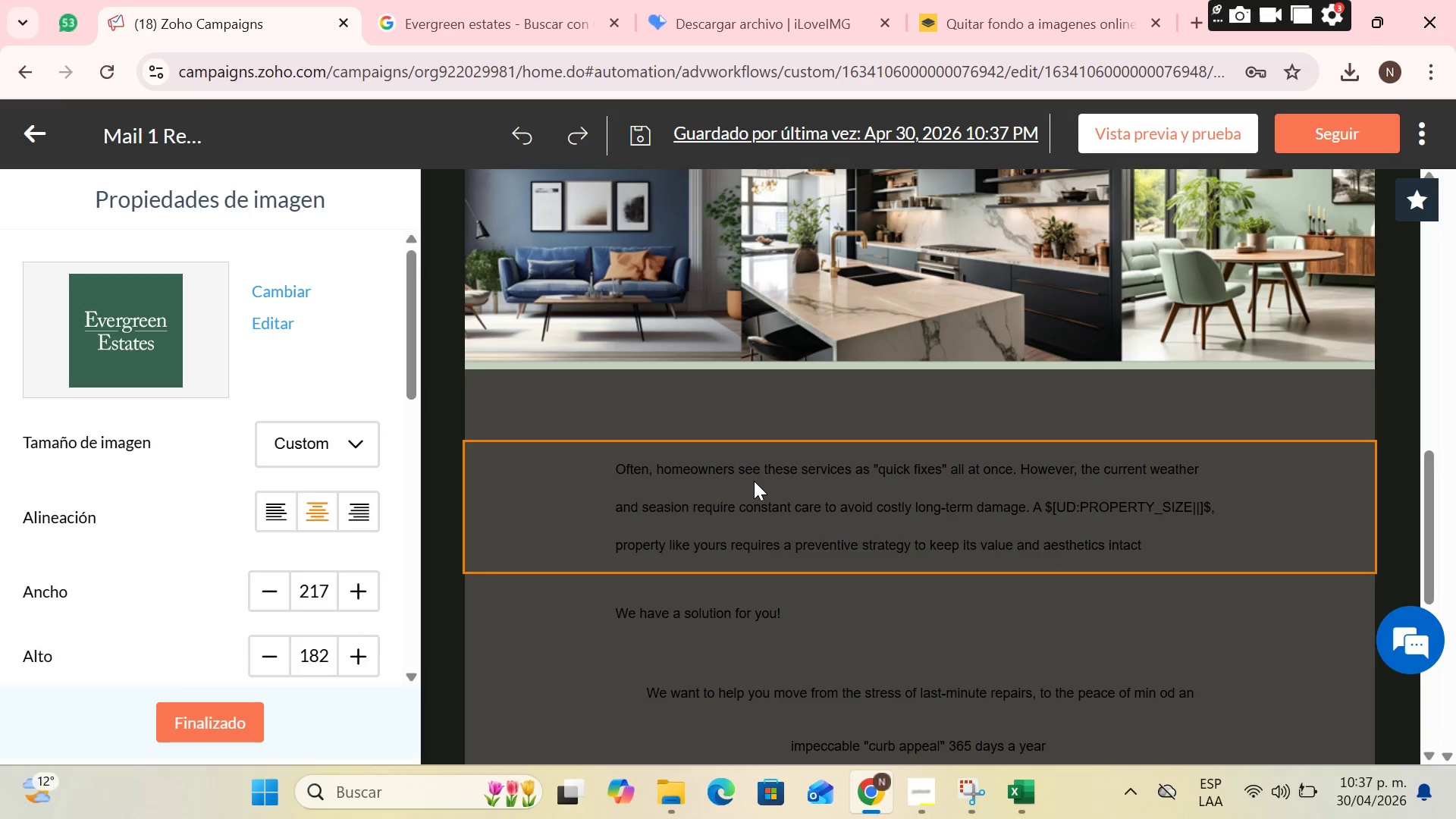 
left_click([754, 479])
 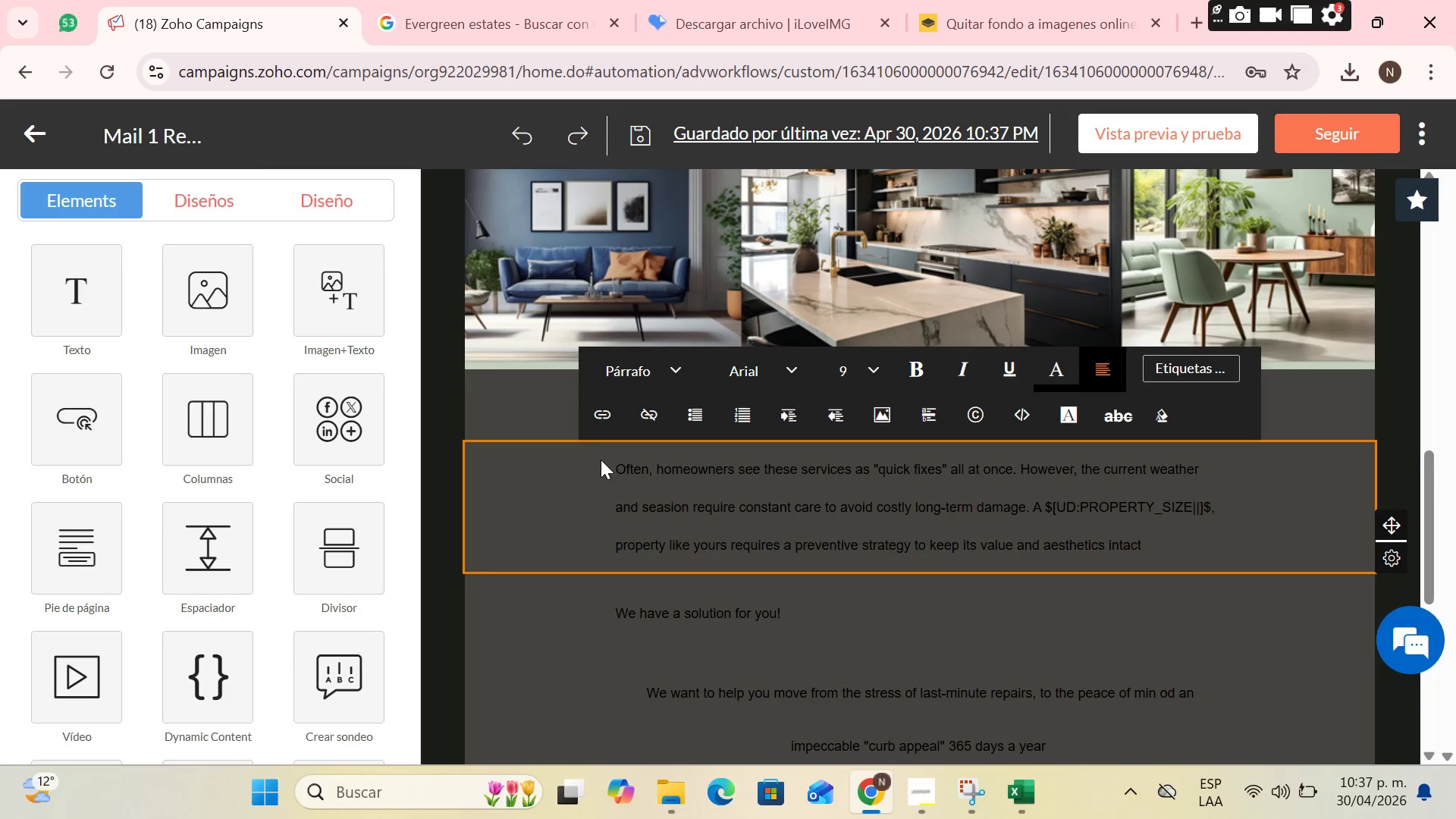 
left_click_drag(start_coordinate=[600, 460], to_coordinate=[687, 481])
 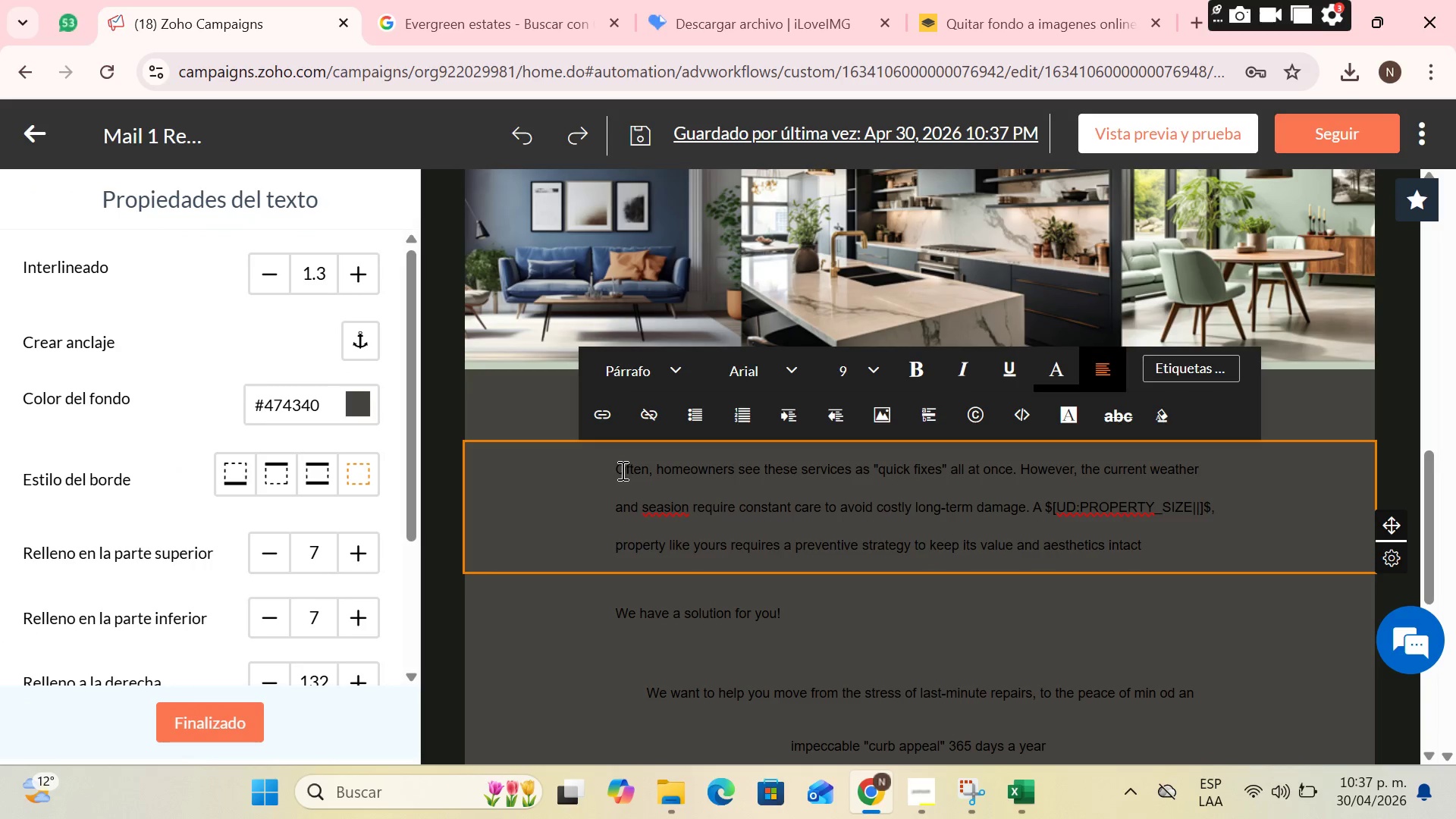 
left_click_drag(start_coordinate=[615, 469], to_coordinate=[1133, 554])
 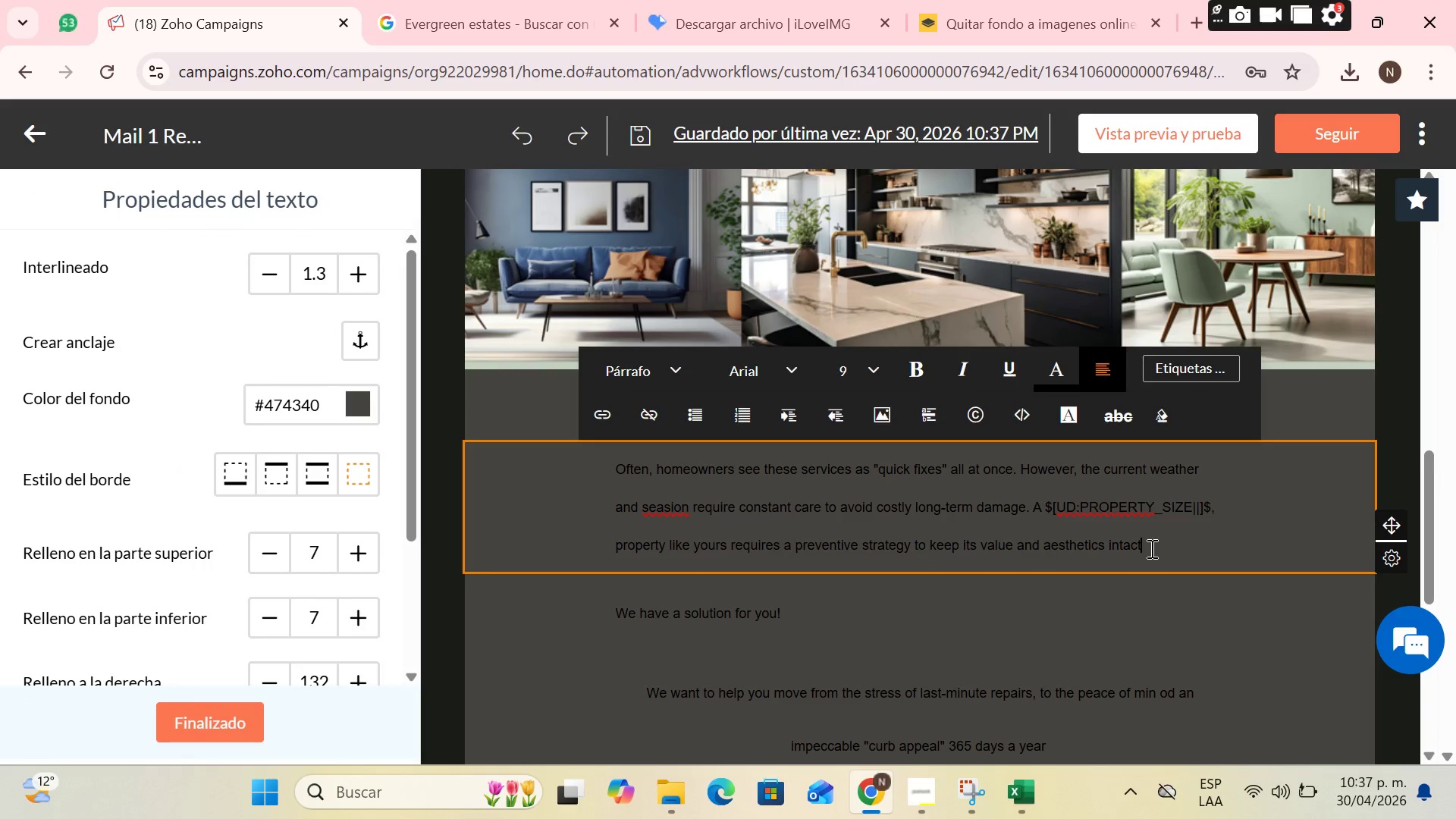 
left_click_drag(start_coordinate=[1150, 548], to_coordinate=[570, 455])
 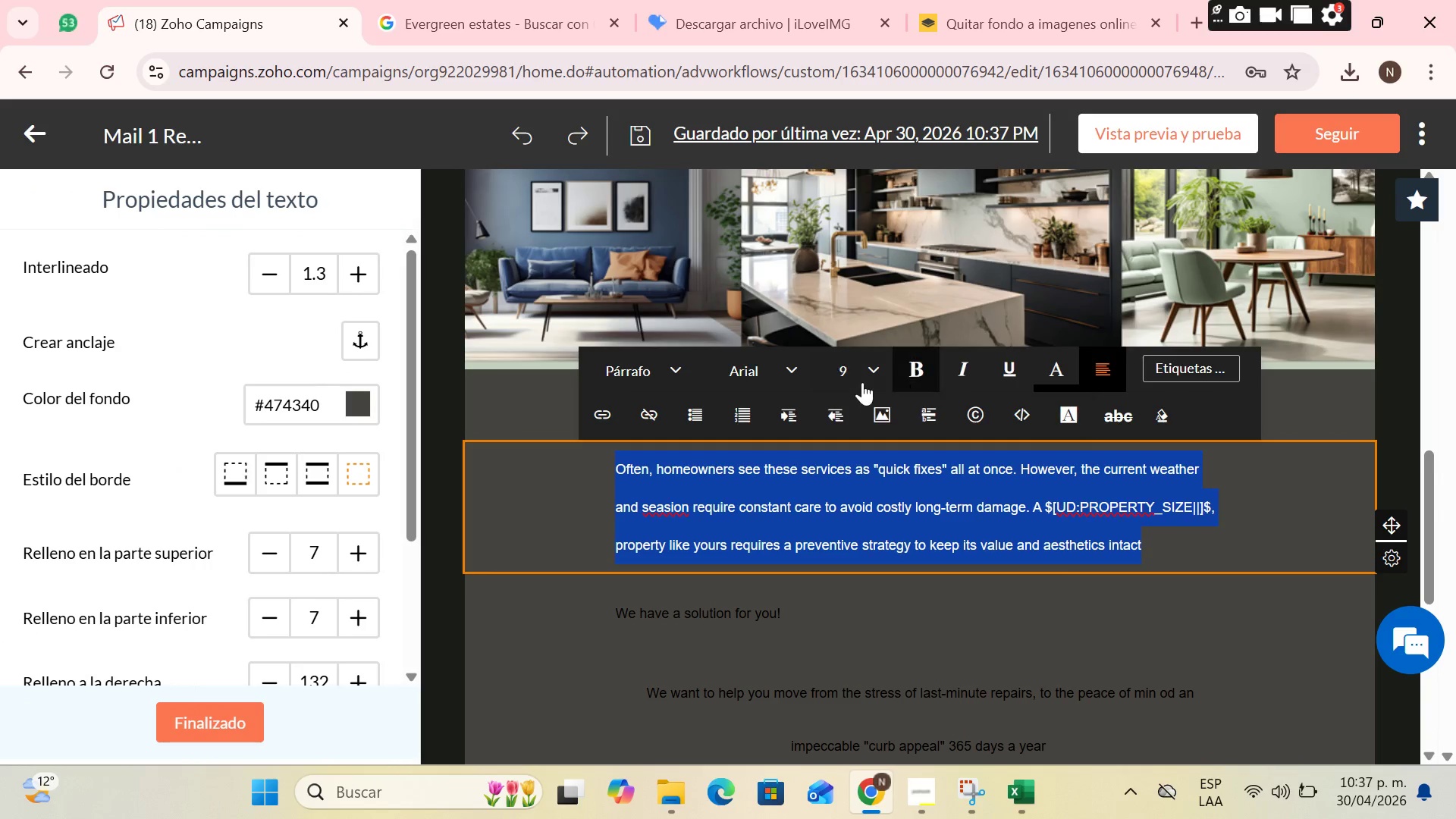 
left_click([862, 382])
 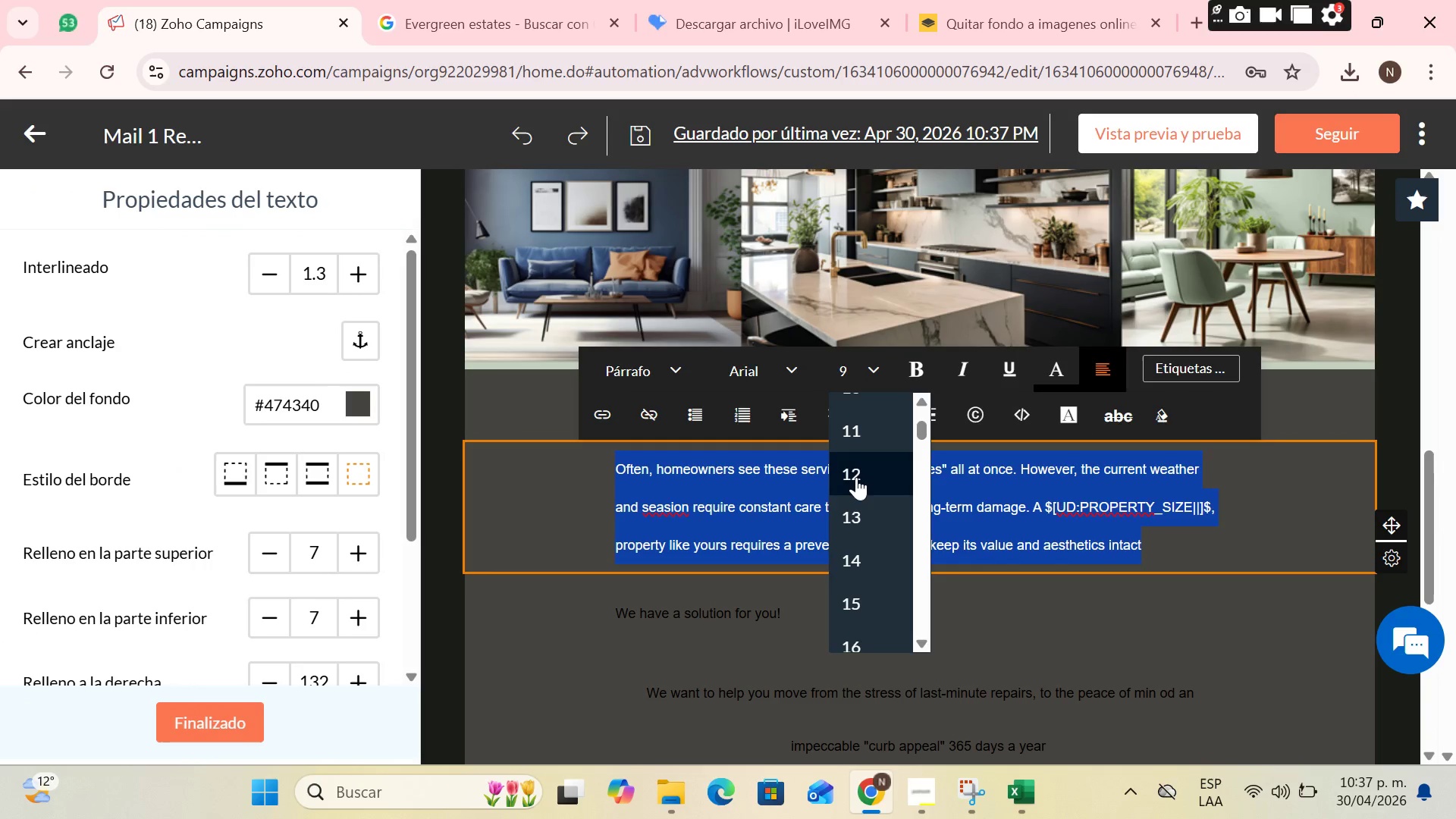 
left_click([856, 477])
 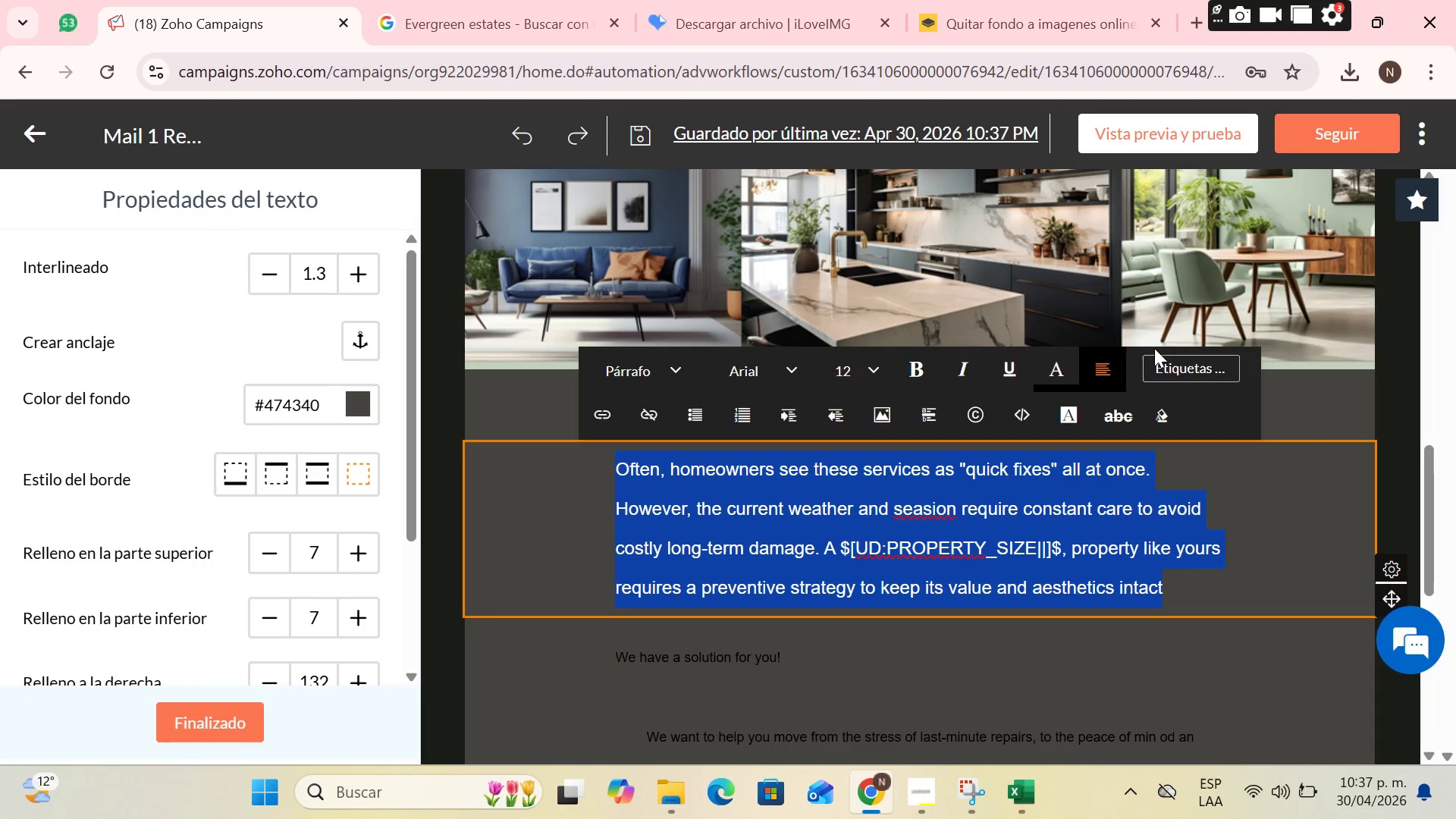 
left_click([1041, 366])
 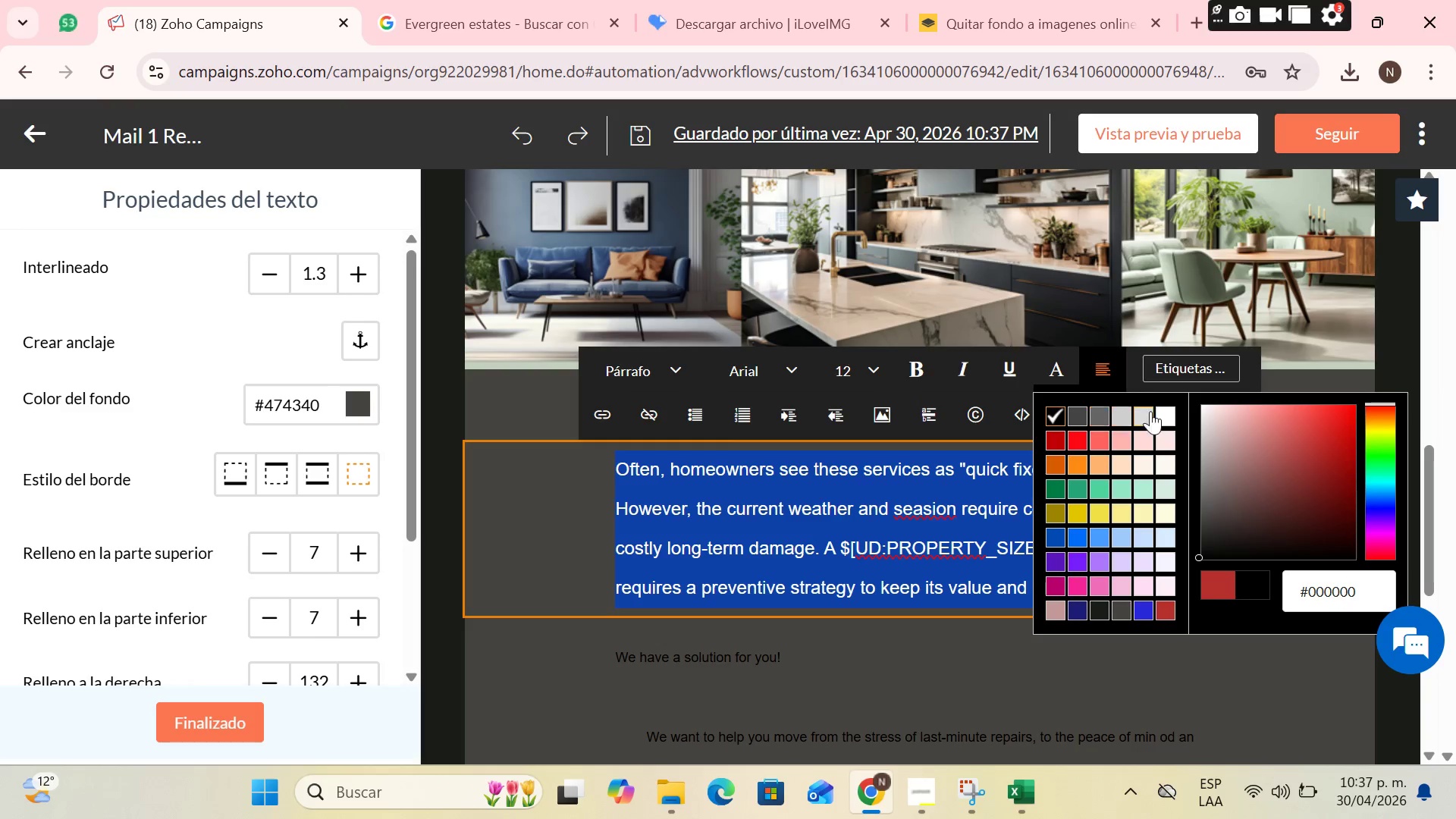 
left_click([1162, 411])
 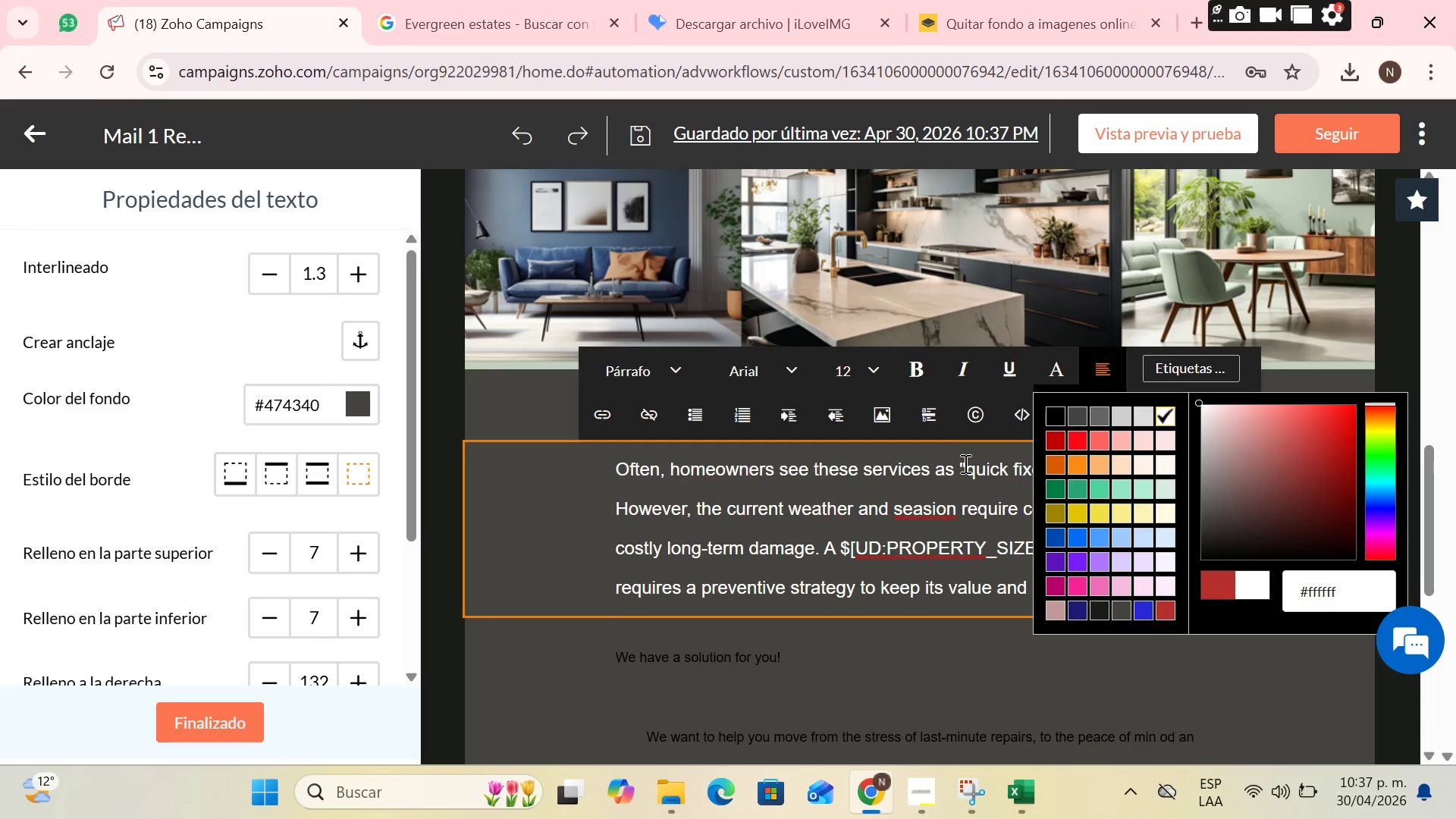 
left_click([963, 463])
 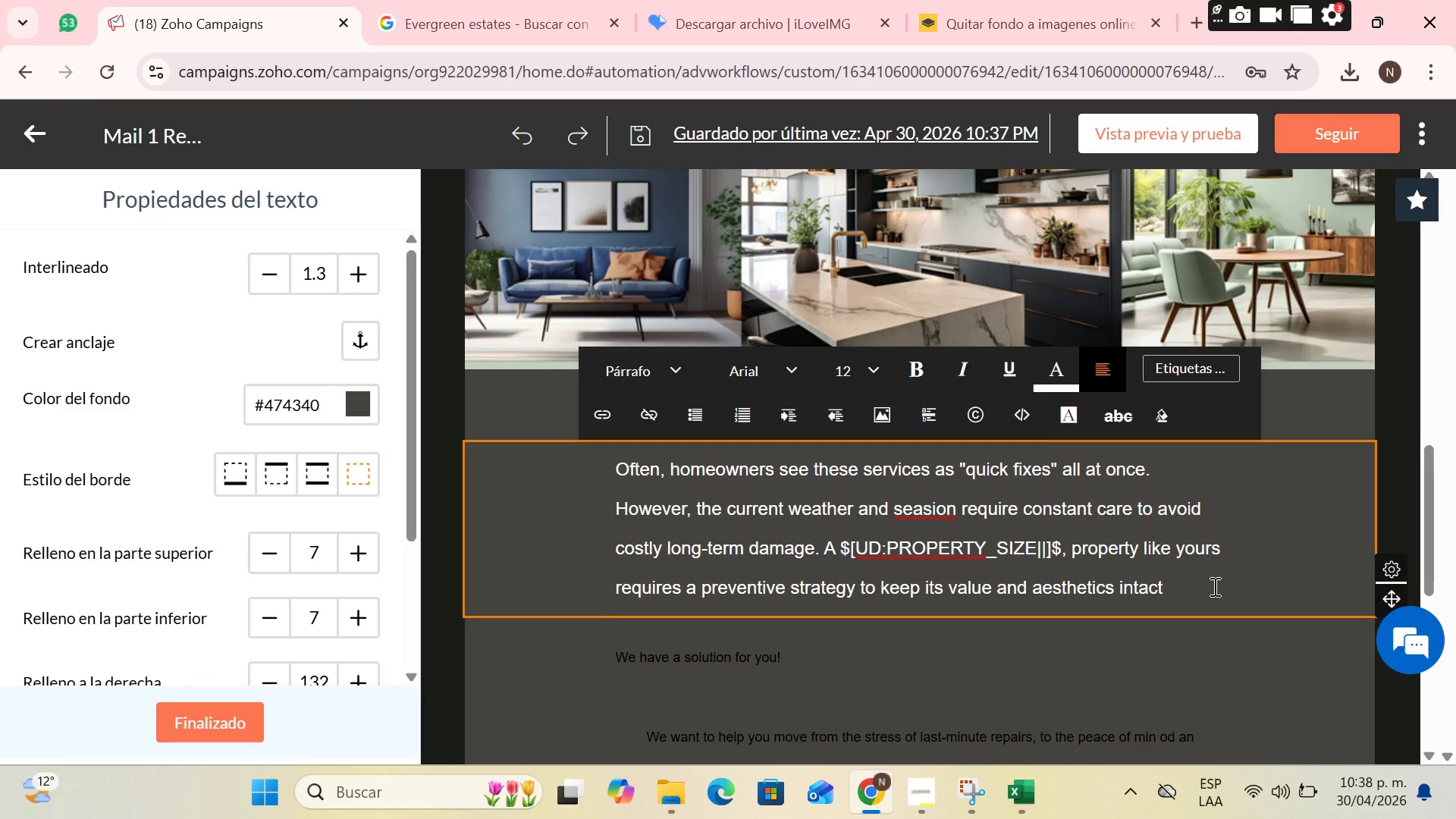 
left_click_drag(start_coordinate=[1191, 586], to_coordinate=[609, 469])
 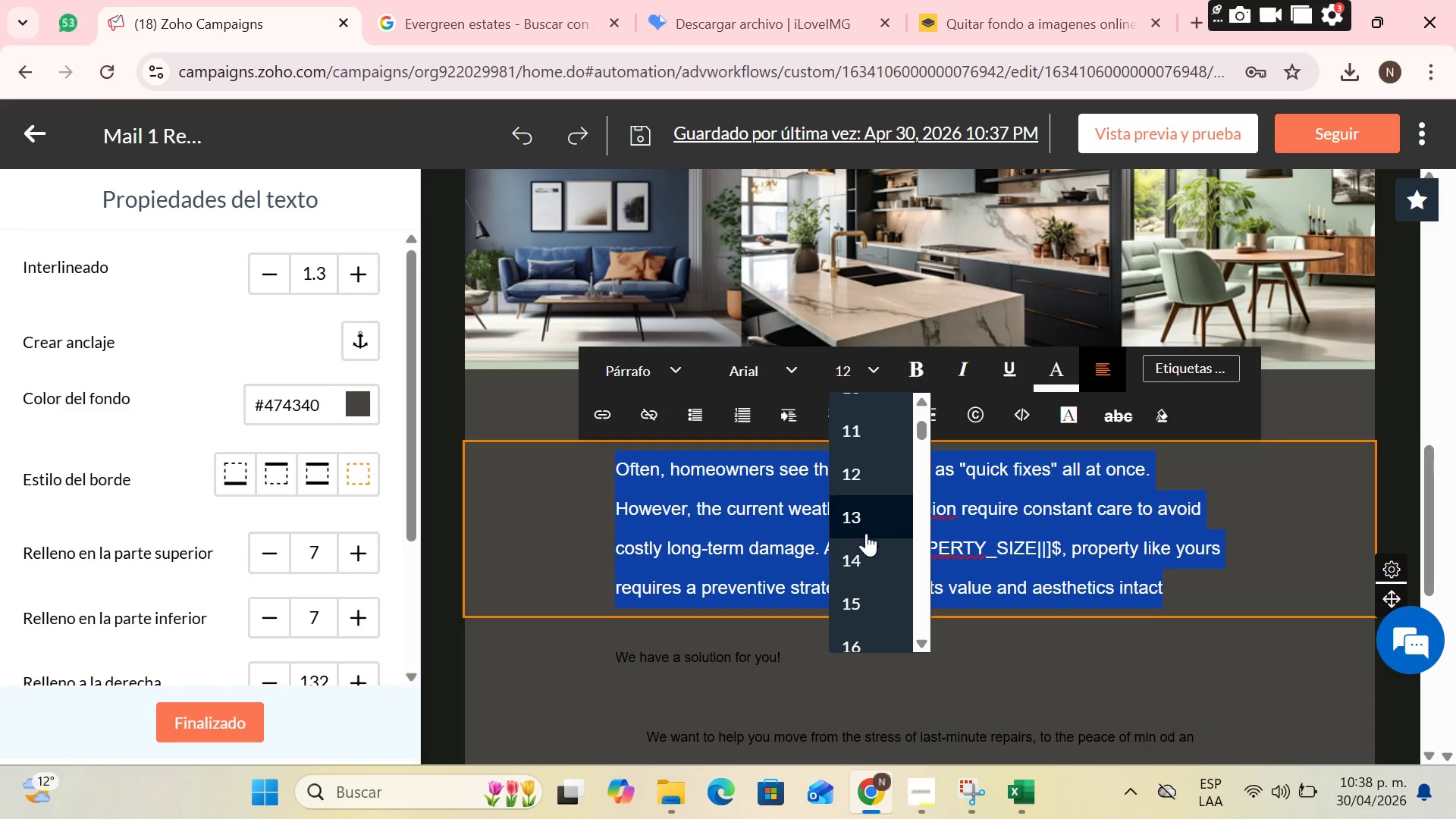 
left_click([846, 590])
 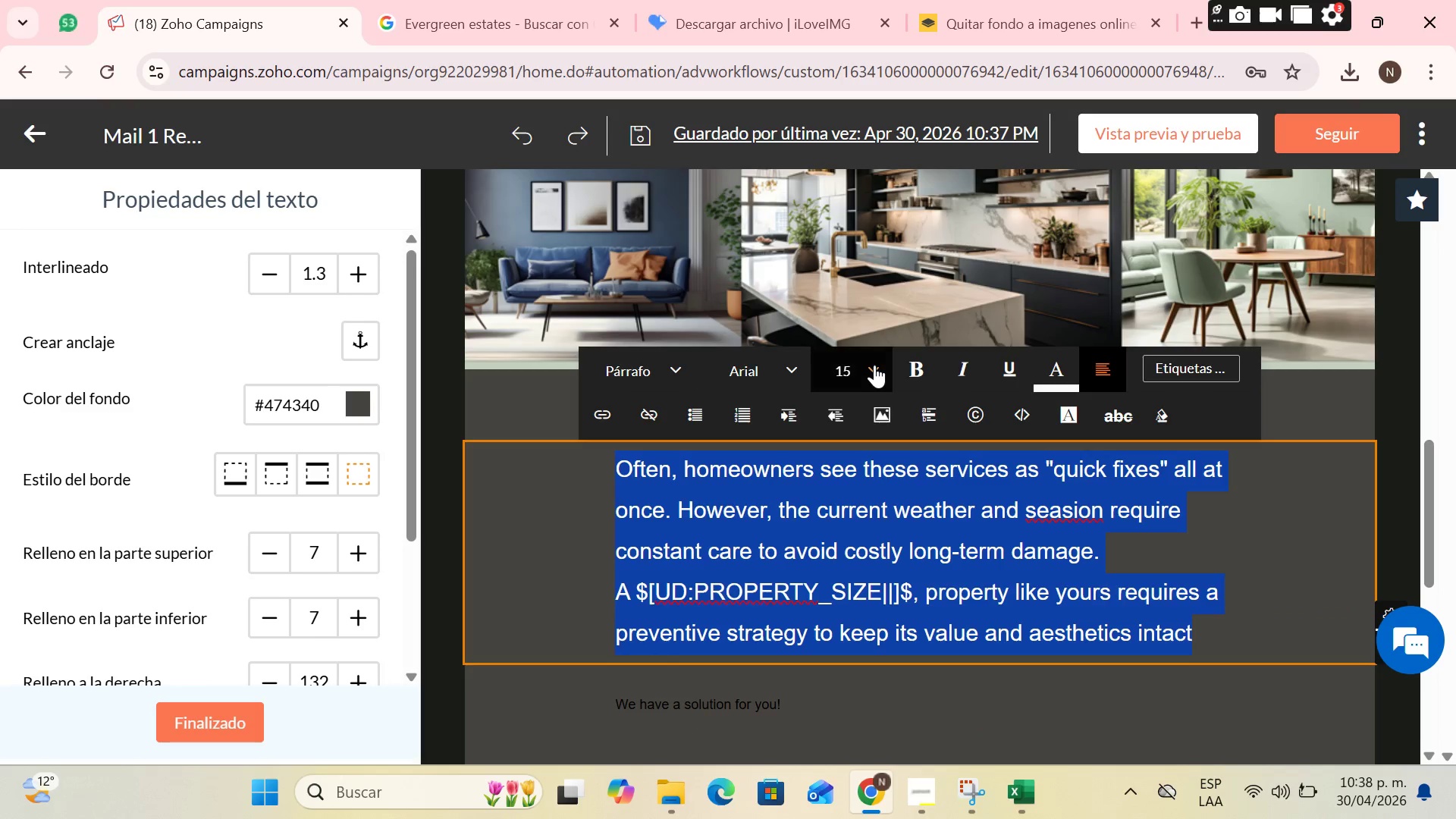 
left_click([994, 478])
 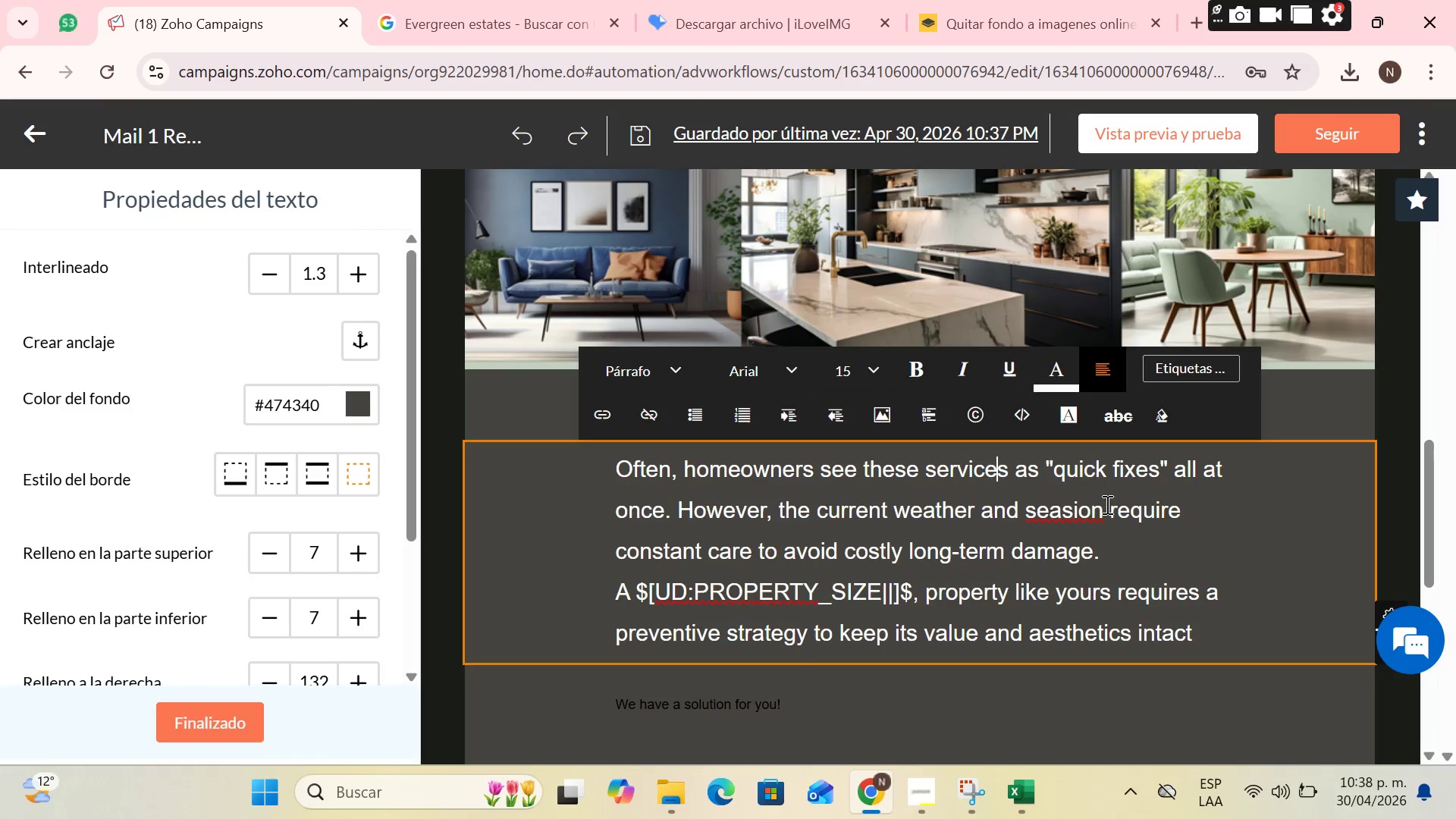 
left_click([835, 428])
 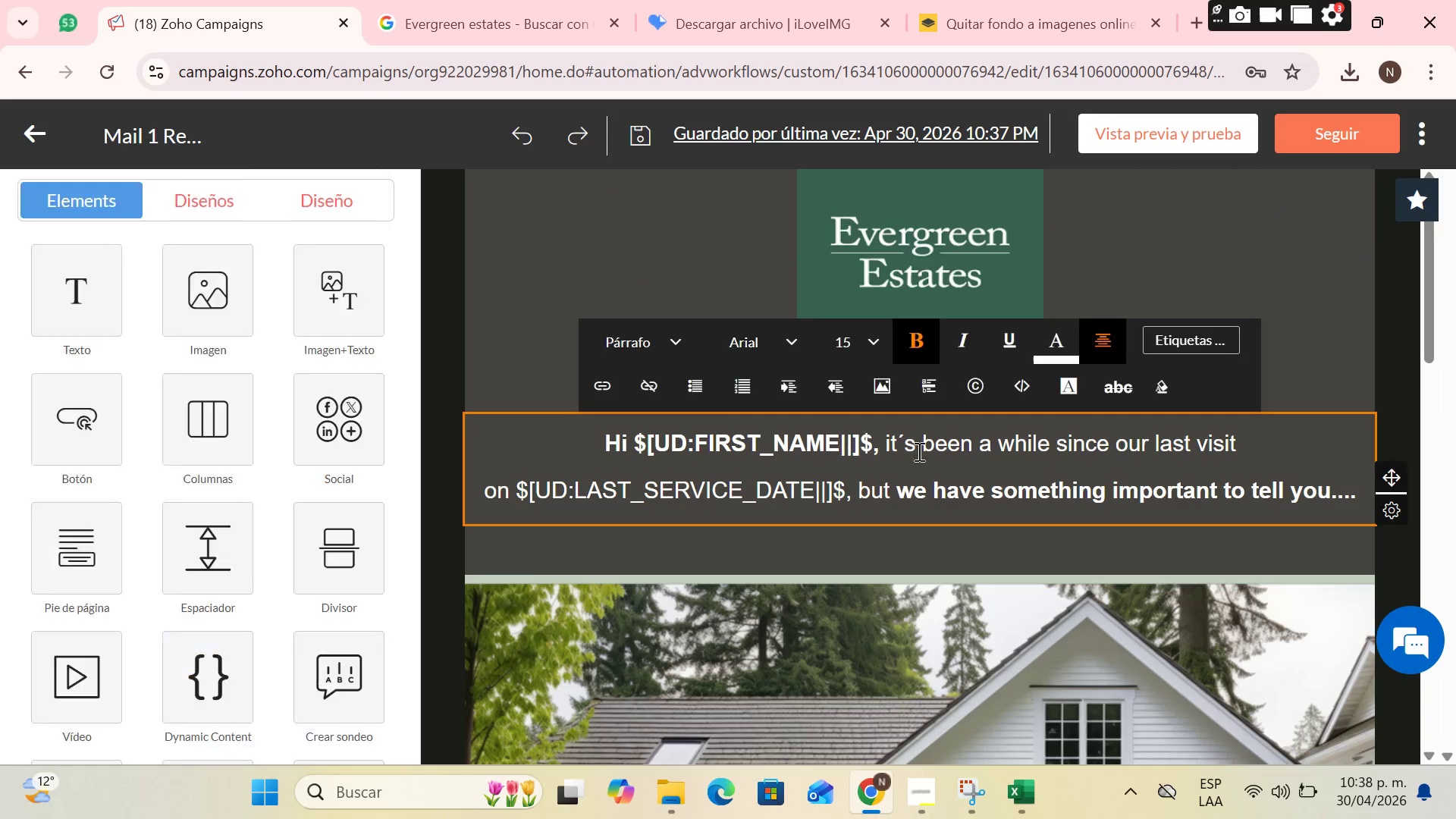 
scroll: coordinate [827, 432], scroll_direction: up, amount: 8.0
 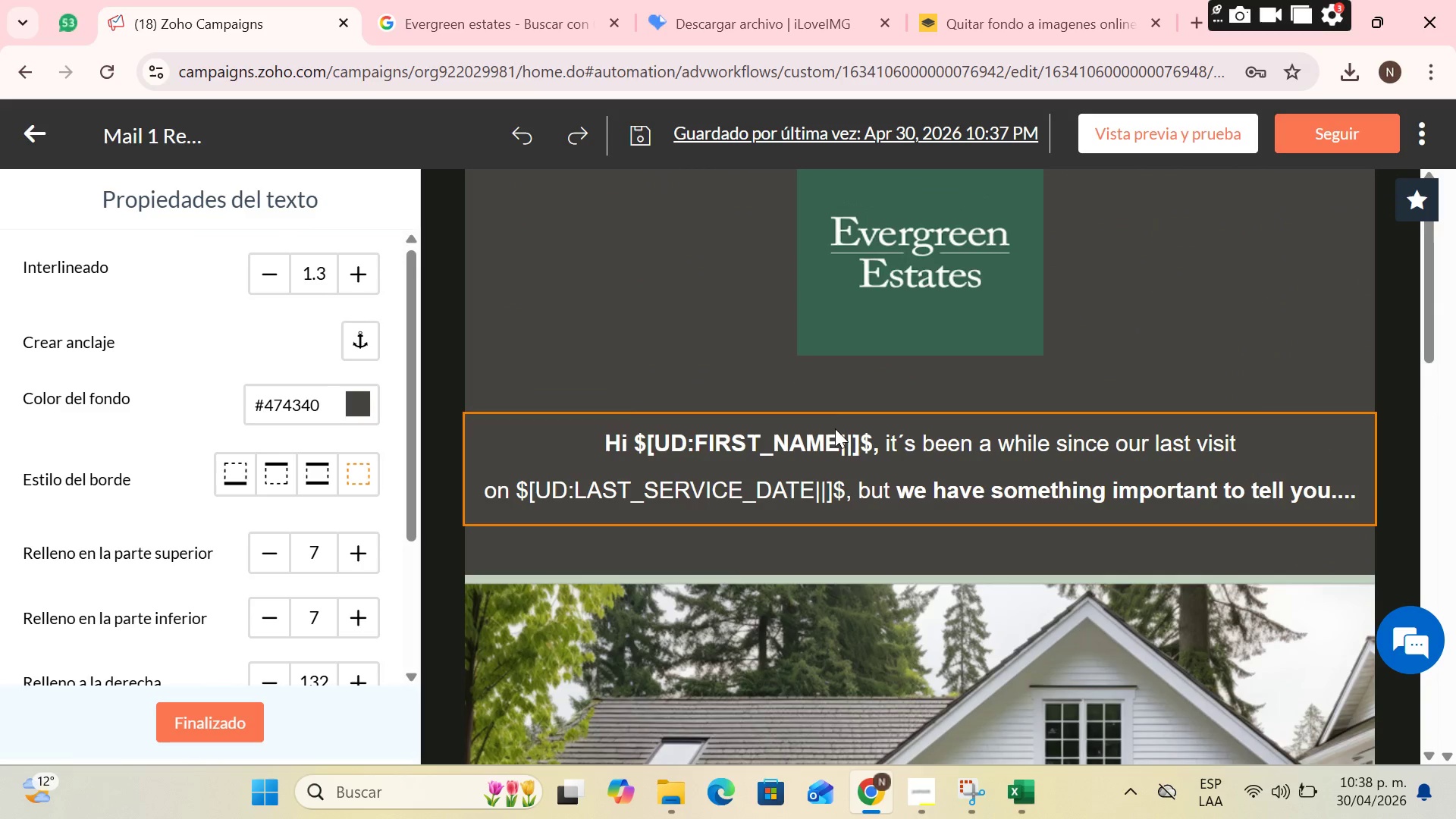 
scroll: coordinate [945, 453], scroll_direction: down, amount: 10.0
 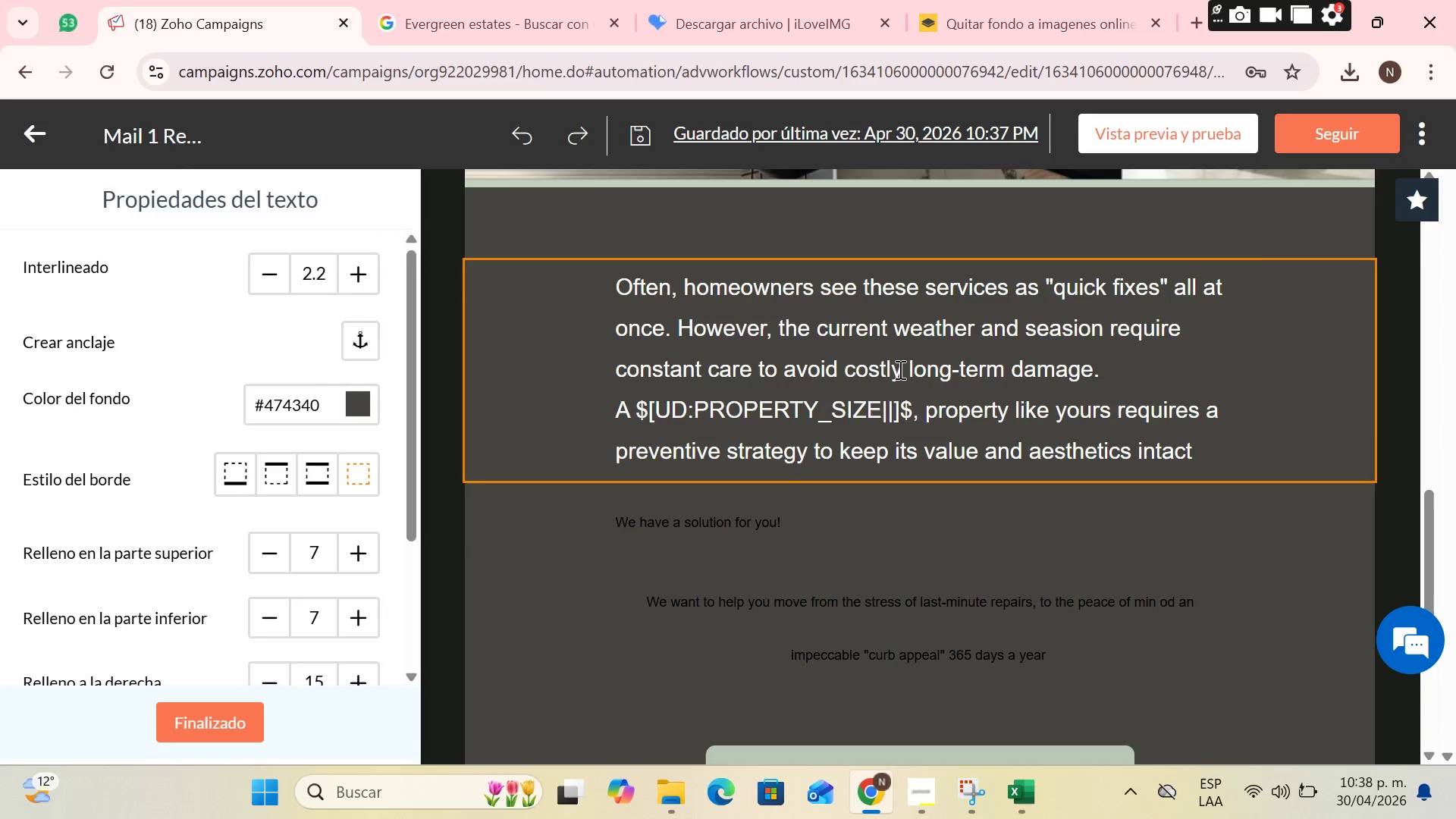 
left_click([896, 364])
 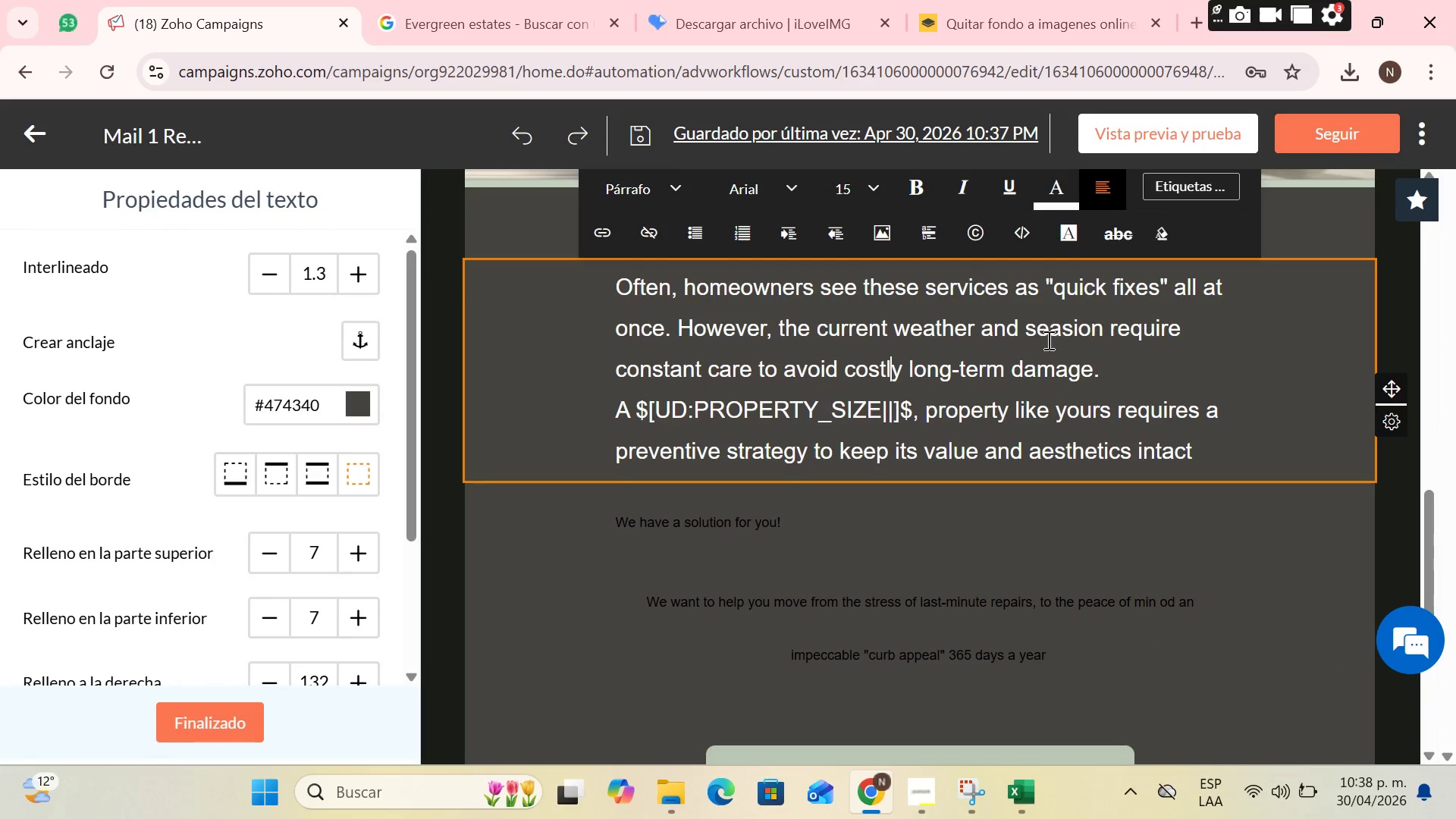 
wait(7.28)
 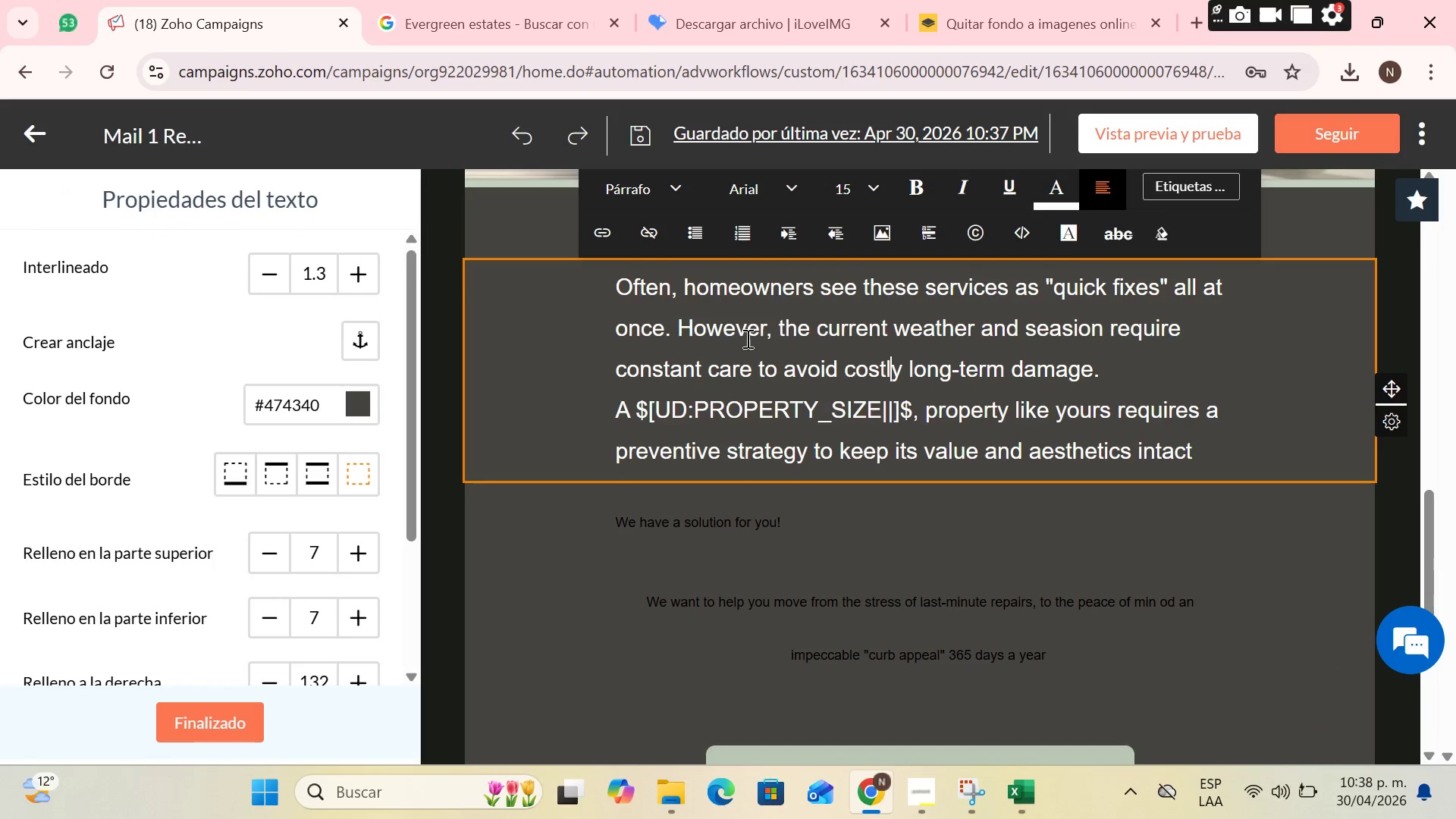 
left_click_drag(start_coordinate=[1112, 330], to_coordinate=[1127, 372])
 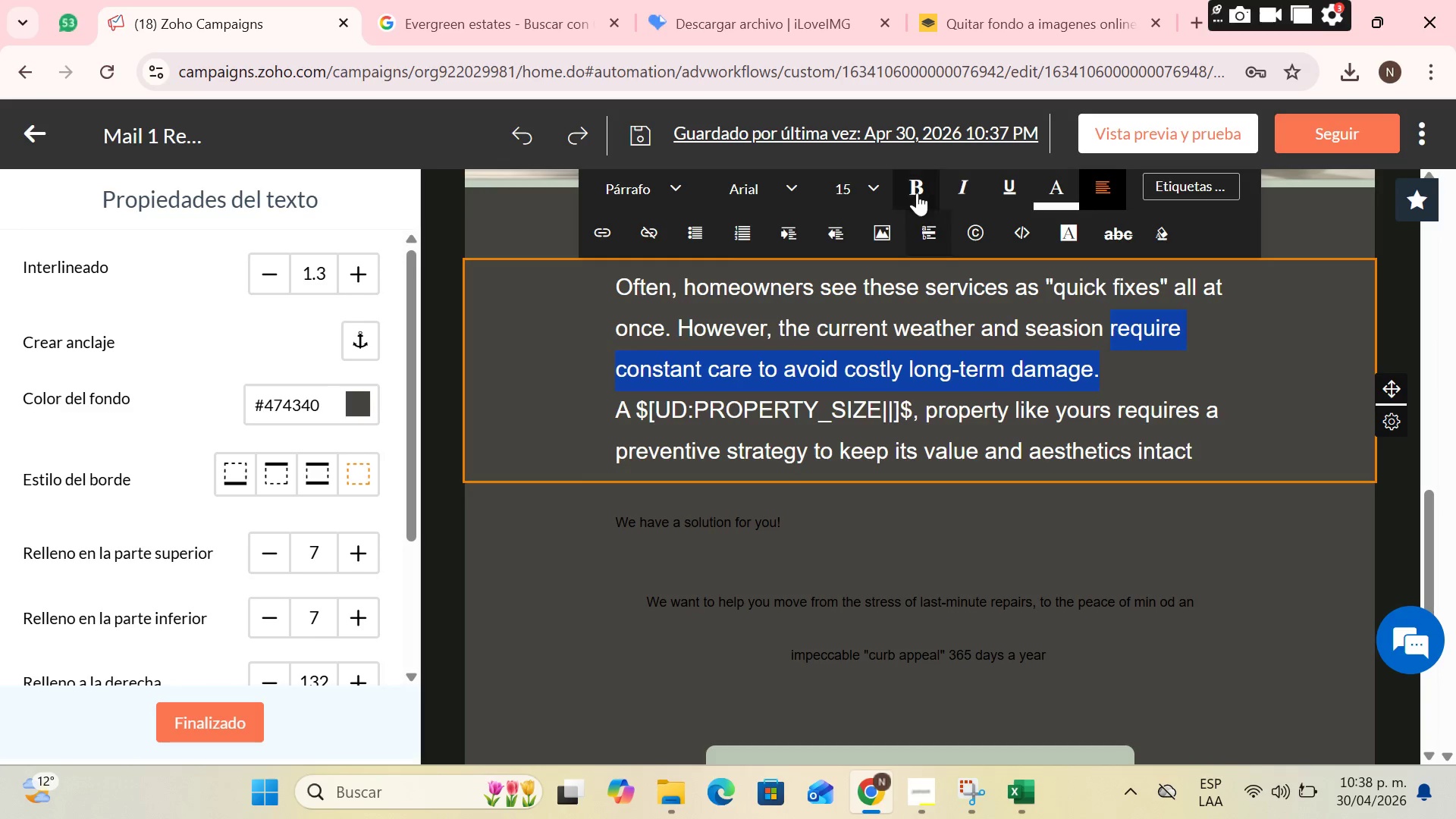 
left_click([917, 193])
 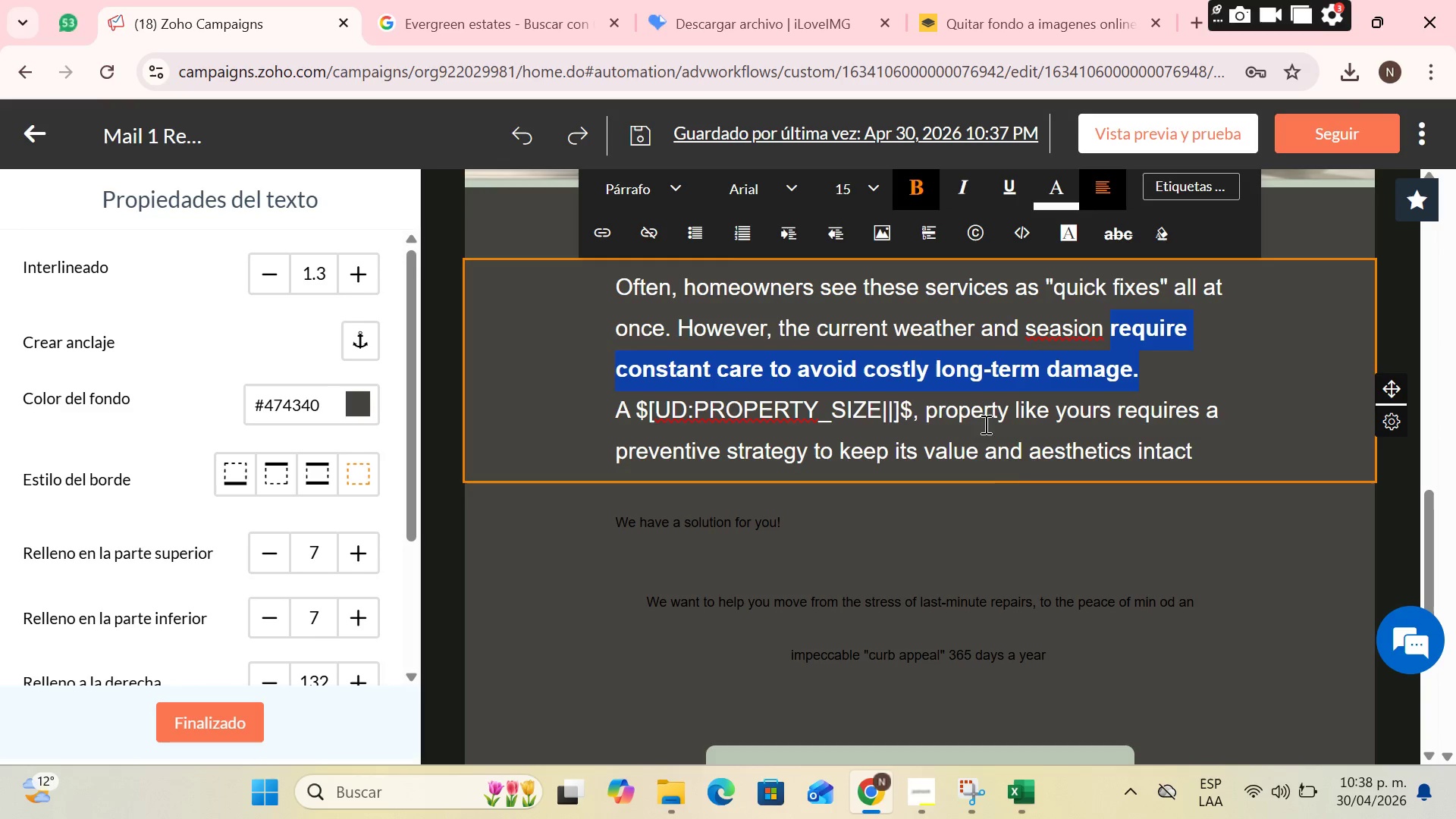 
left_click([1018, 466])
 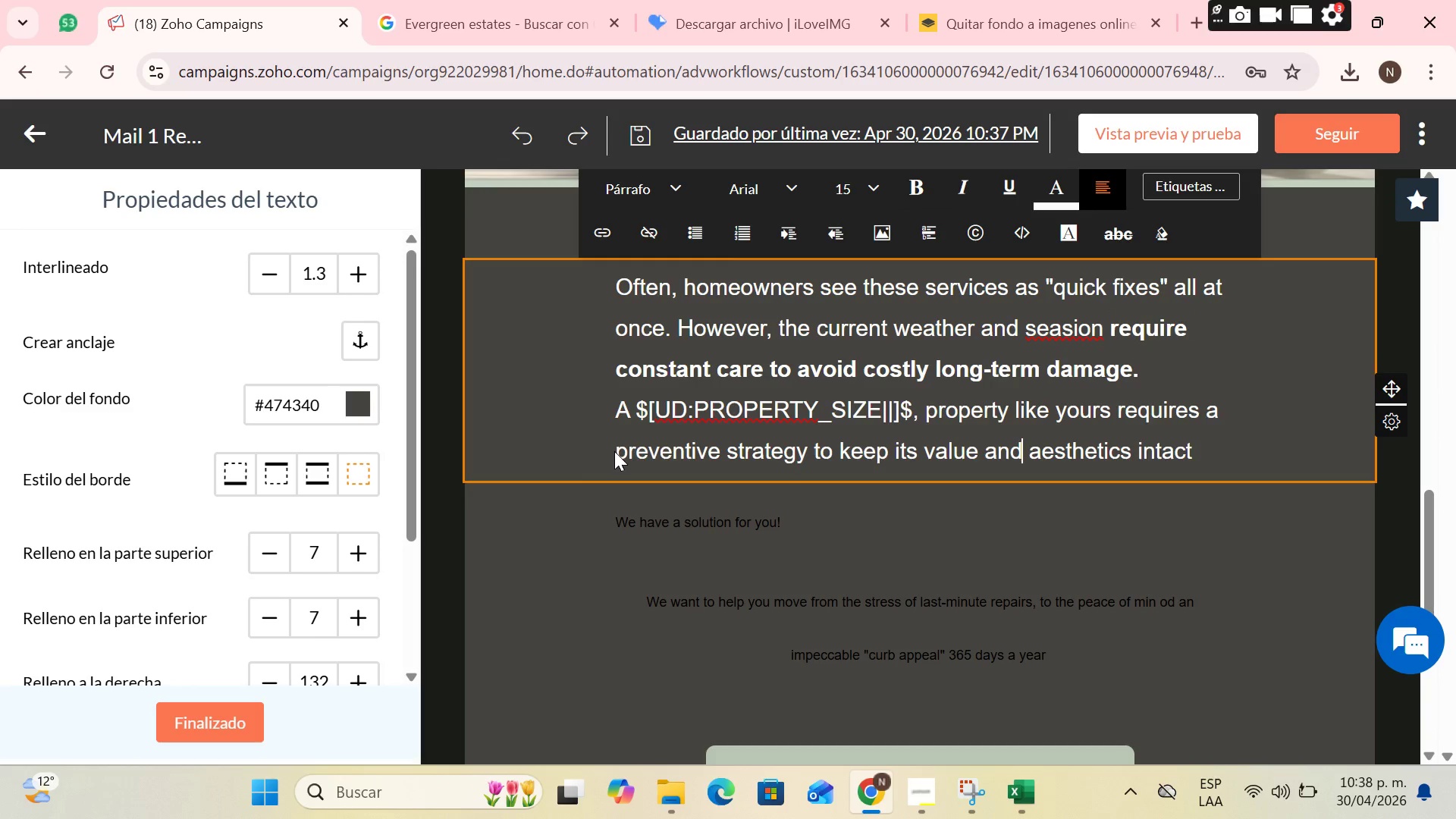 
wait(5.7)
 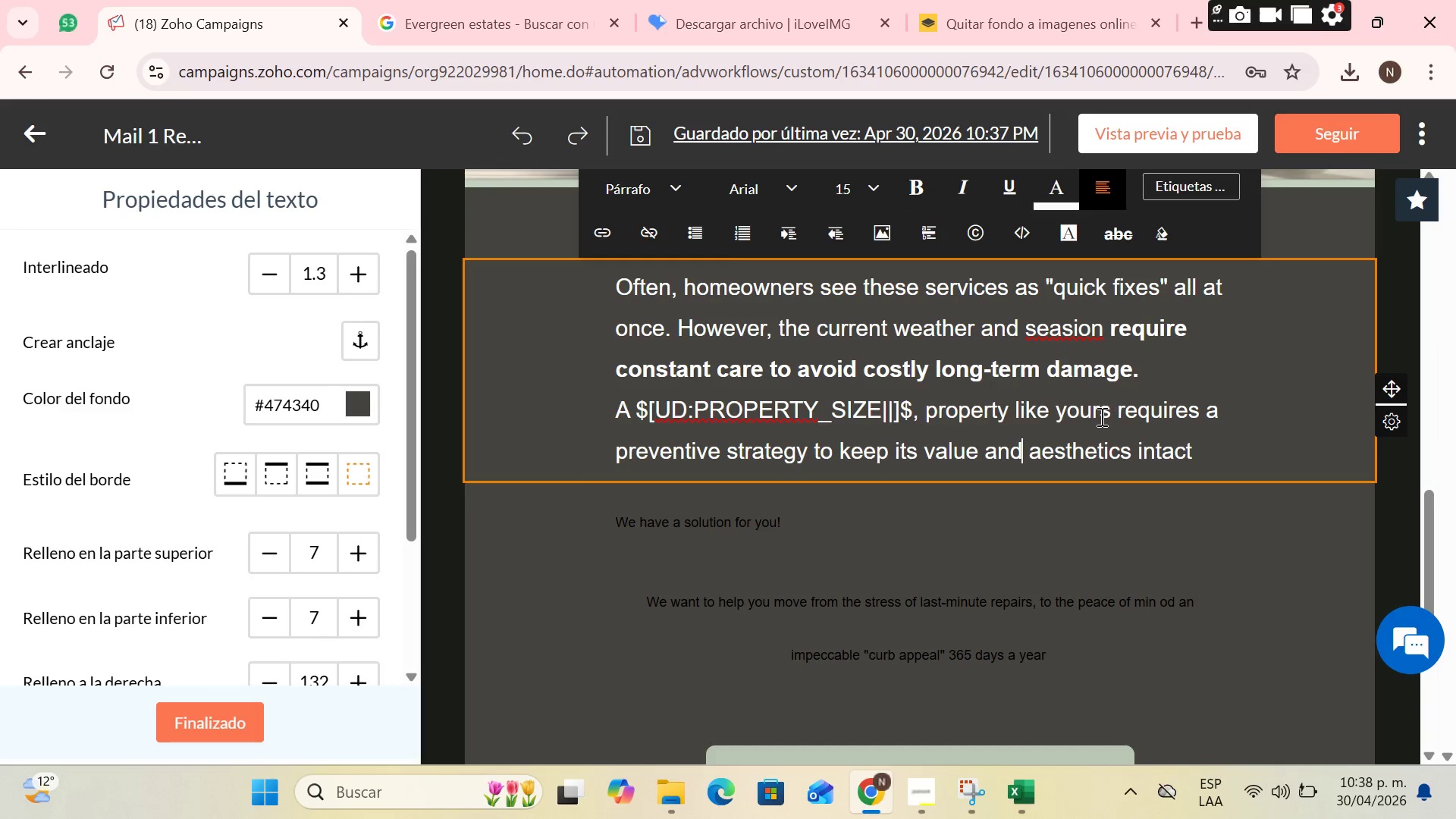 
left_click_drag(start_coordinate=[617, 454], to_coordinate=[1218, 443])
 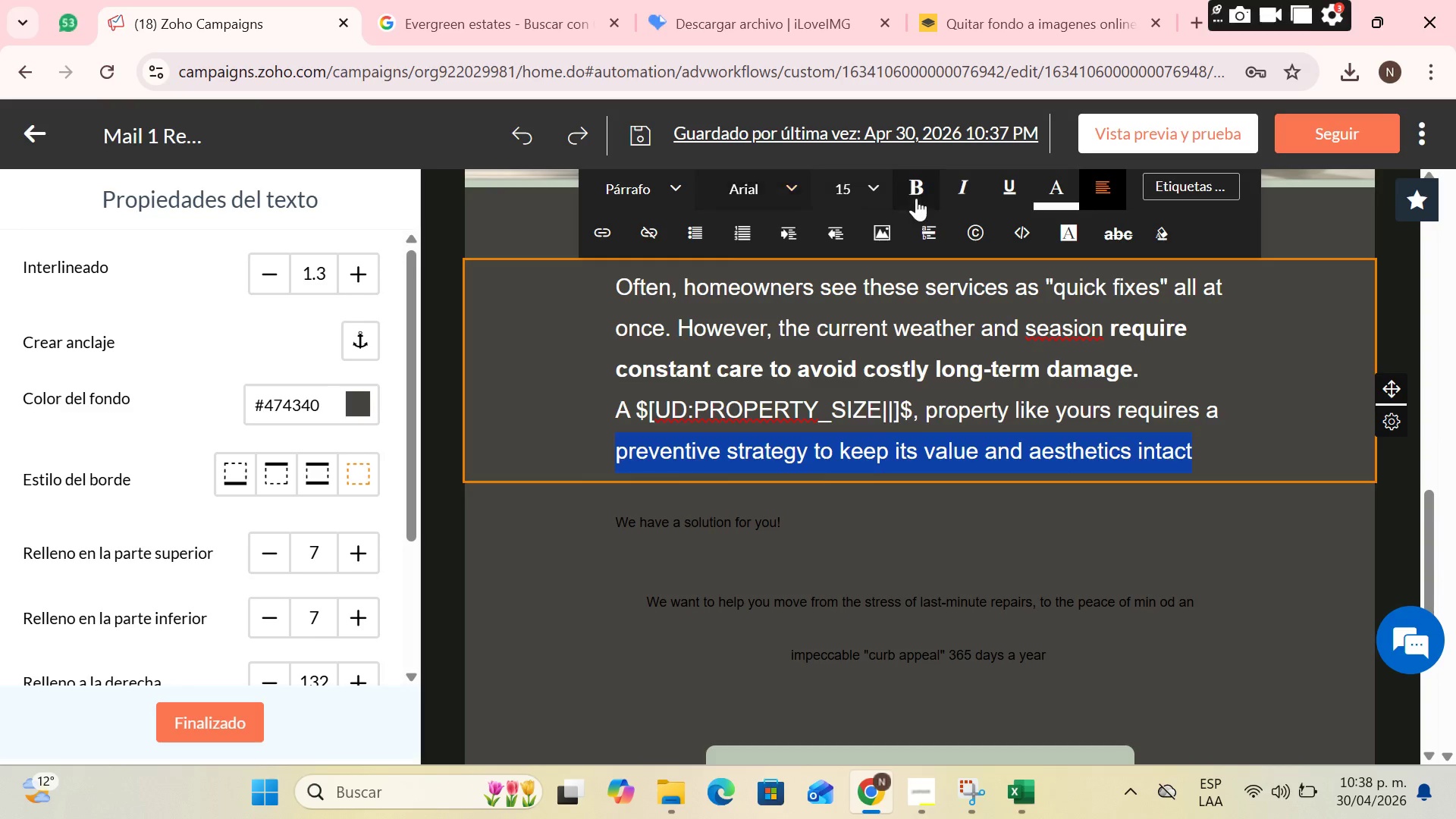 
left_click([921, 191])
 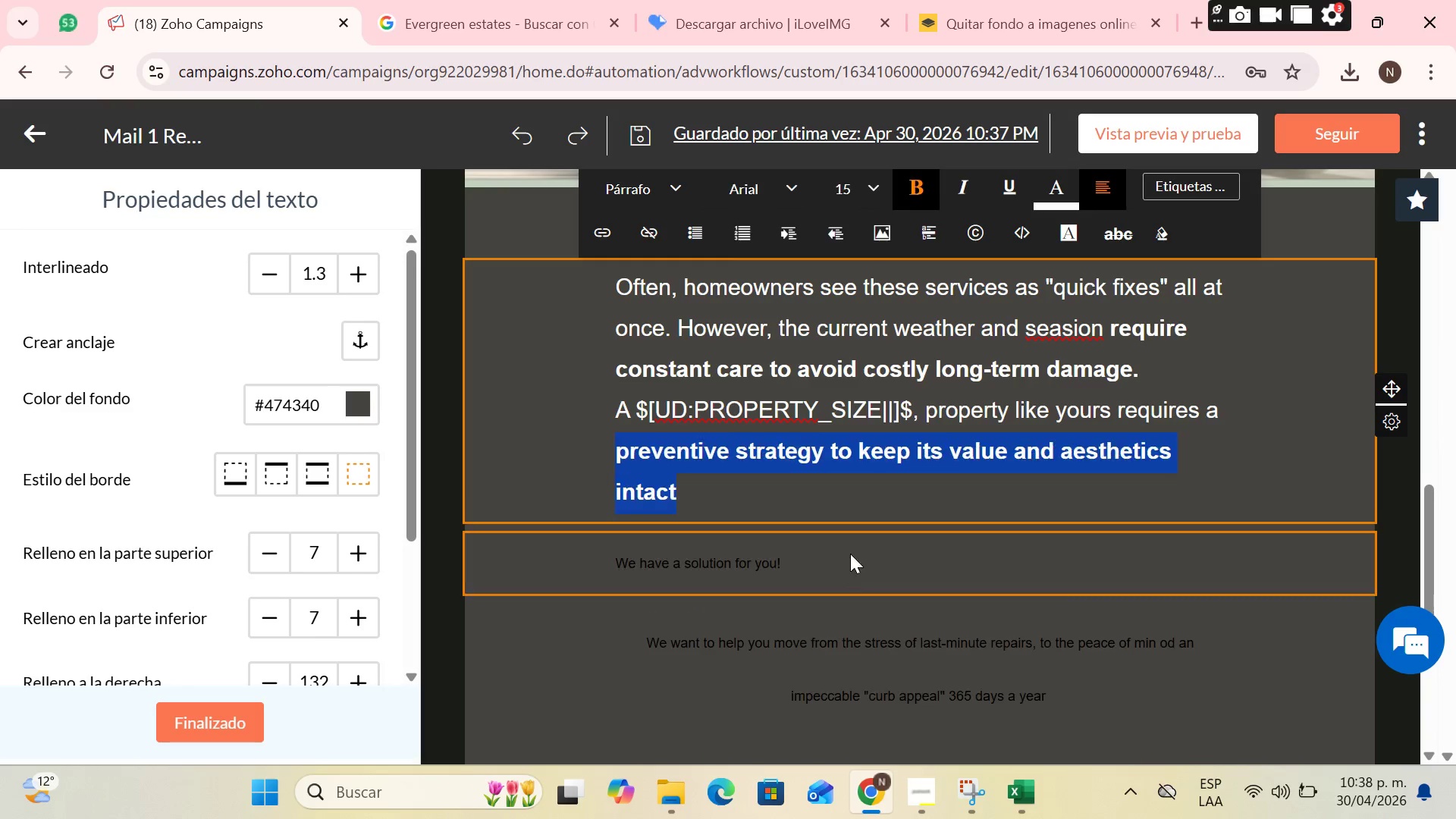 
left_click([852, 522])
 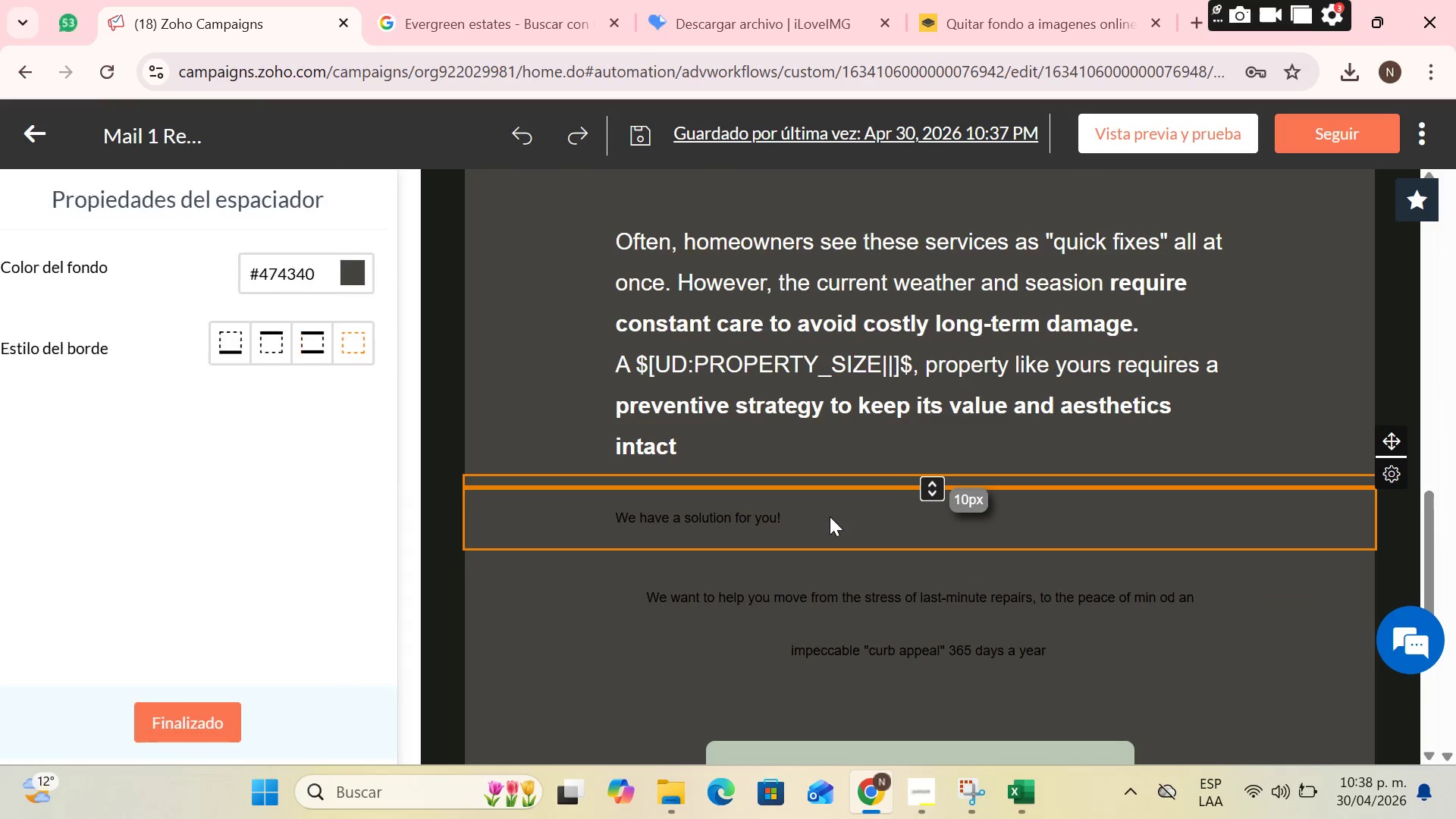 
left_click([802, 516])
 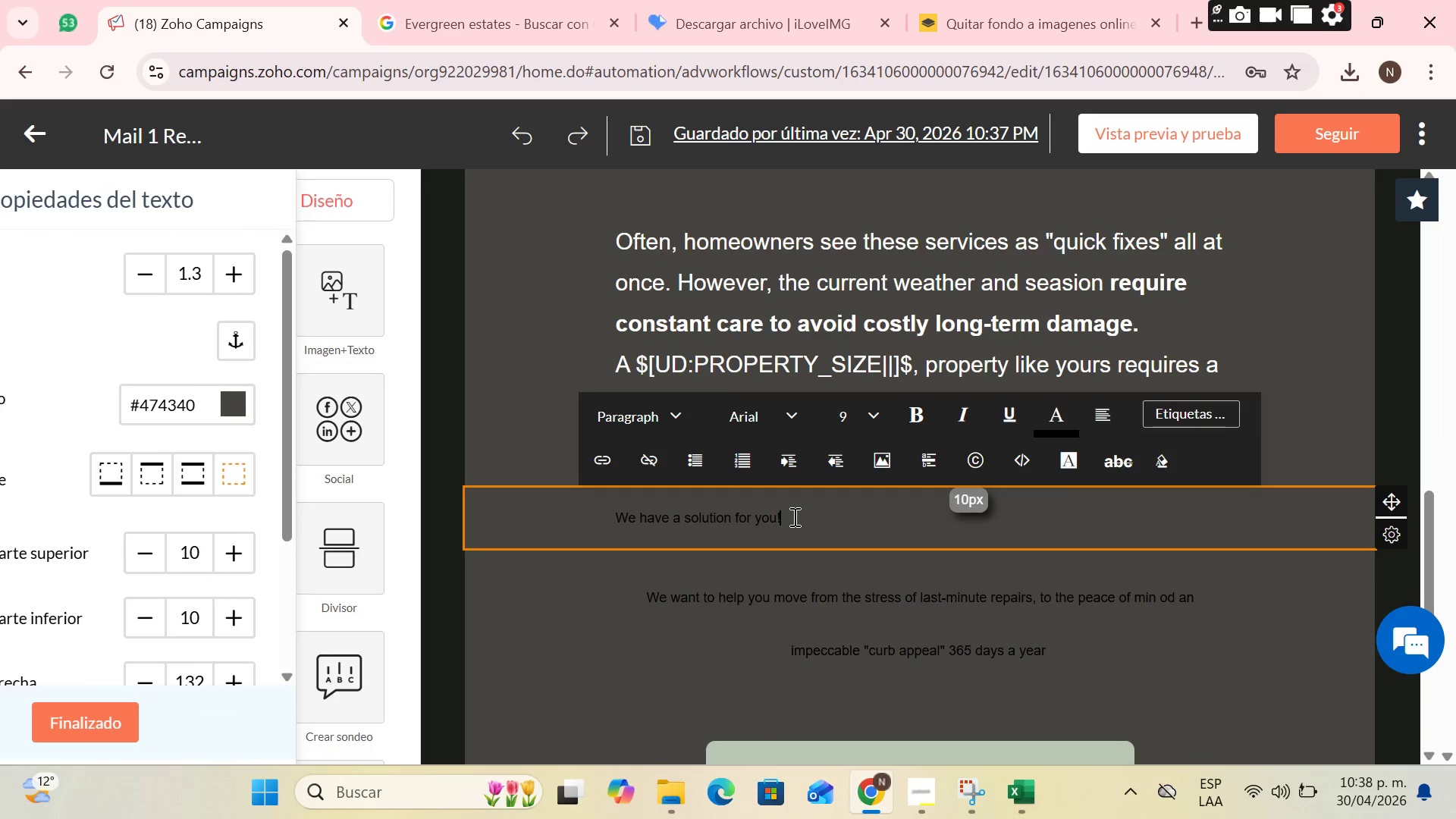 
left_click_drag(start_coordinate=[793, 516], to_coordinate=[562, 519])
 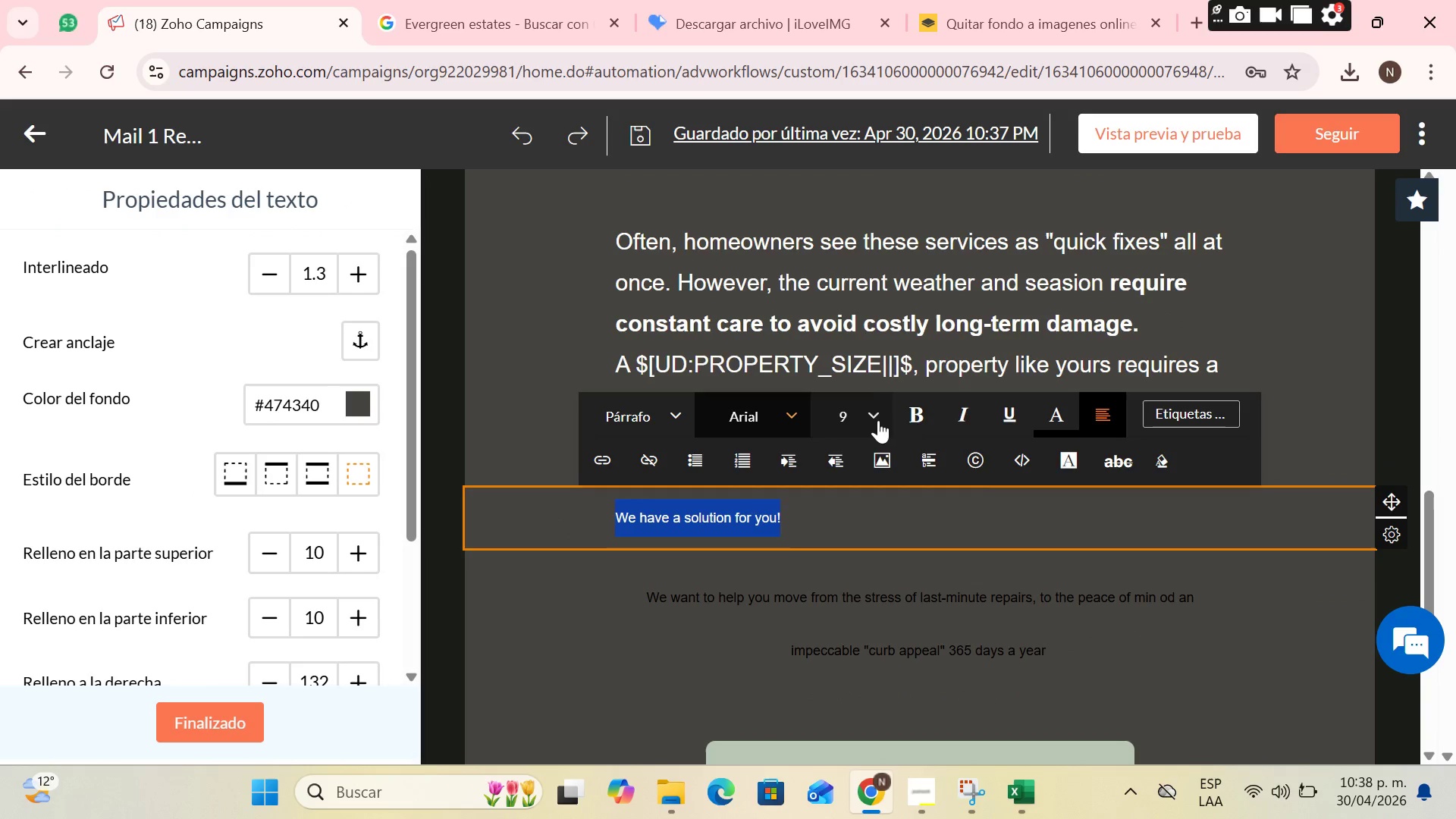 
left_click([883, 420])
 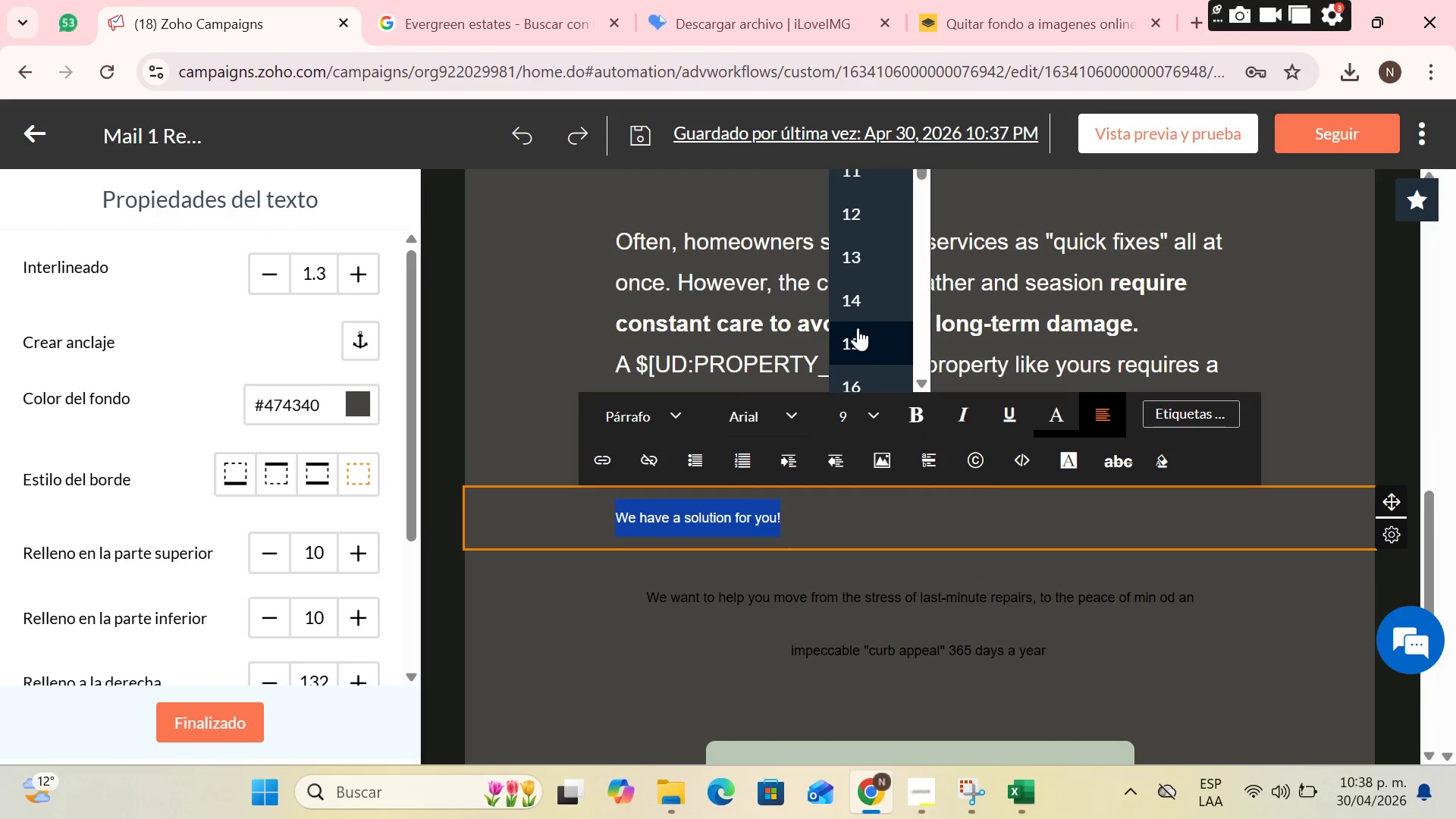 
left_click([860, 337])
 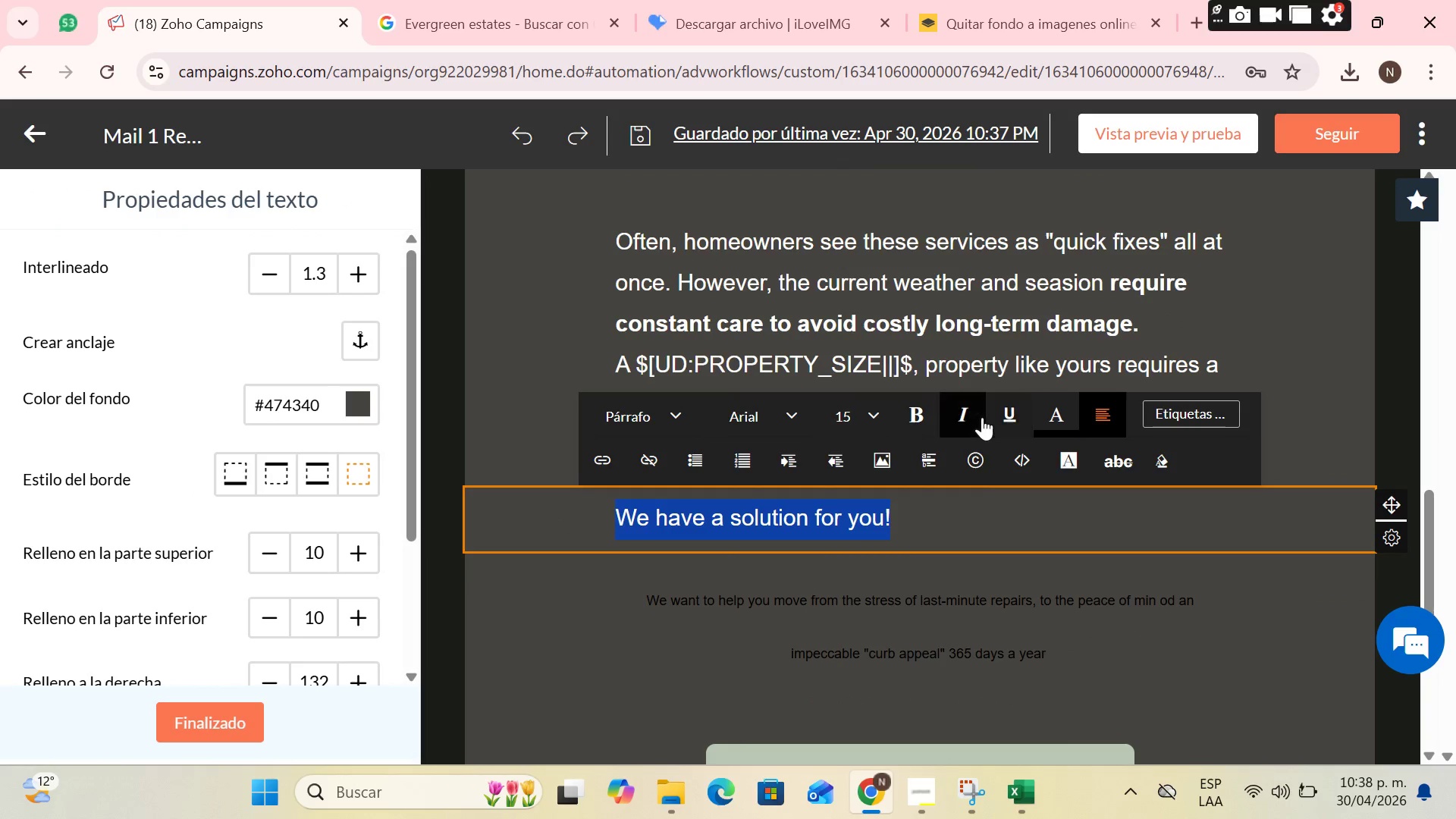 
left_click([970, 416])
 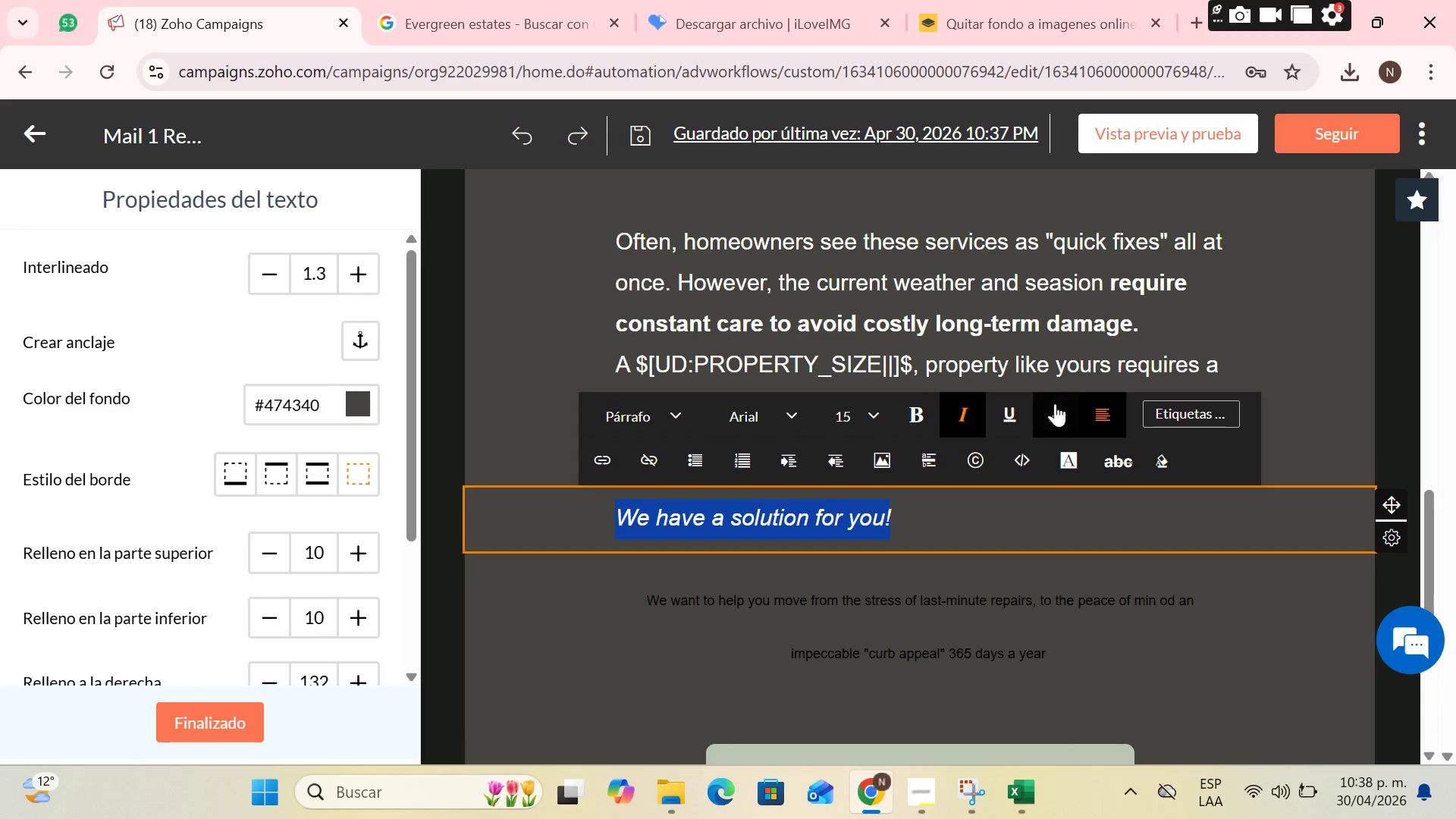 
left_click([1059, 406])
 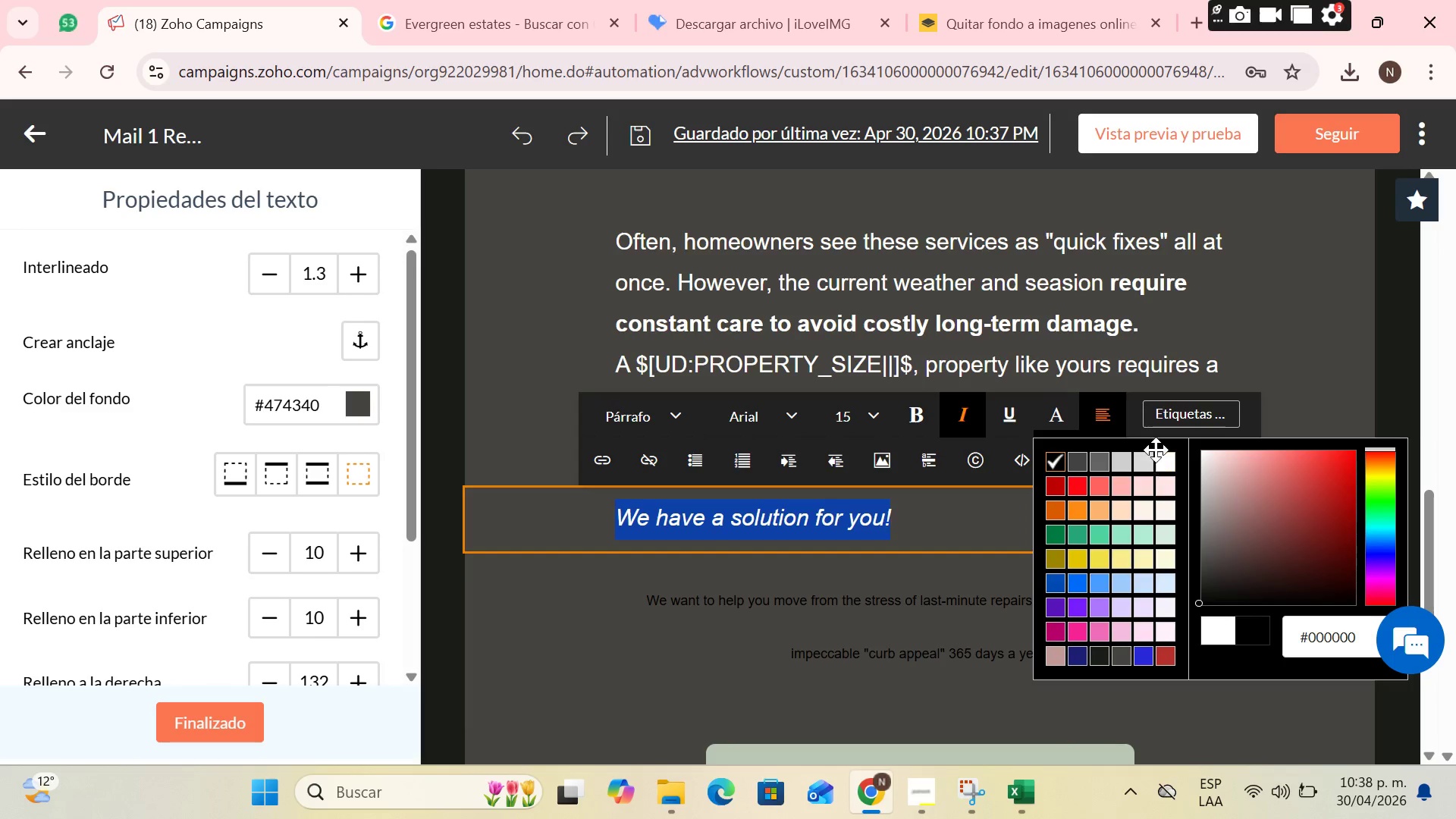 
left_click([1164, 456])
 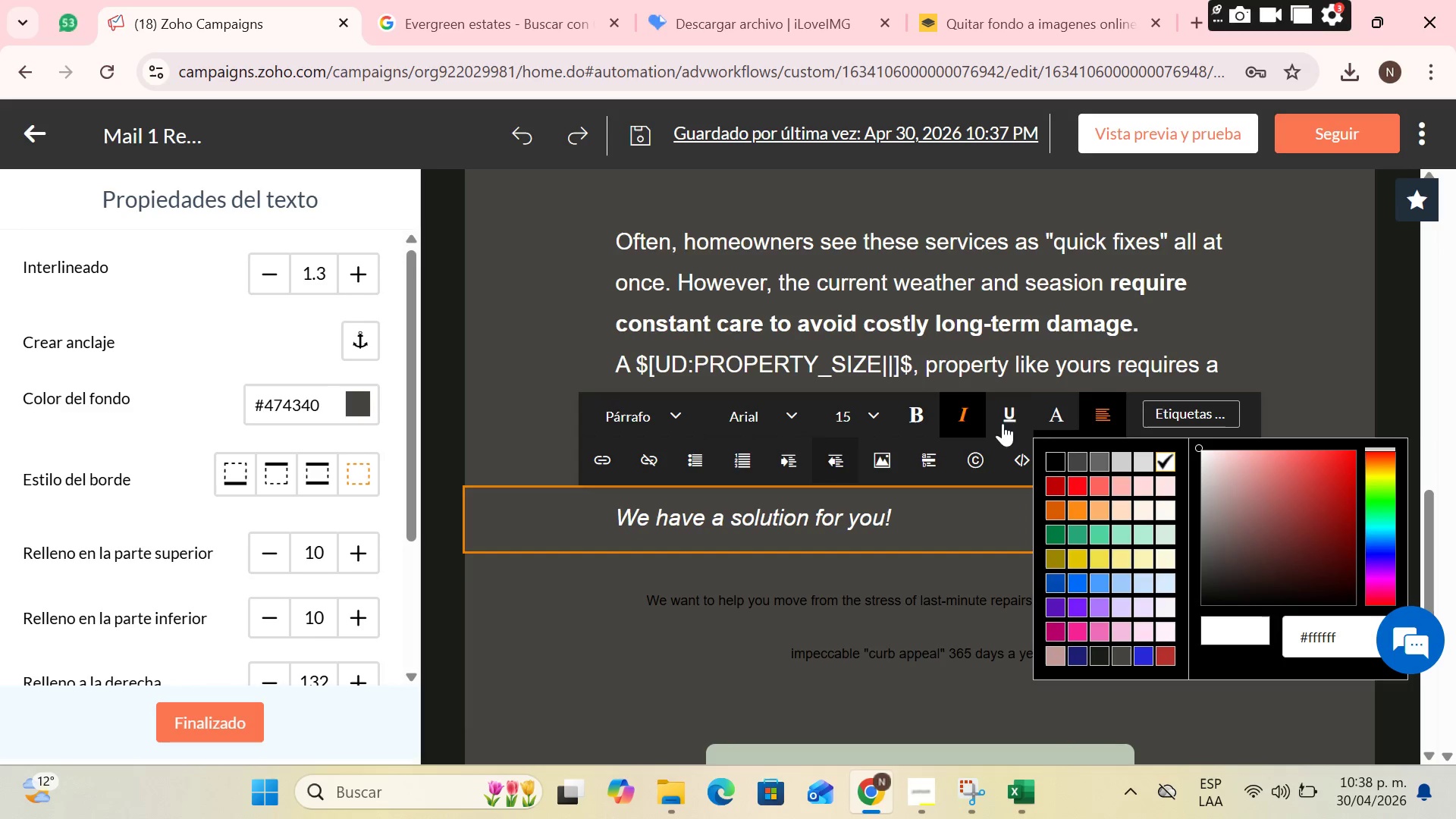 
left_click([1103, 405])
 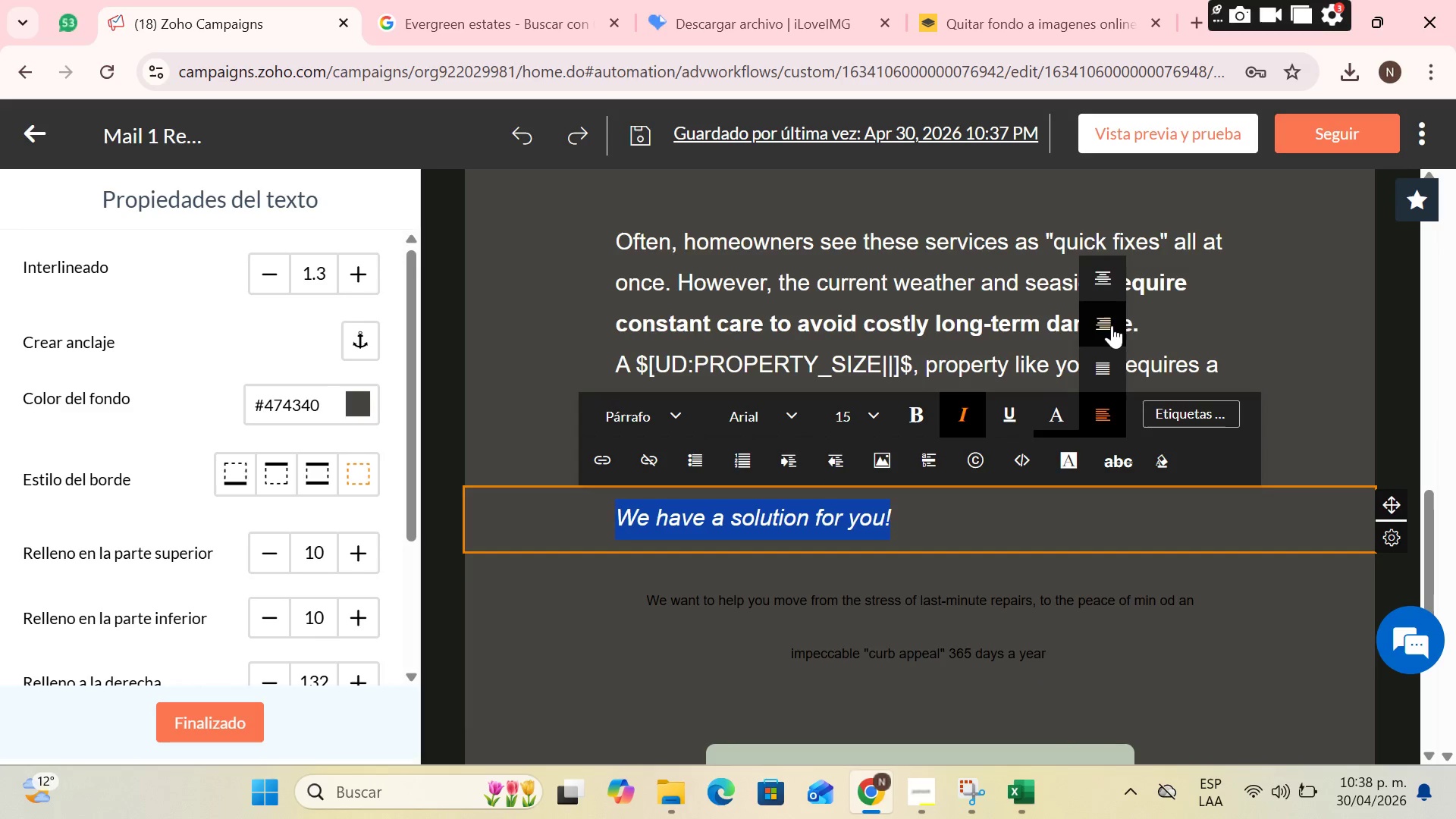 
left_click([1108, 274])
 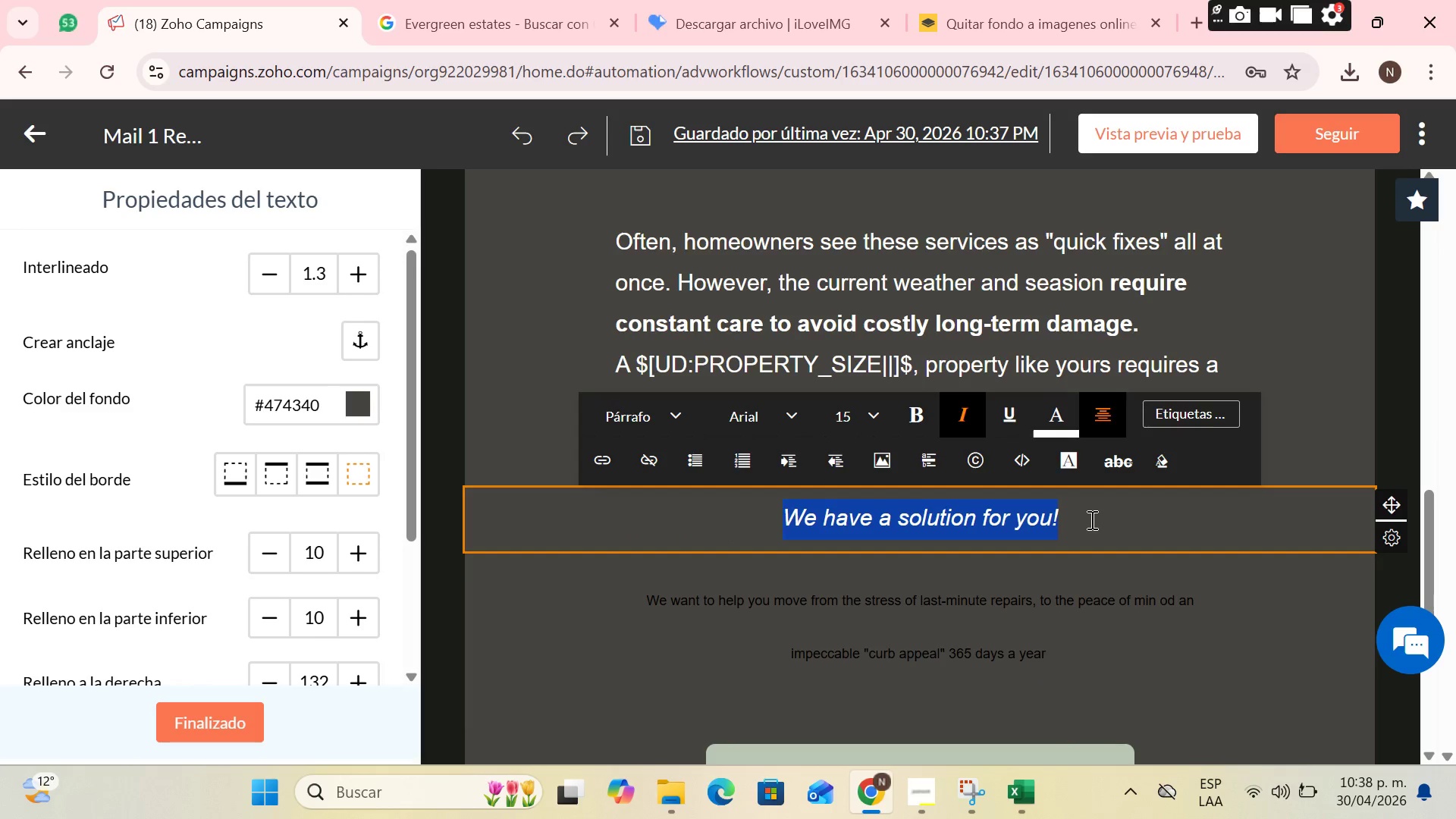 
left_click([1061, 327])
 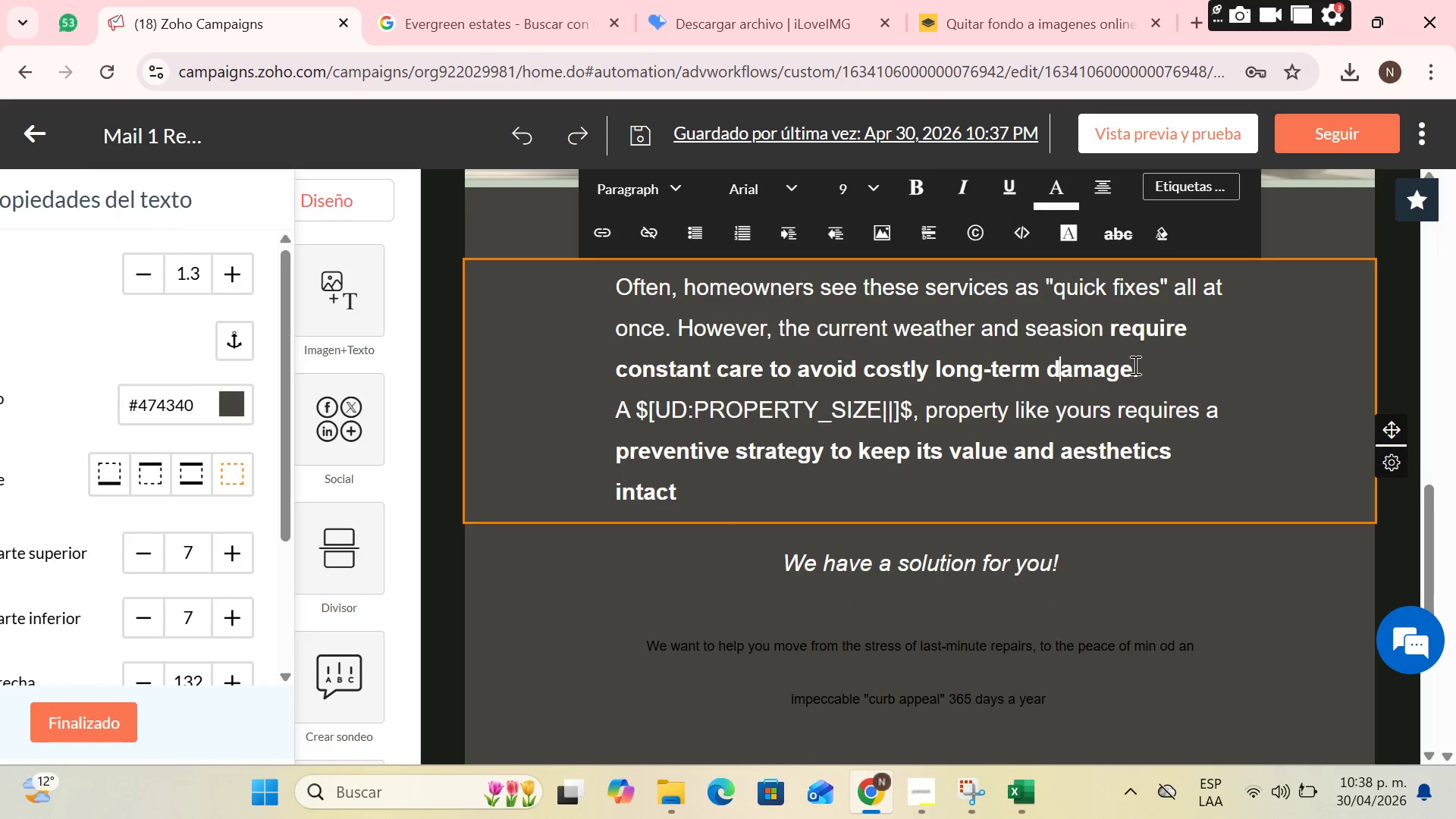 
scroll: coordinate [1148, 415], scroll_direction: down, amount: 2.0
 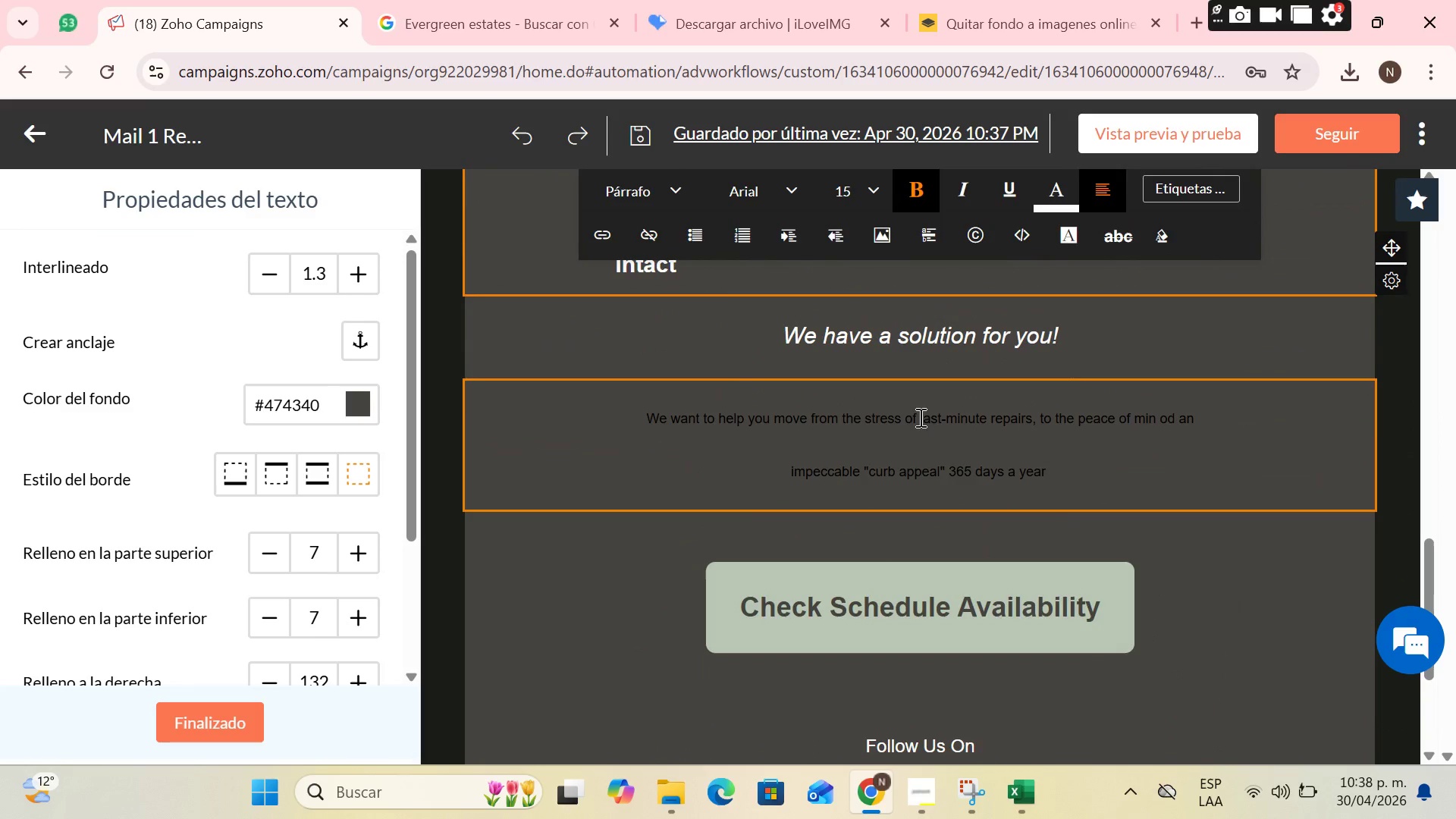 
left_click([905, 436])
 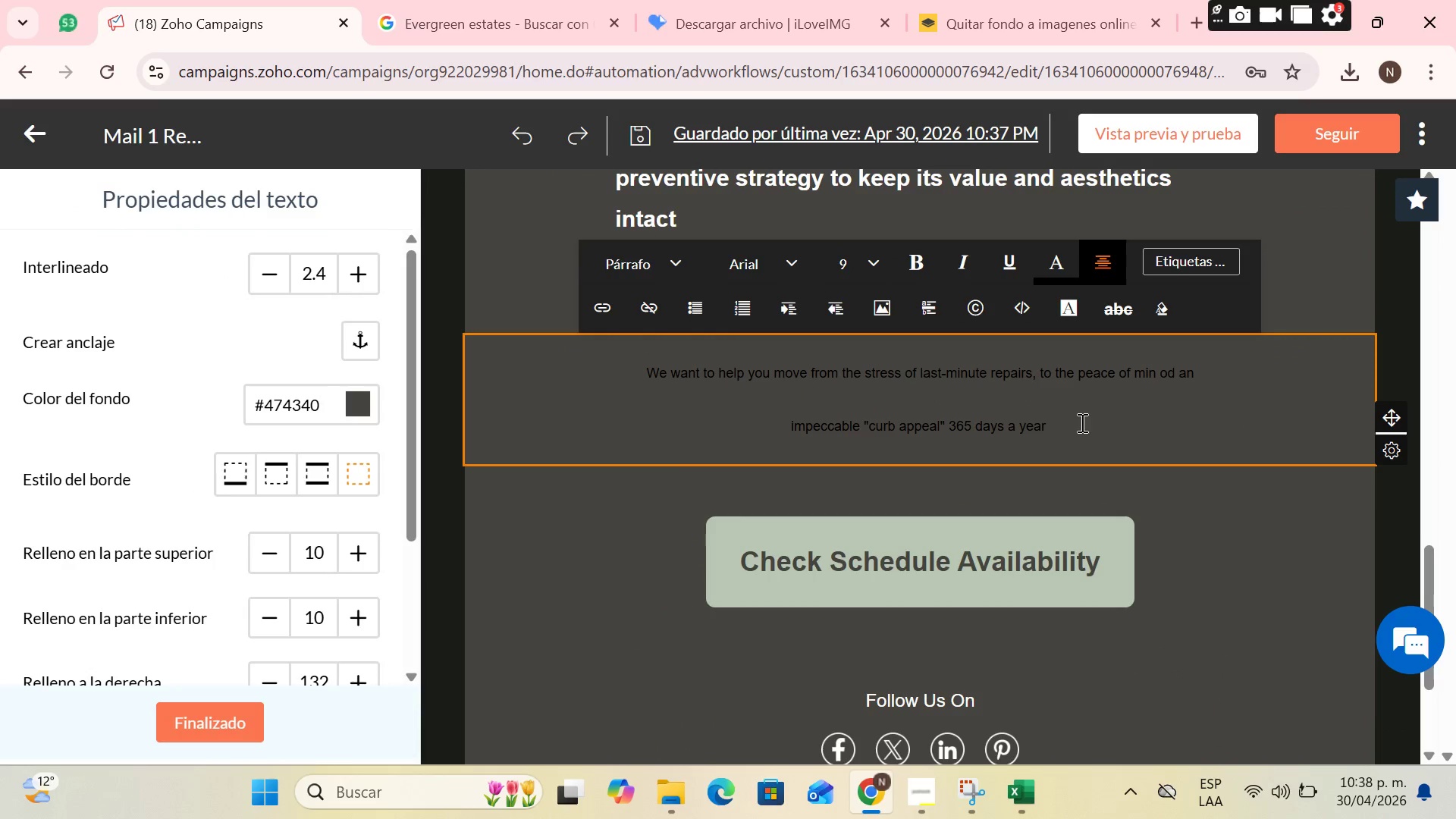 
left_click_drag(start_coordinate=[1081, 422], to_coordinate=[611, 372])
 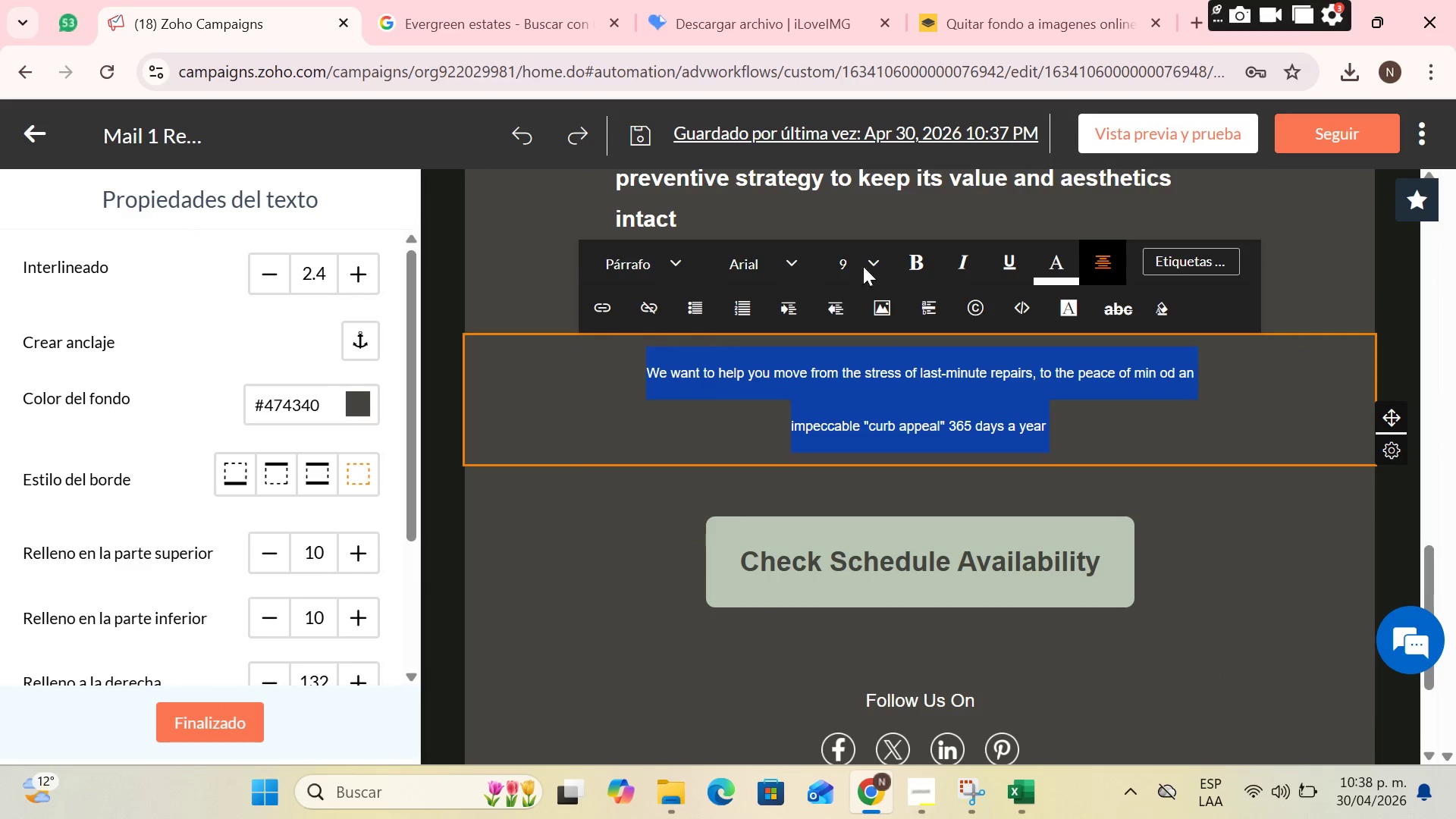 
left_click([864, 265])
 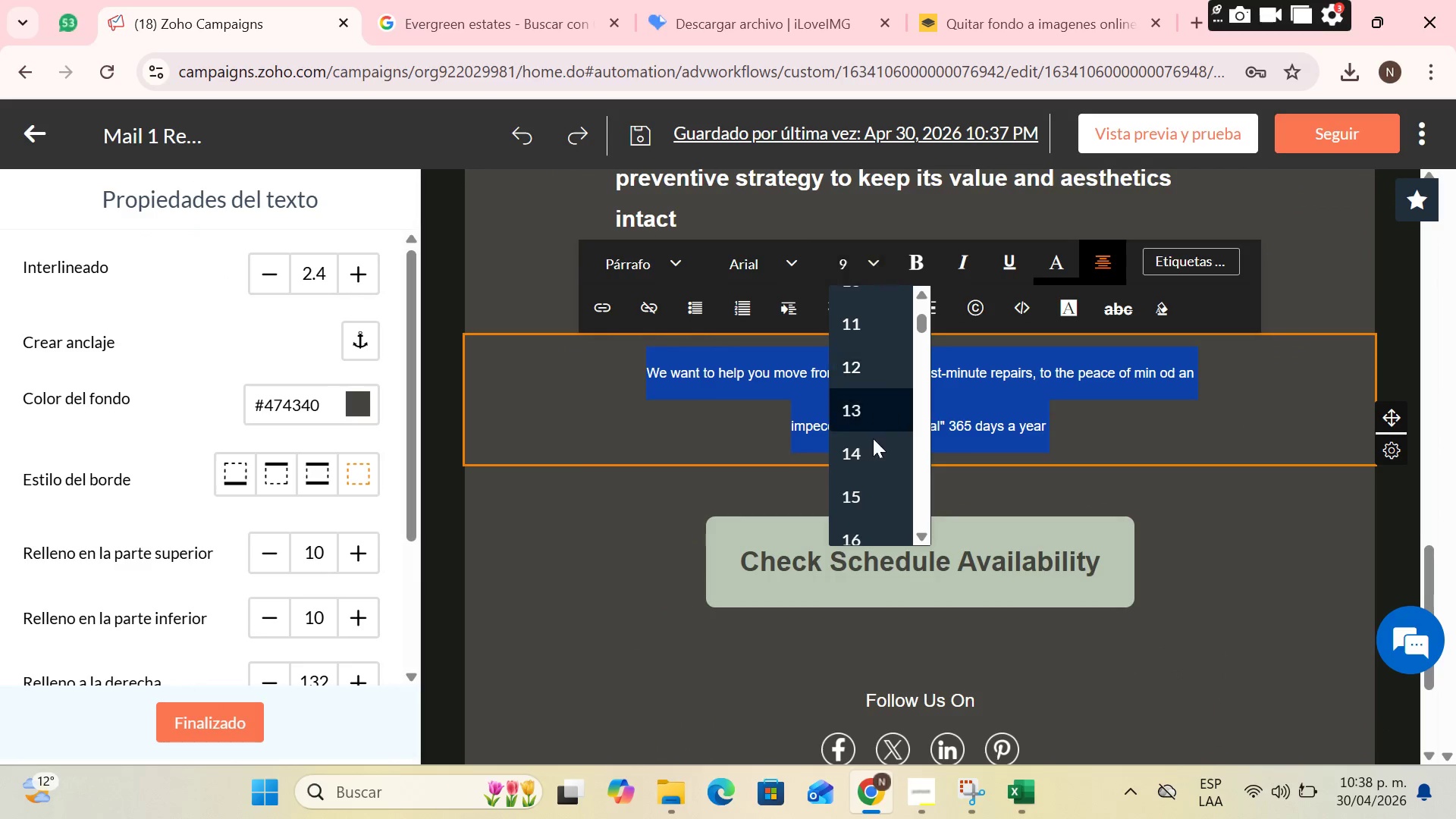 
left_click([868, 482])
 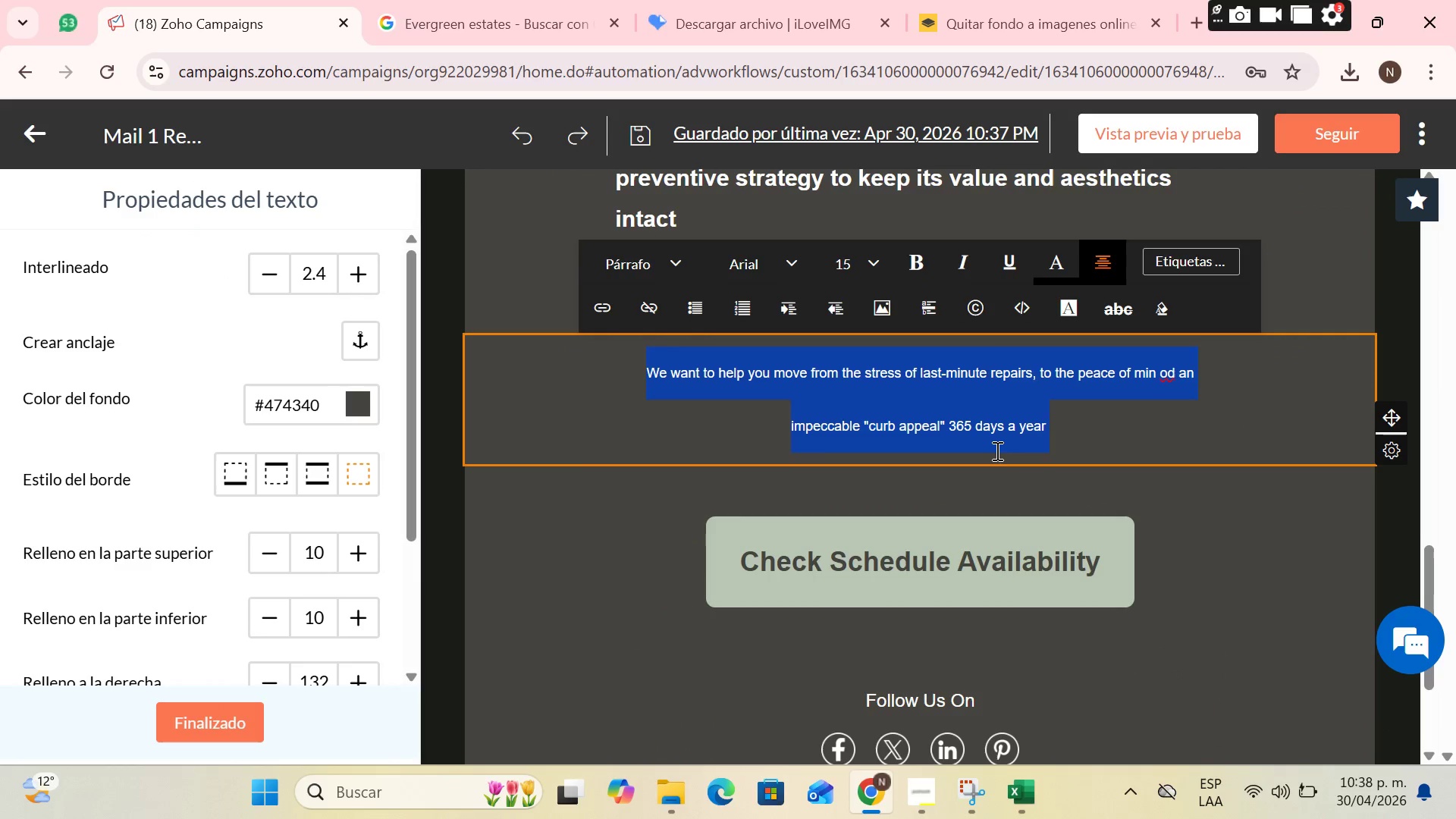 
scroll: coordinate [1016, 450], scroll_direction: up, amount: 1.0
 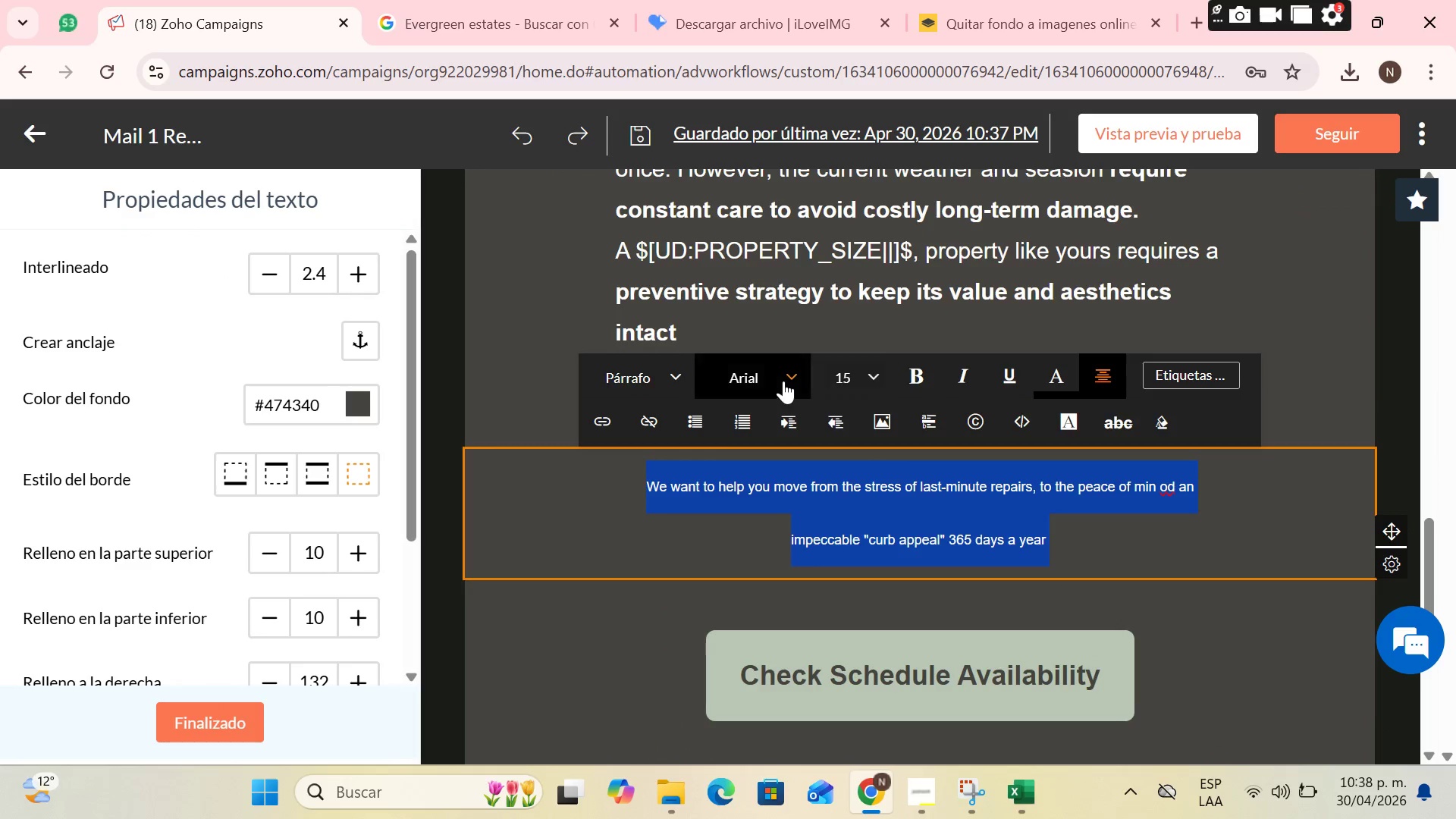 
left_click([971, 476])
 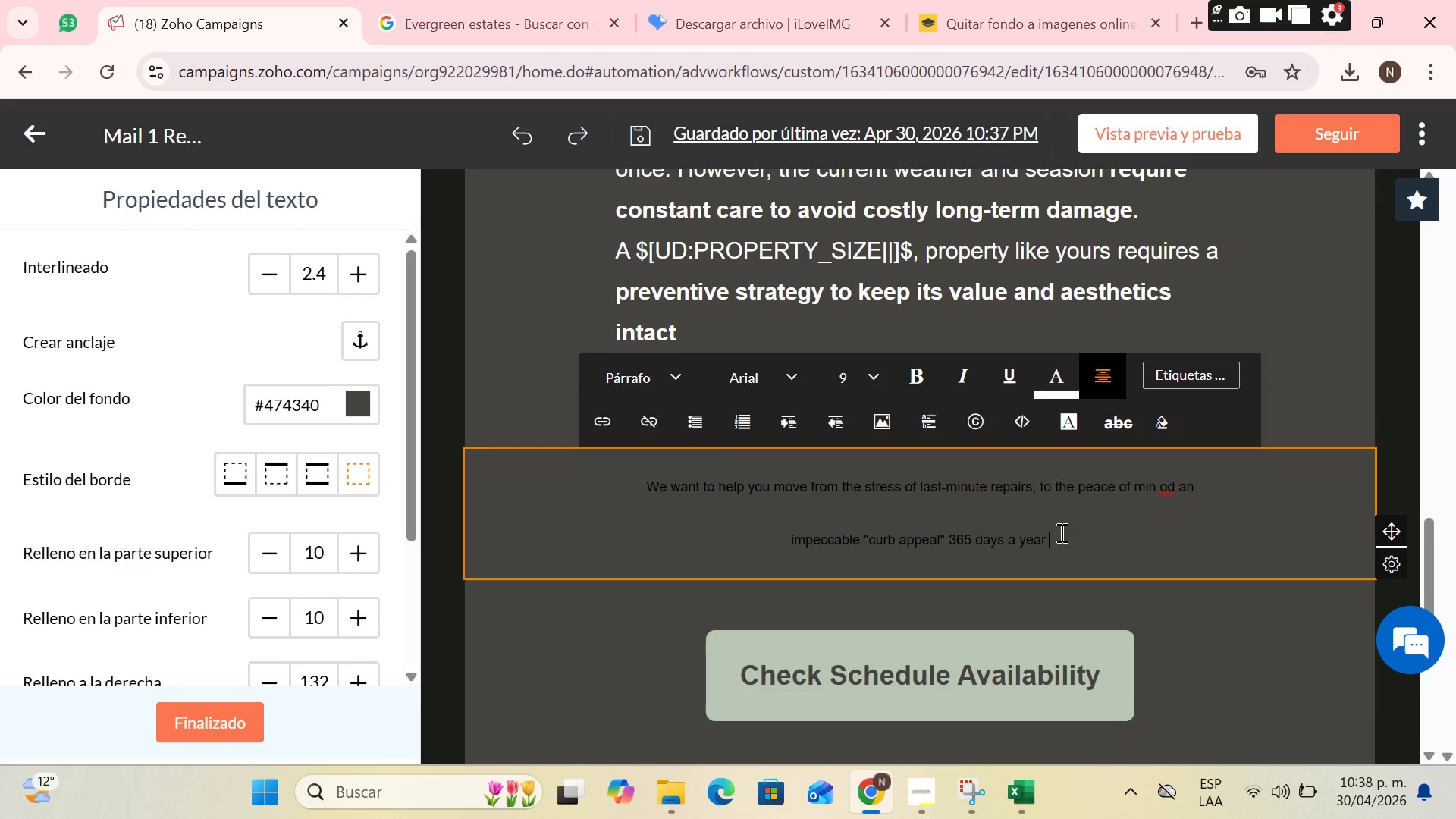 
left_click_drag(start_coordinate=[1058, 545], to_coordinate=[630, 494])
 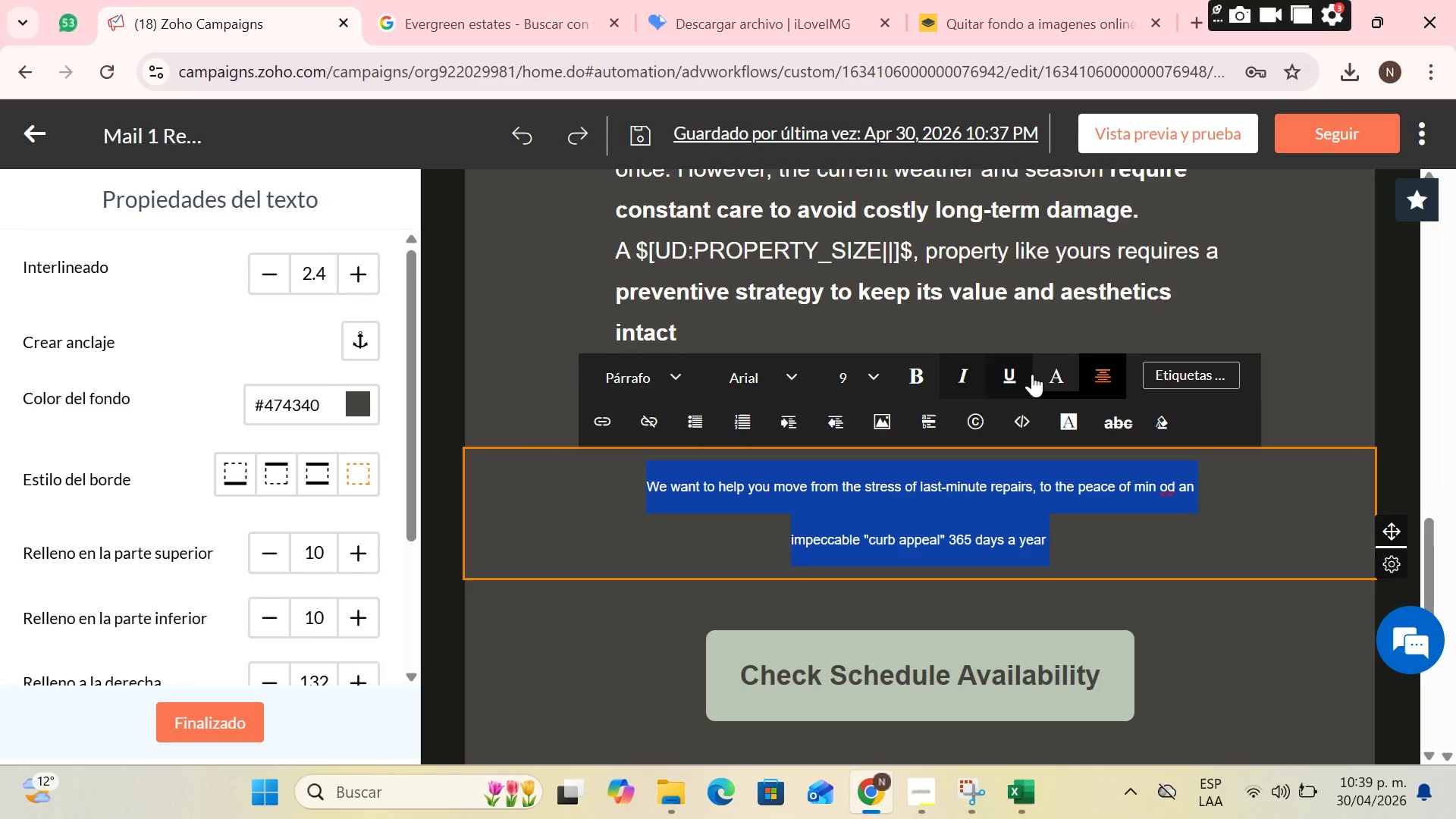 
left_click([1042, 374])
 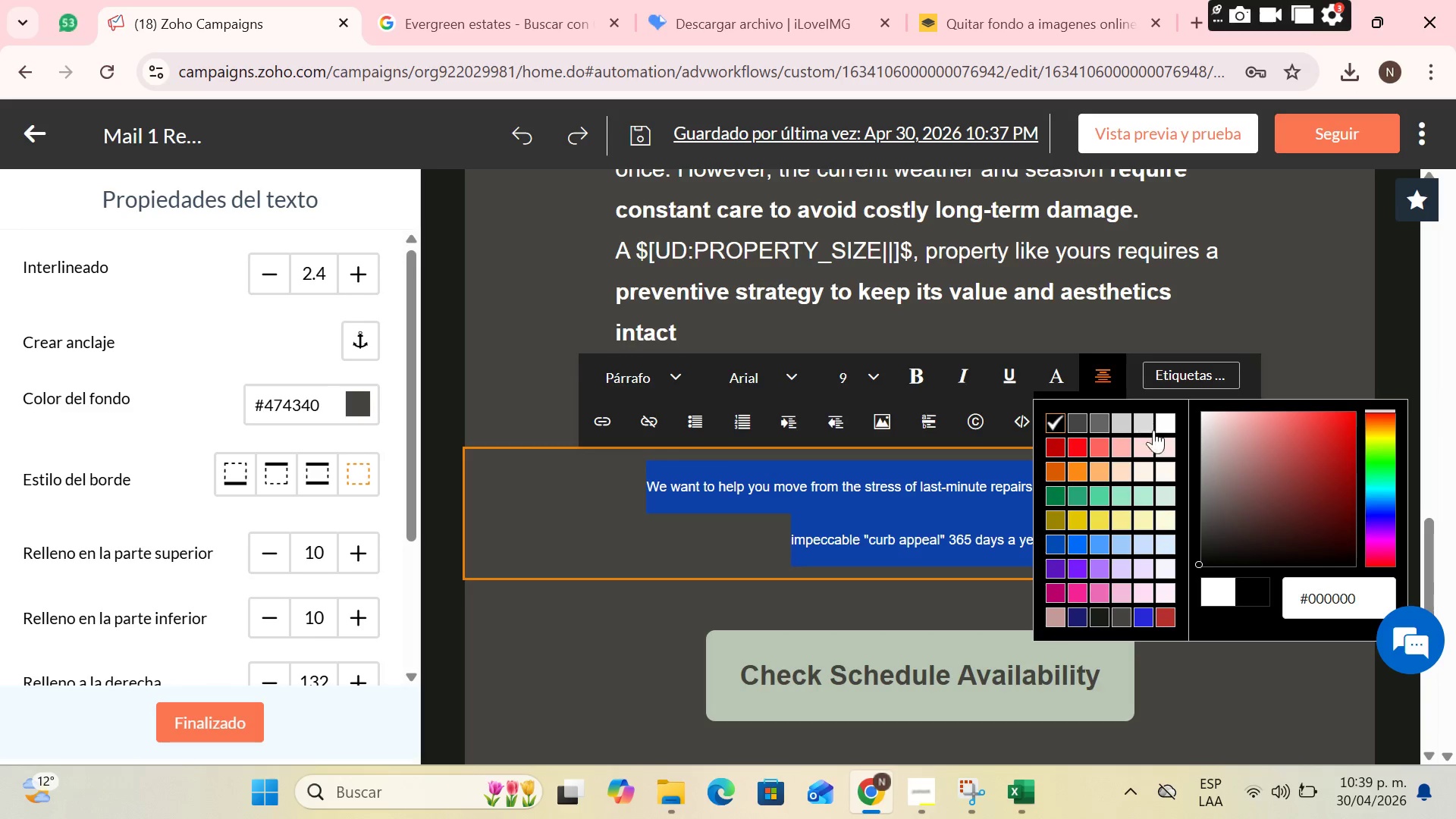 
left_click([1160, 427])
 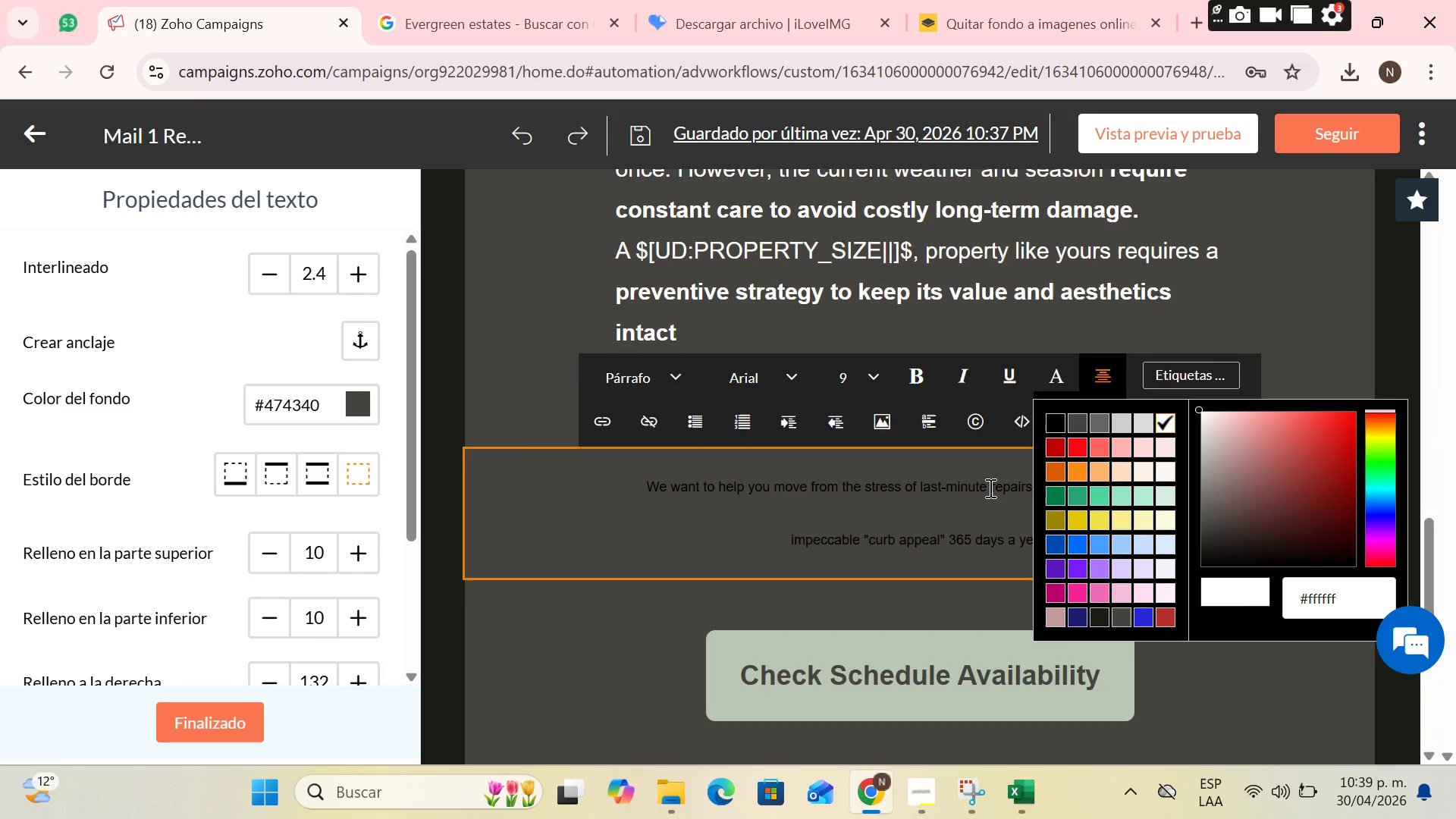 
left_click([989, 488])
 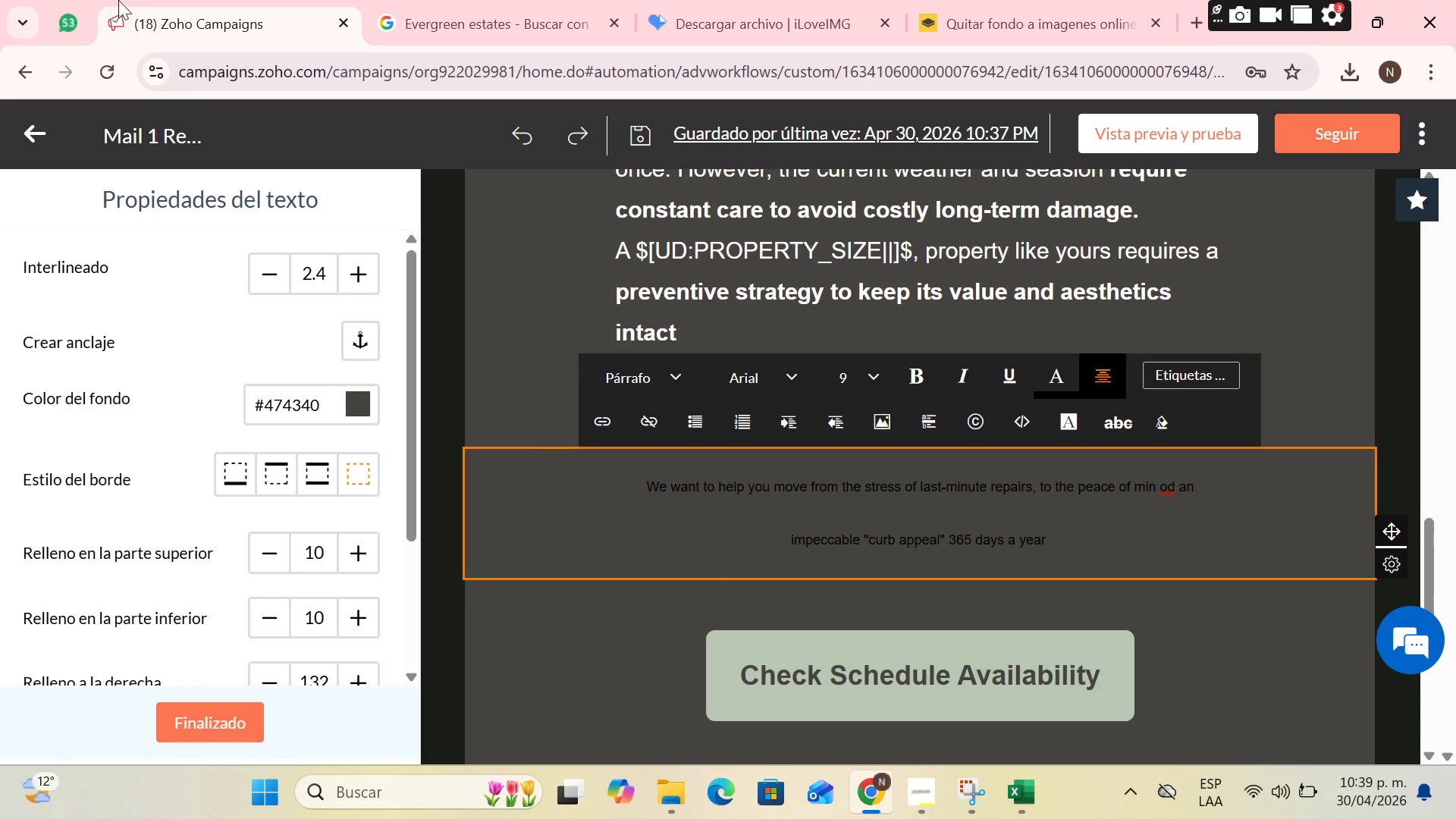 
left_click([120, 67])
 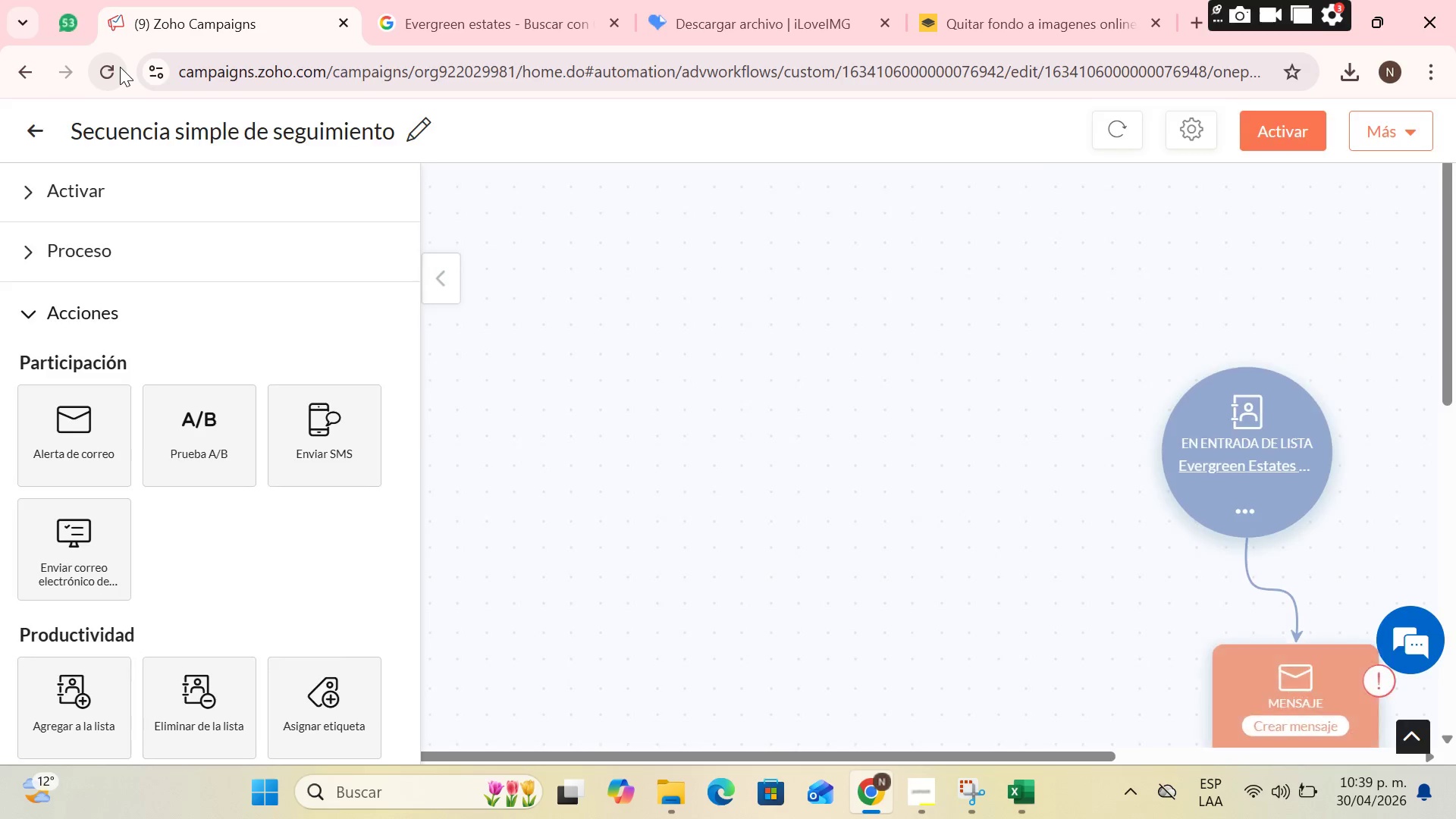 
wait(7.16)
 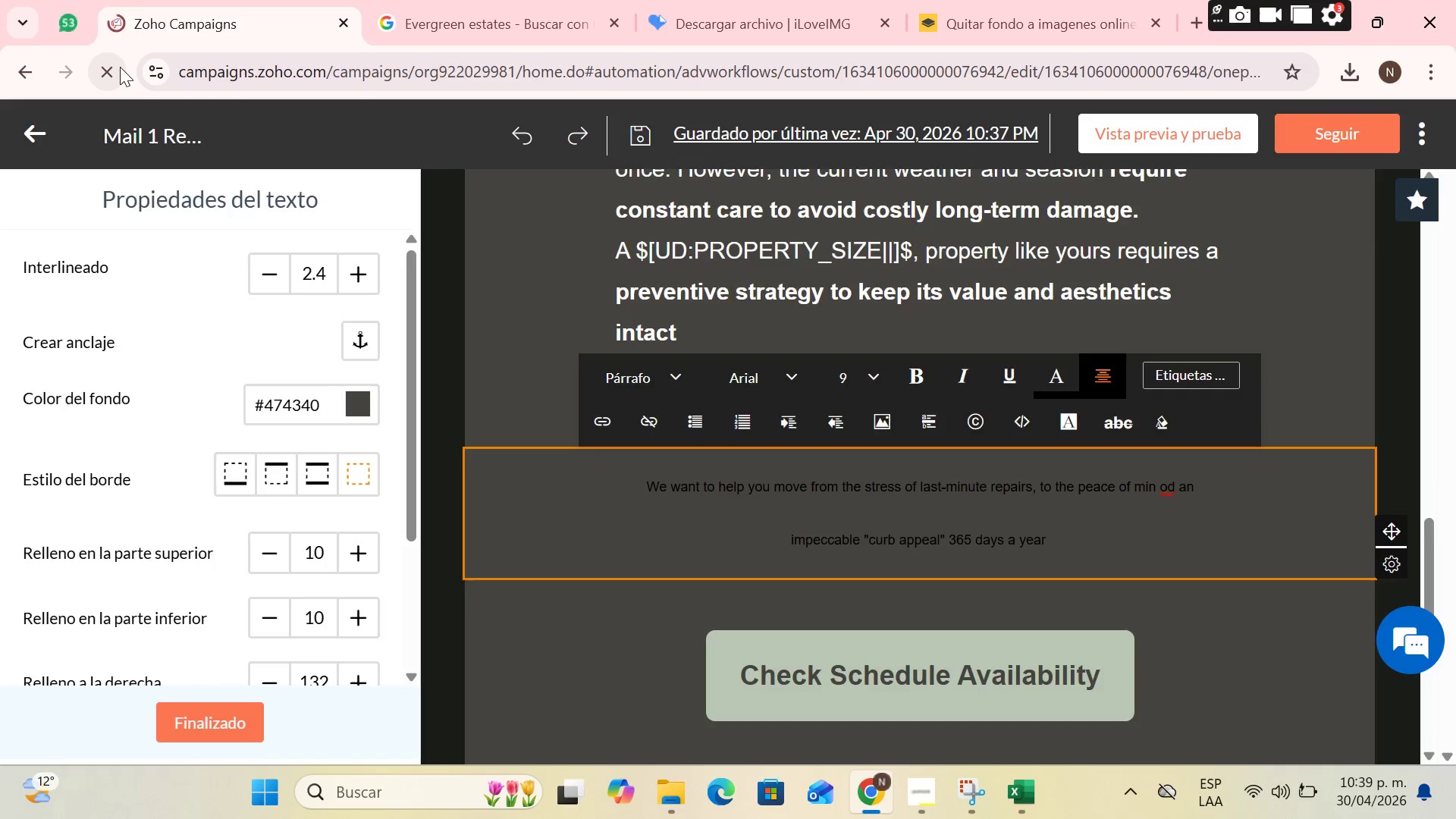 
scroll: coordinate [771, 369], scroll_direction: down, amount: 8.0
 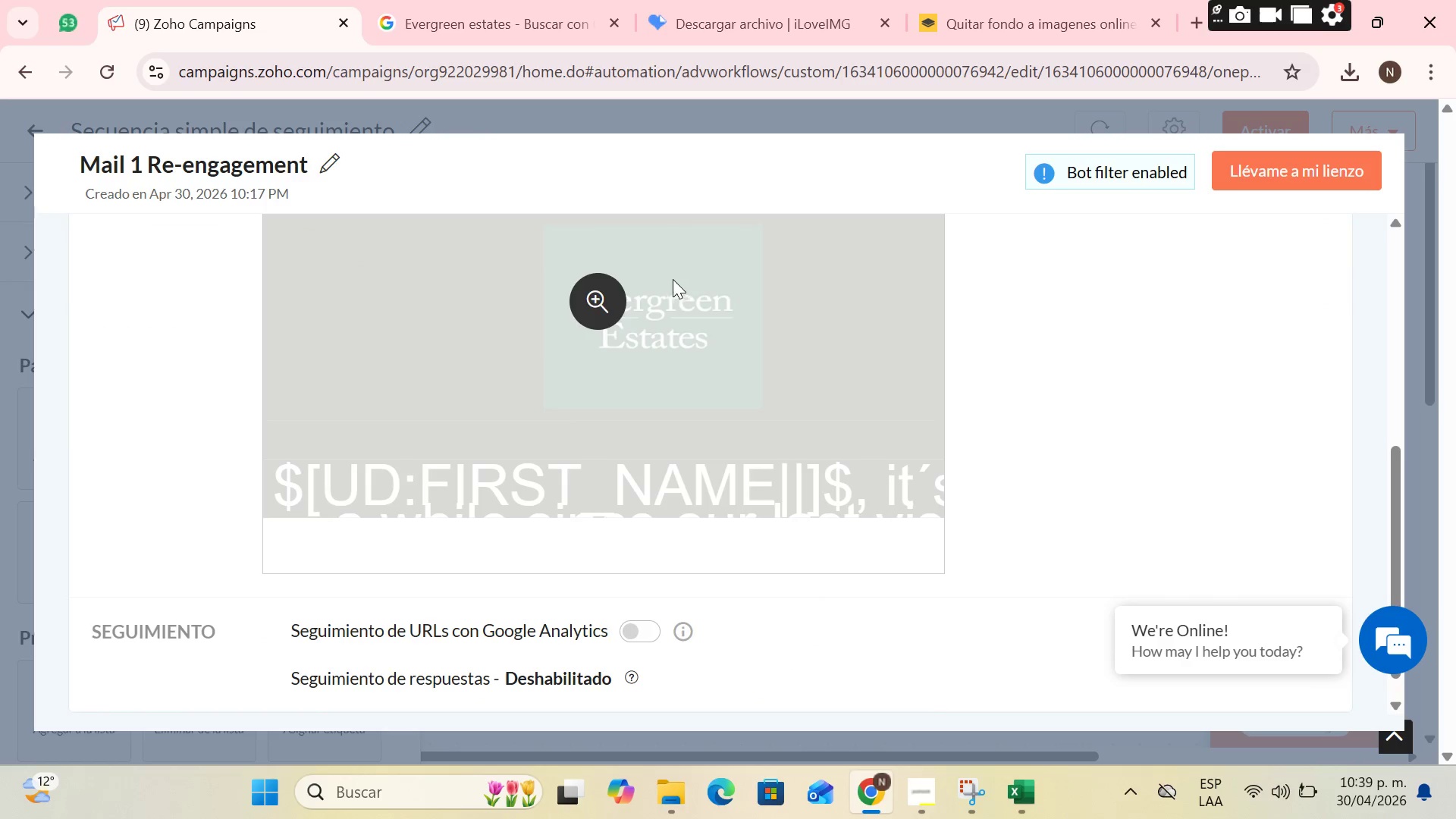 
scroll: coordinate [673, 297], scroll_direction: up, amount: 3.0
 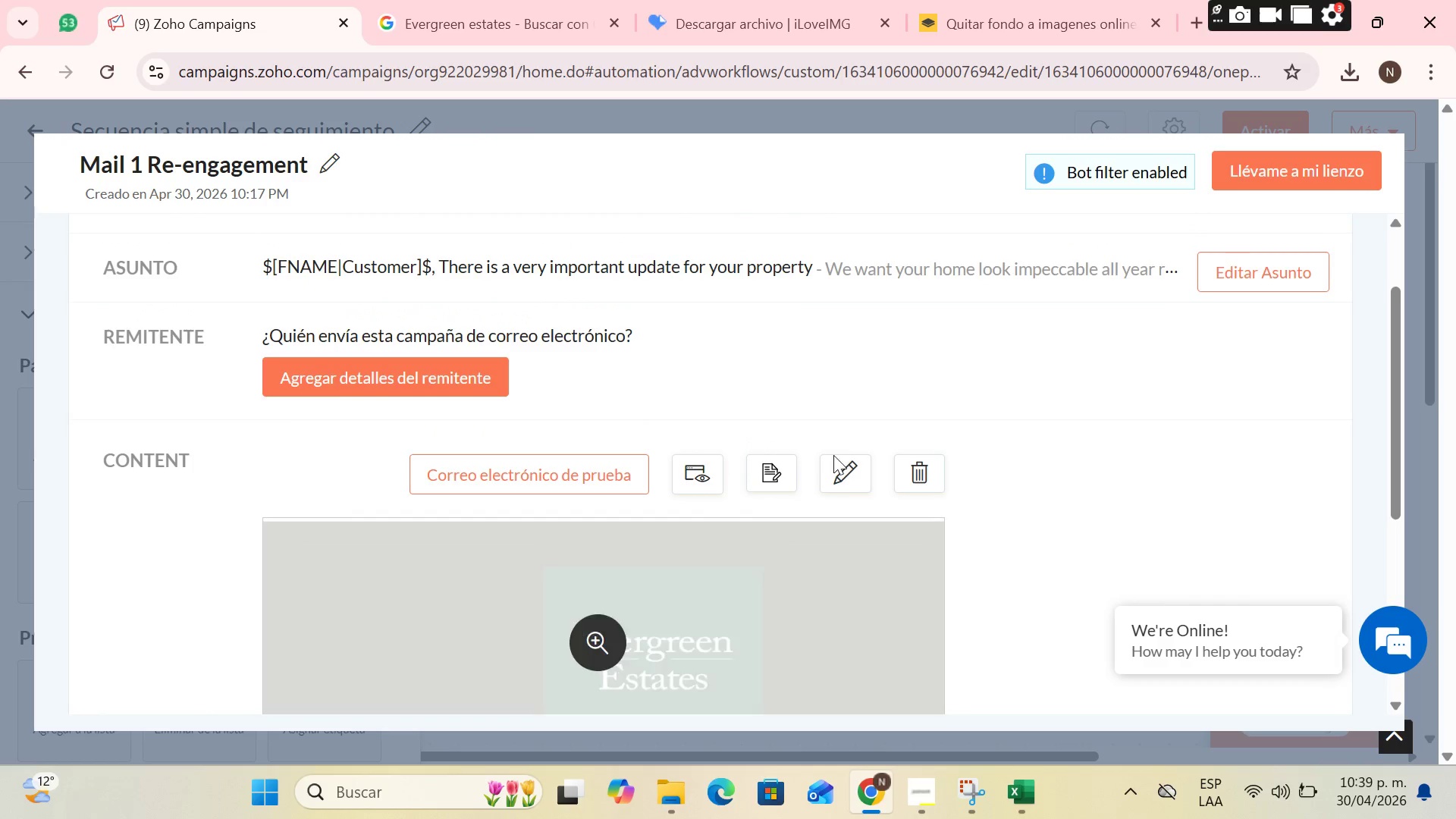 
mouse_move([839, 465])
 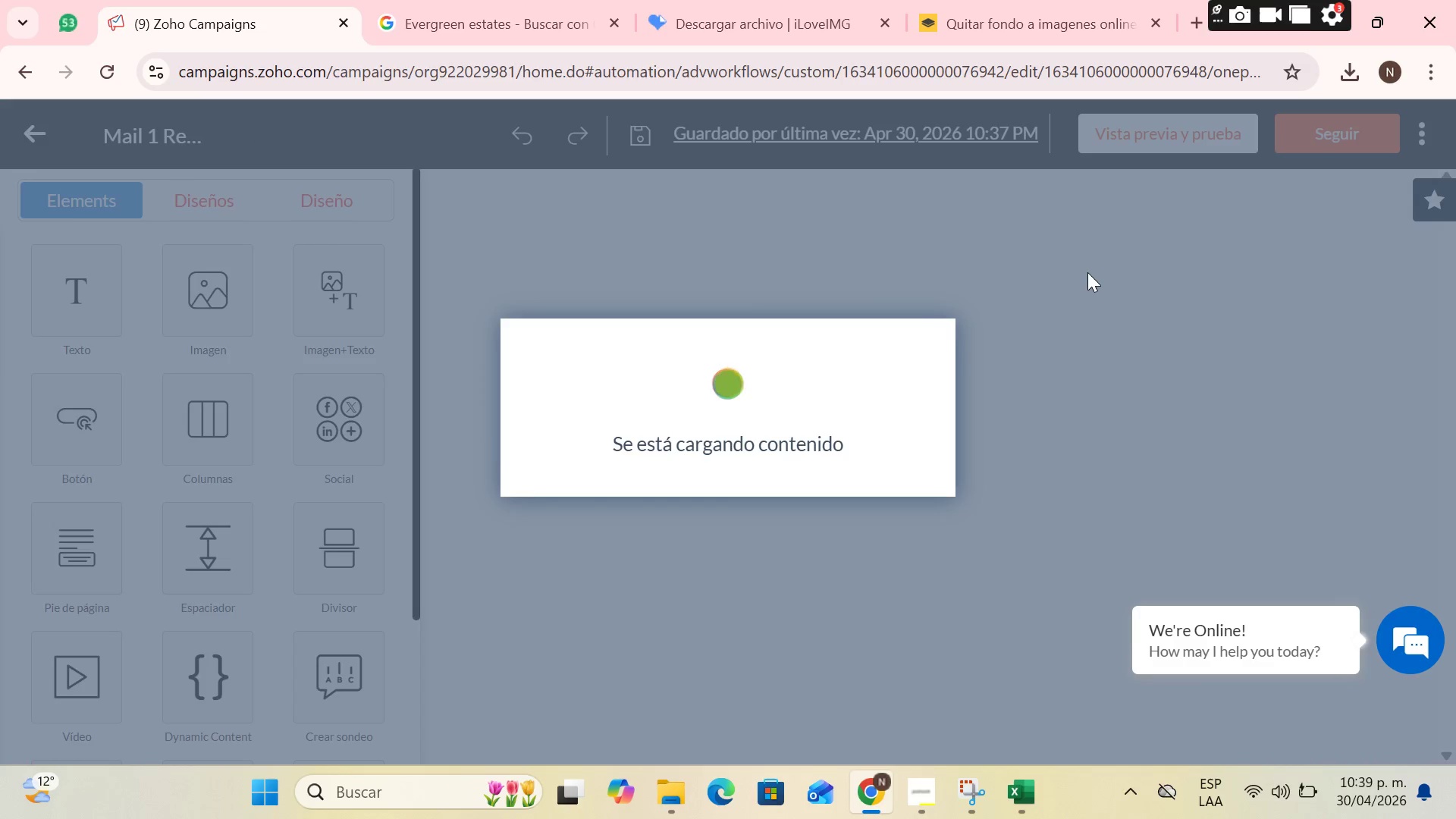 
scroll: coordinate [1116, 312], scroll_direction: down, amount: 10.0
 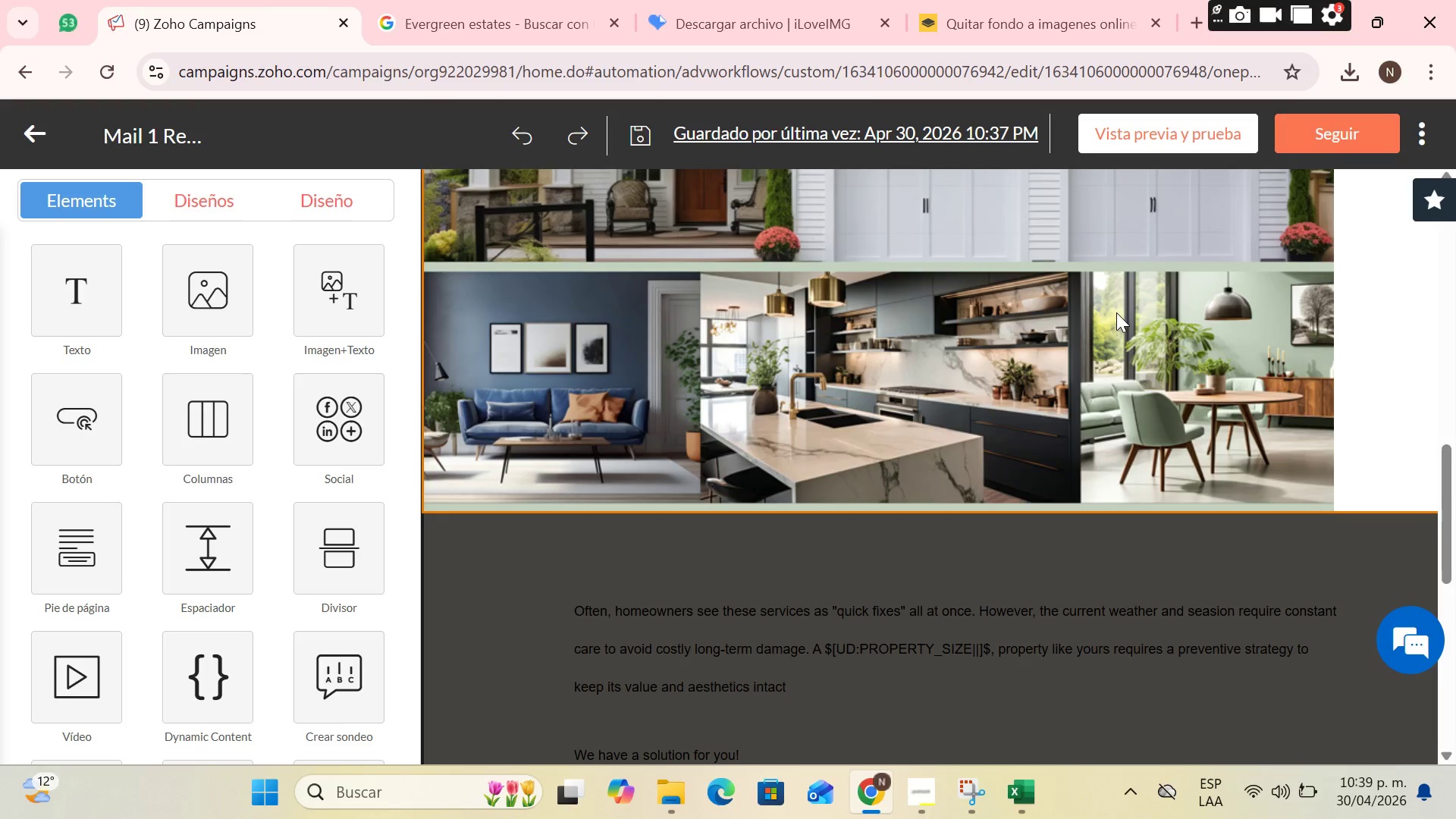 
scroll: coordinate [1116, 313], scroll_direction: up, amount: 8.0
 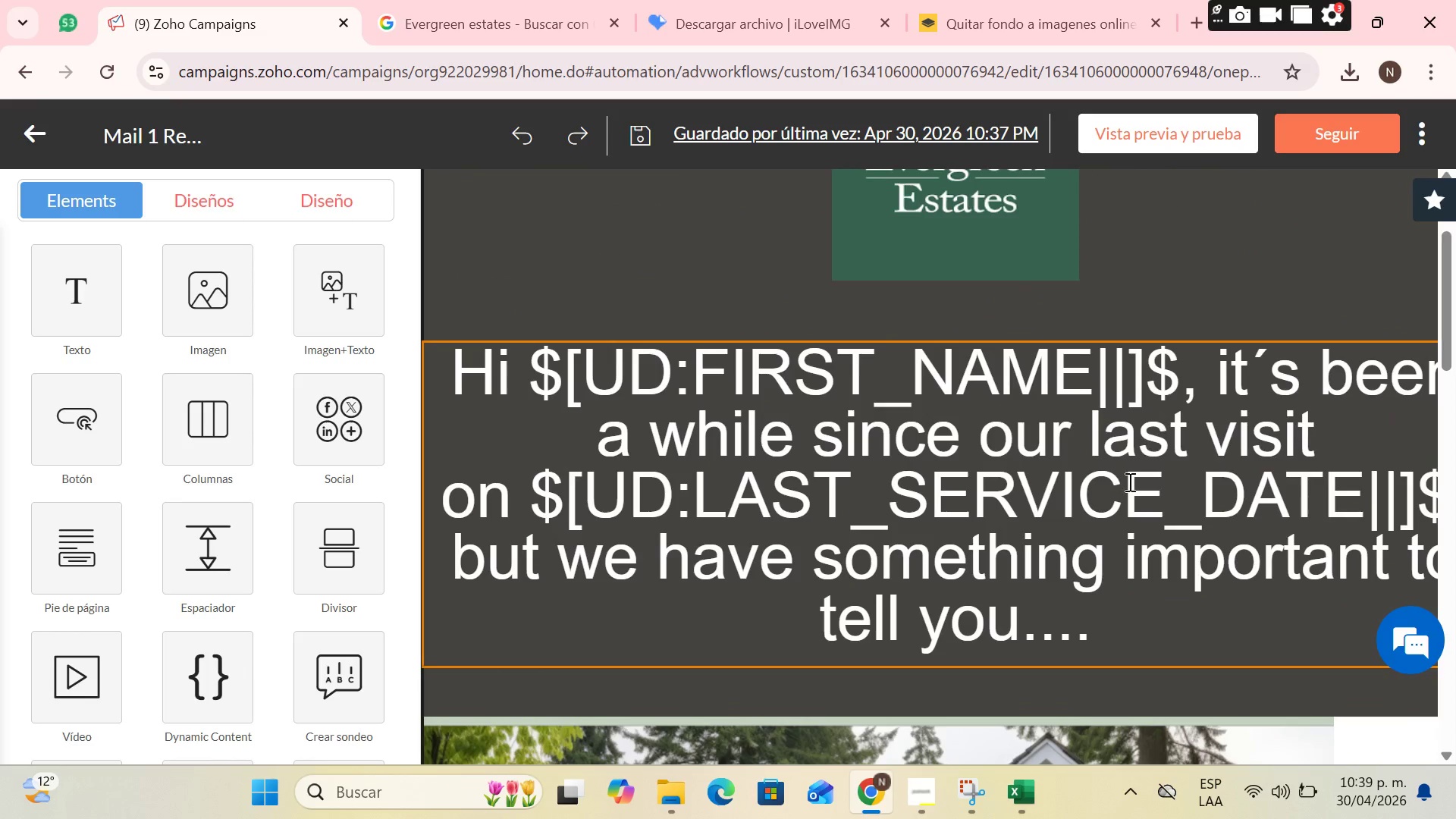 
left_click([1111, 567])
 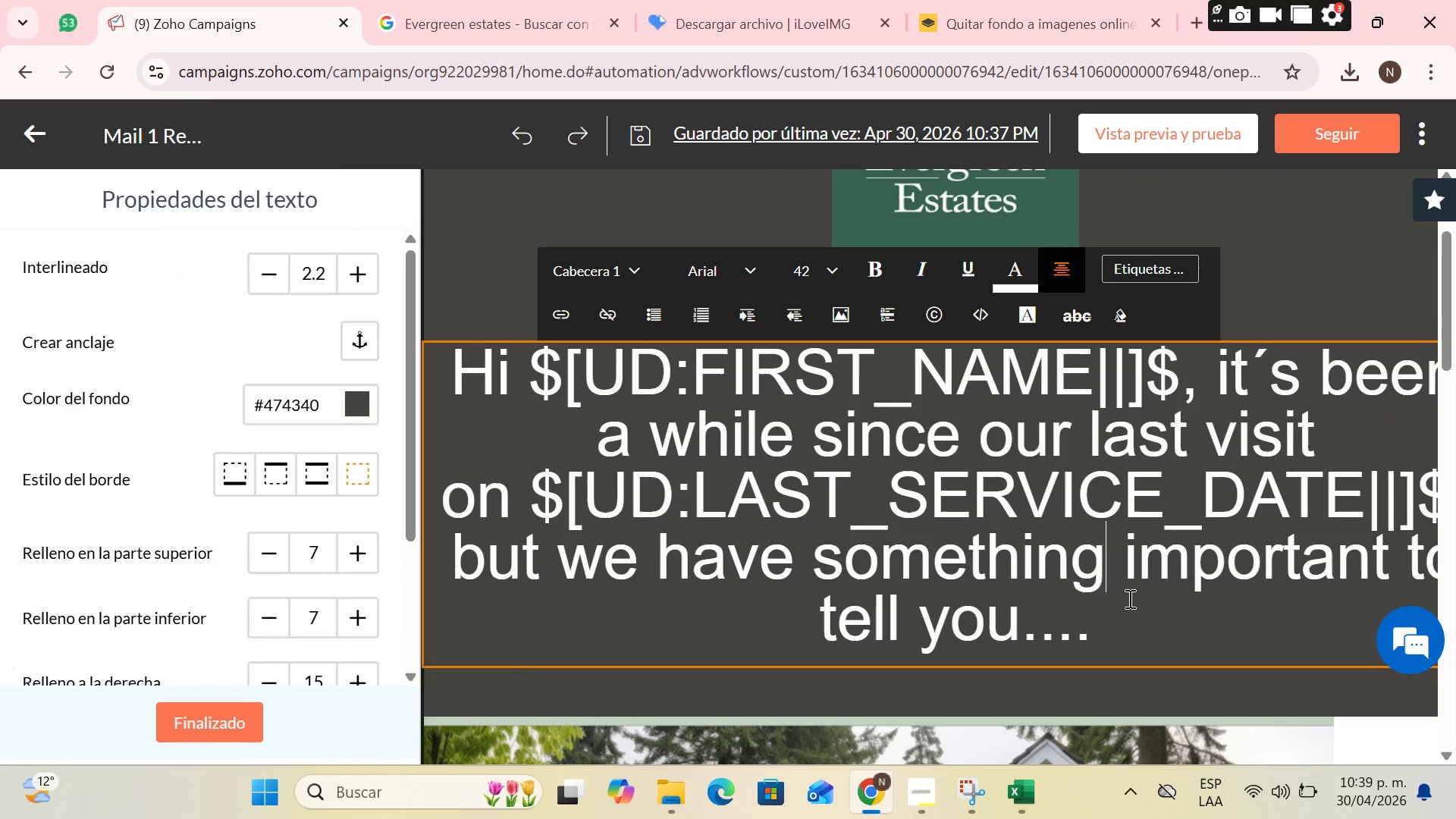 
left_click([1127, 599])
 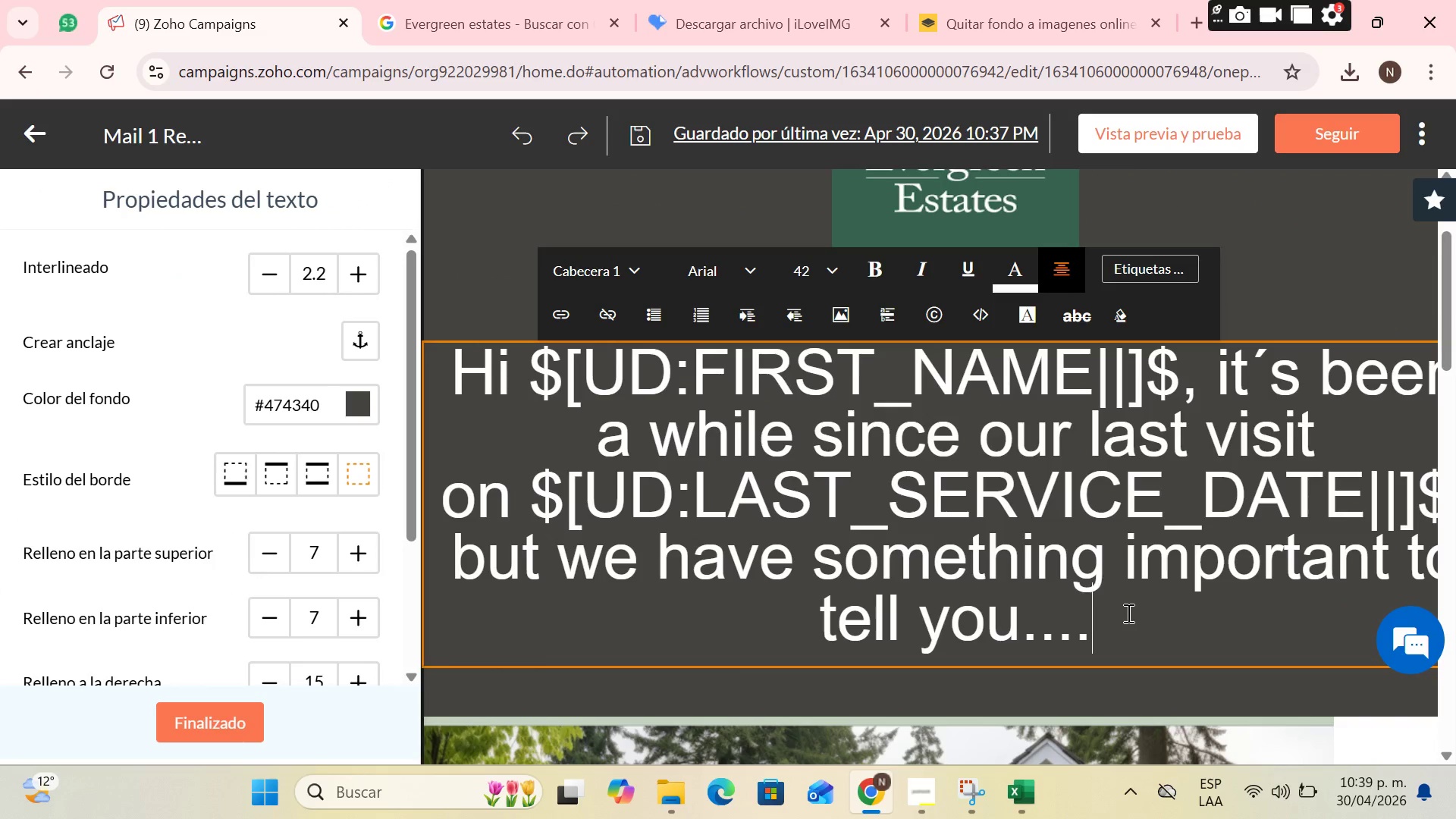 
left_click_drag(start_coordinate=[1127, 613], to_coordinate=[460, 383])
 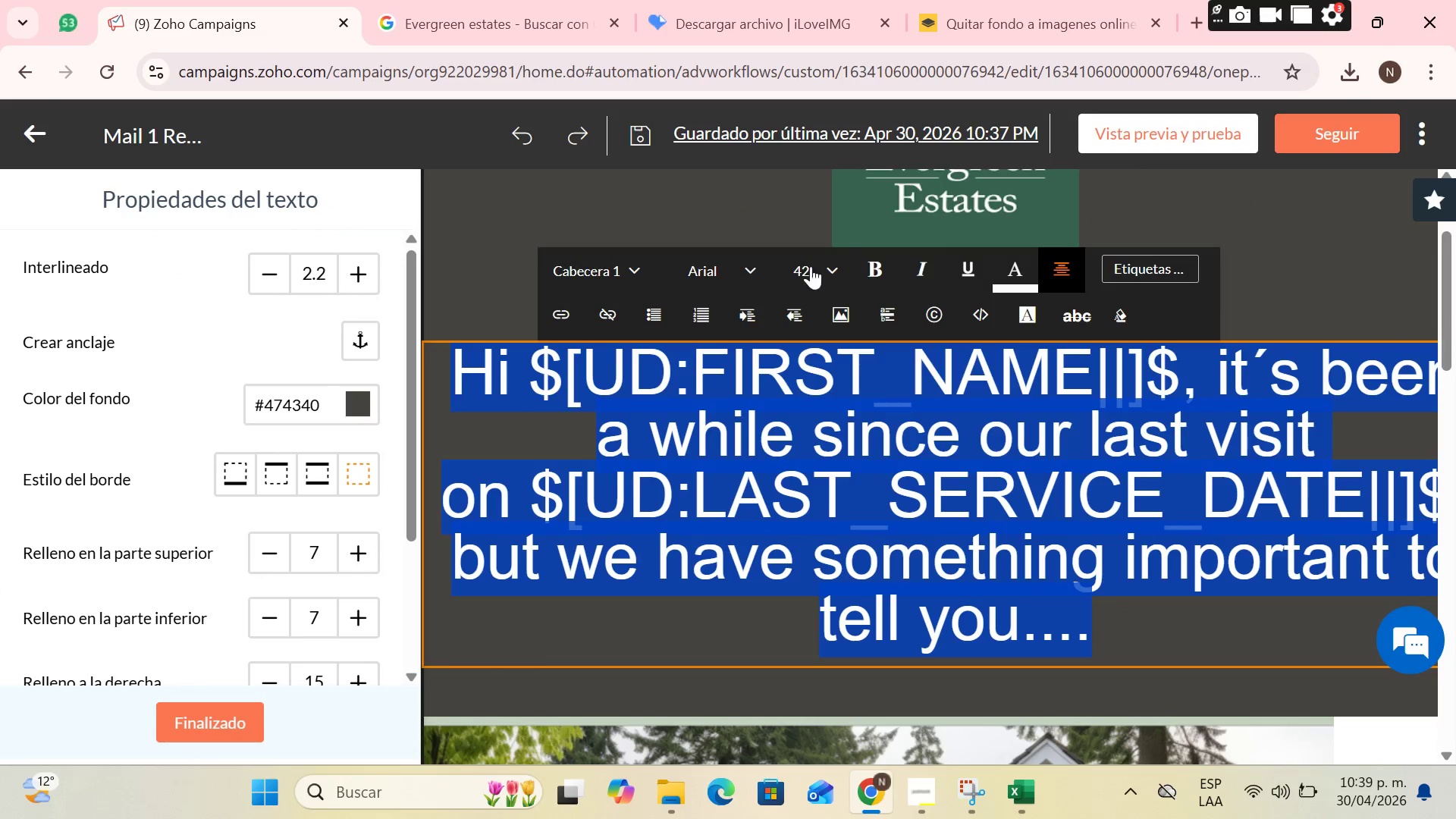 
left_click([803, 269])
 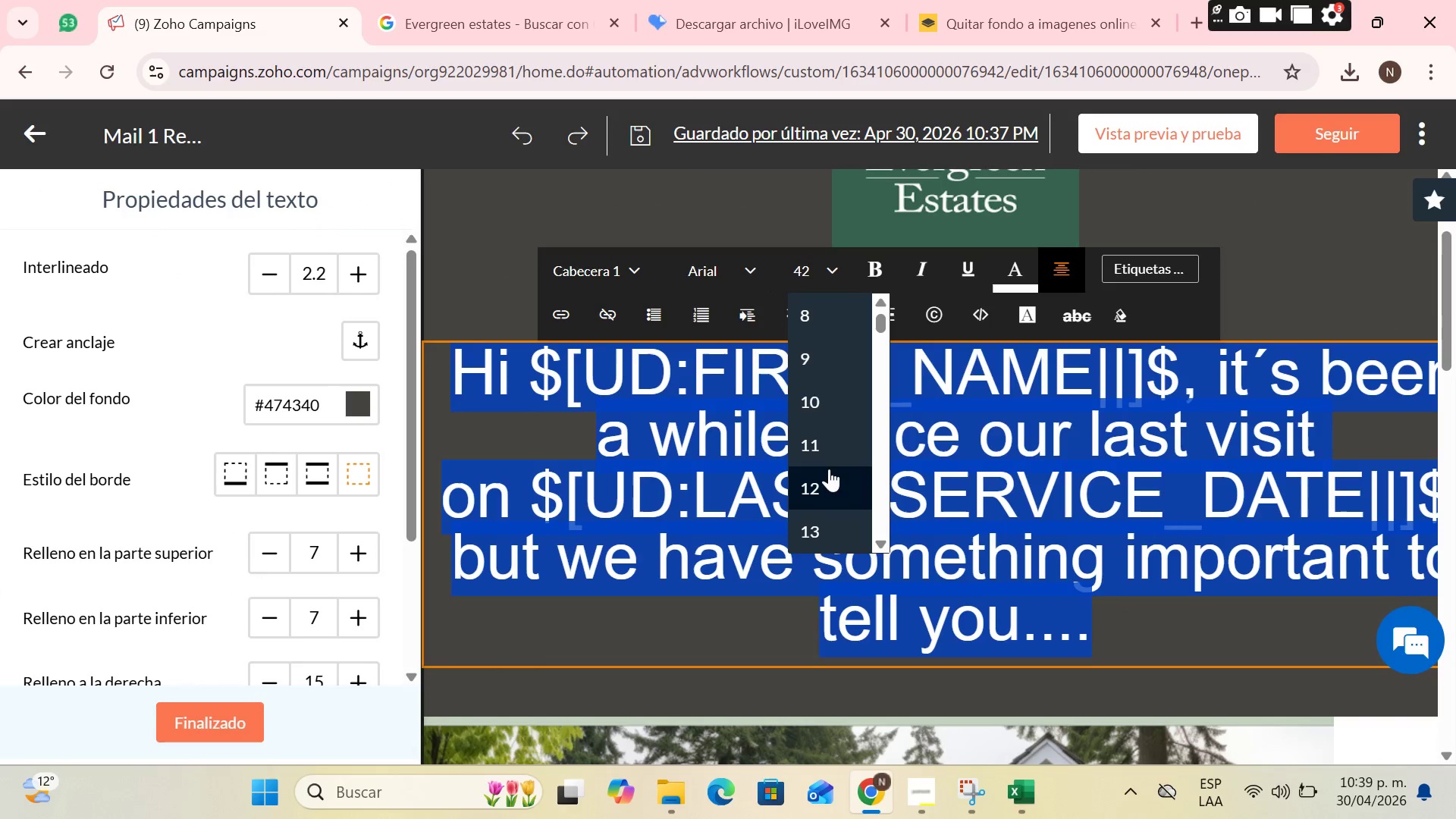 
scroll: coordinate [830, 495], scroll_direction: down, amount: 2.0
 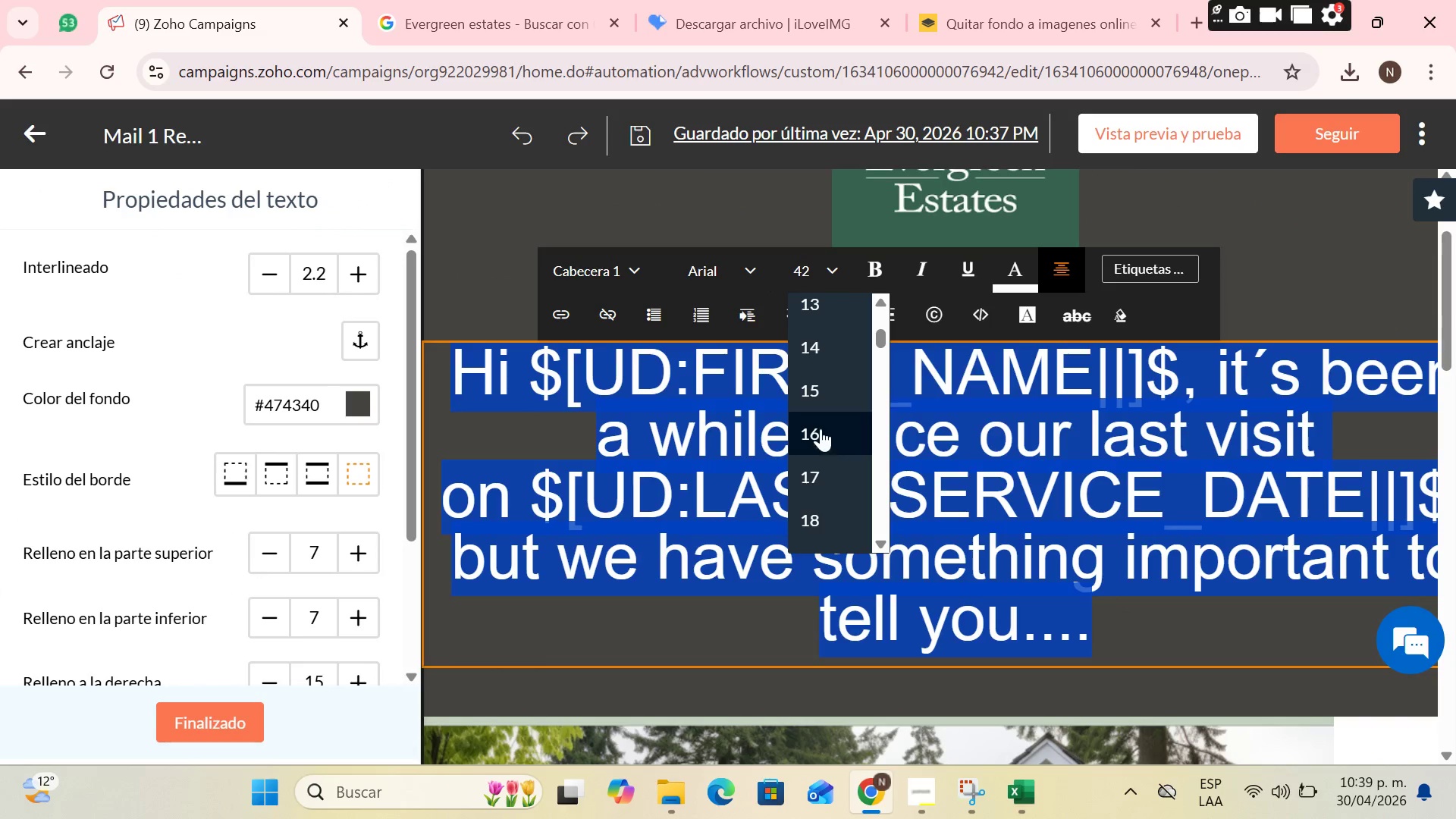 
left_click([822, 378])
 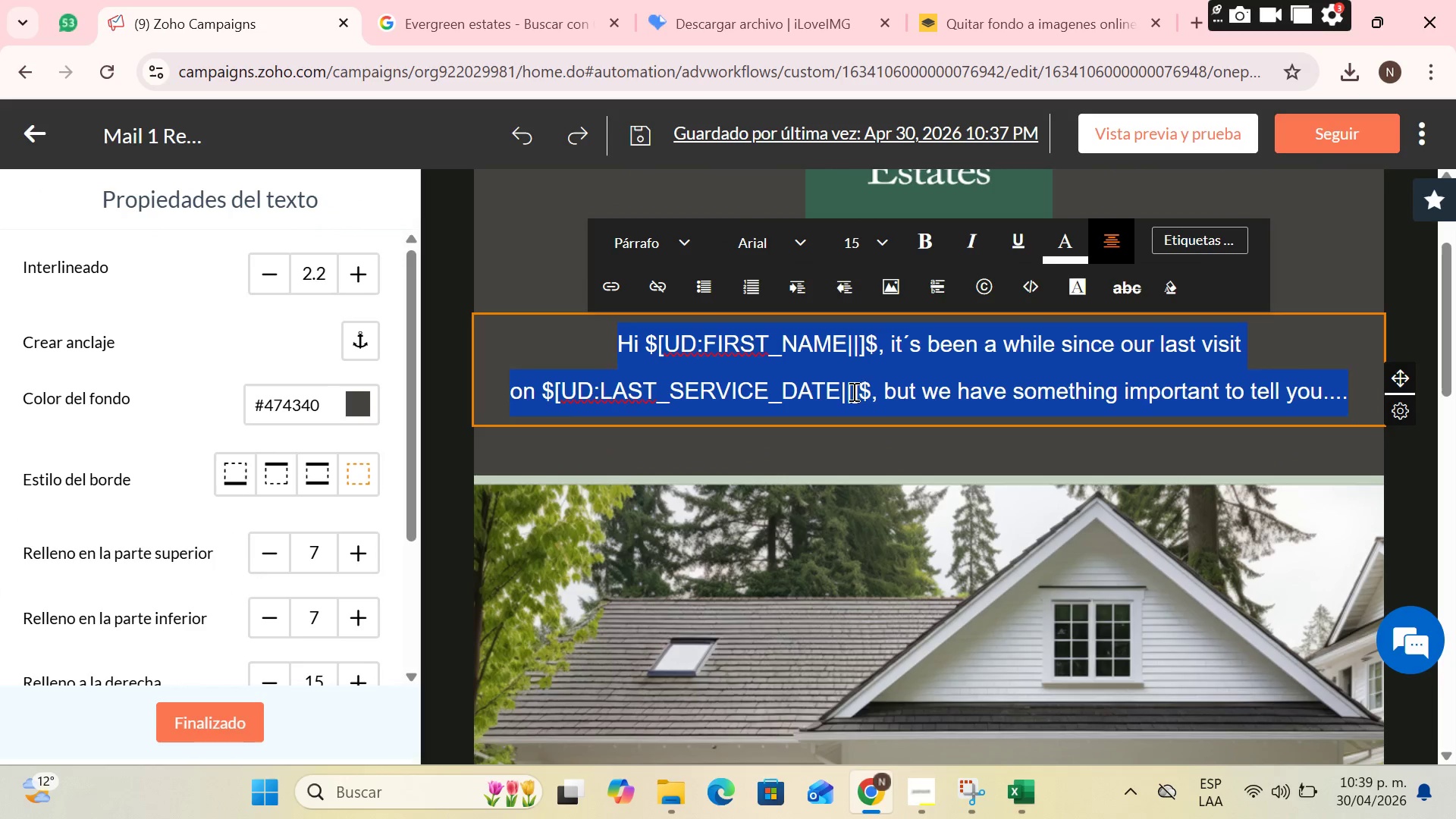 
left_click([905, 441])
 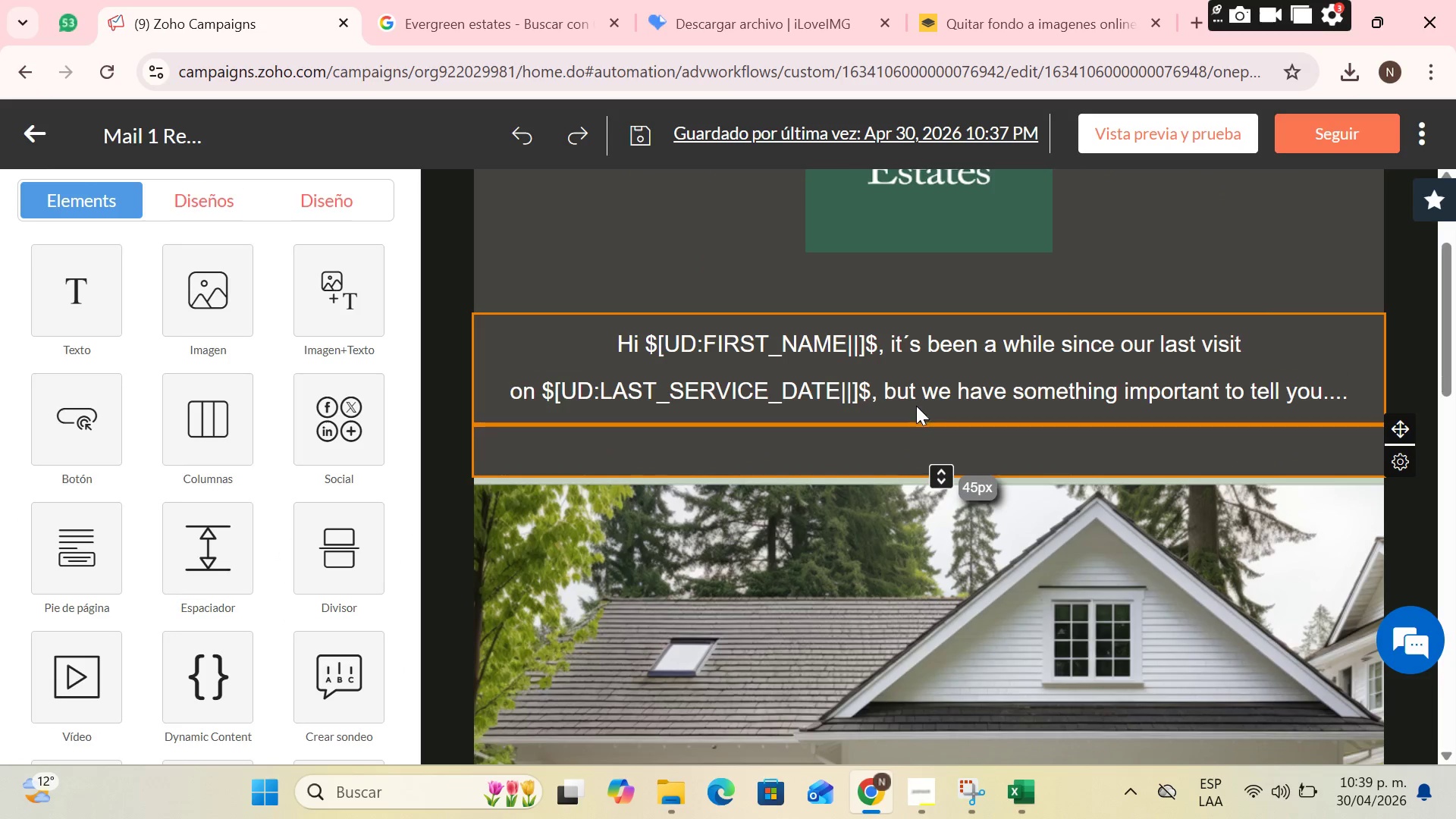 
scroll: coordinate [970, 397], scroll_direction: down, amount: 8.0
 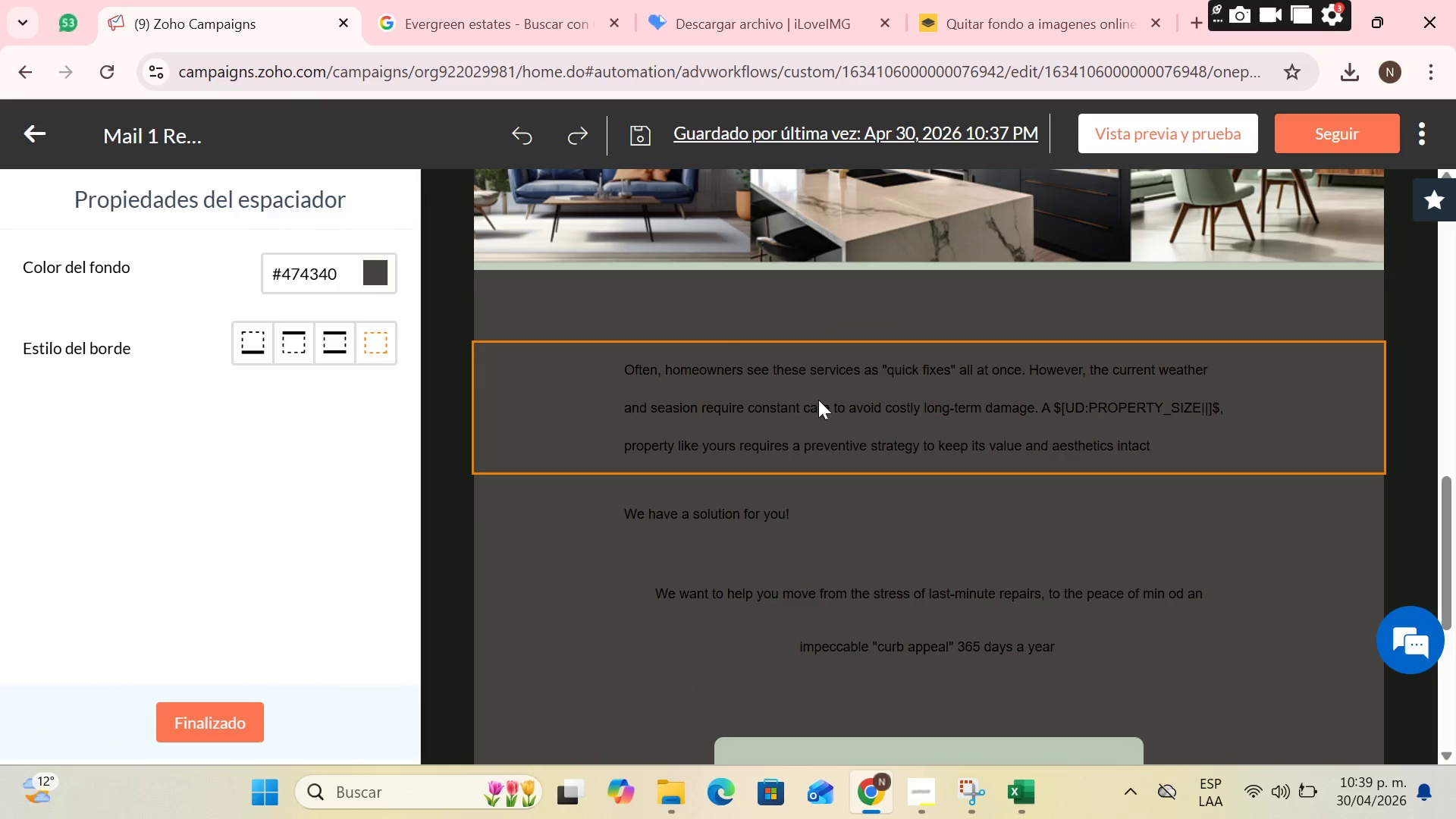 
left_click([934, 433])
 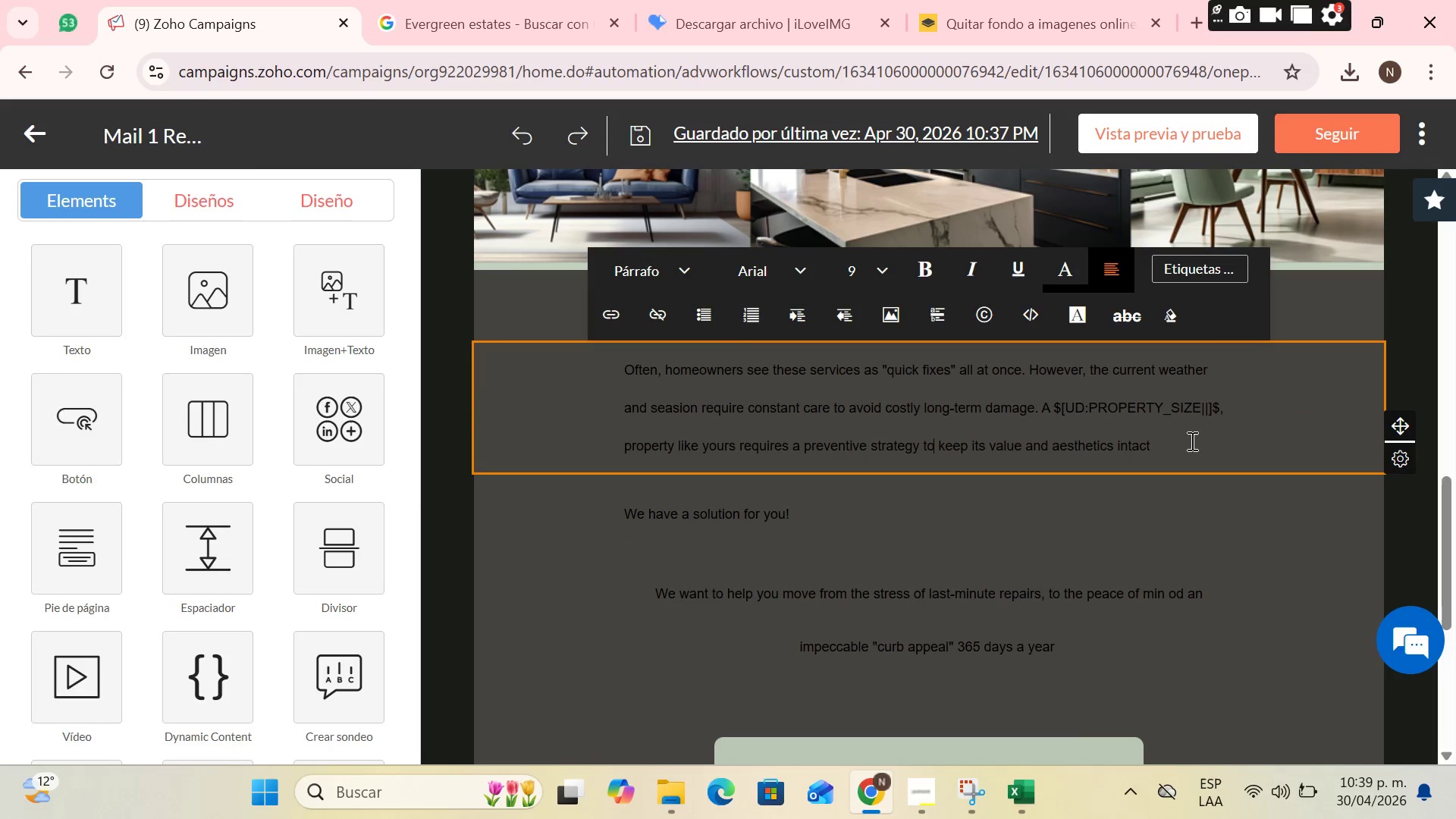 
left_click_drag(start_coordinate=[1191, 444], to_coordinate=[576, 370])
 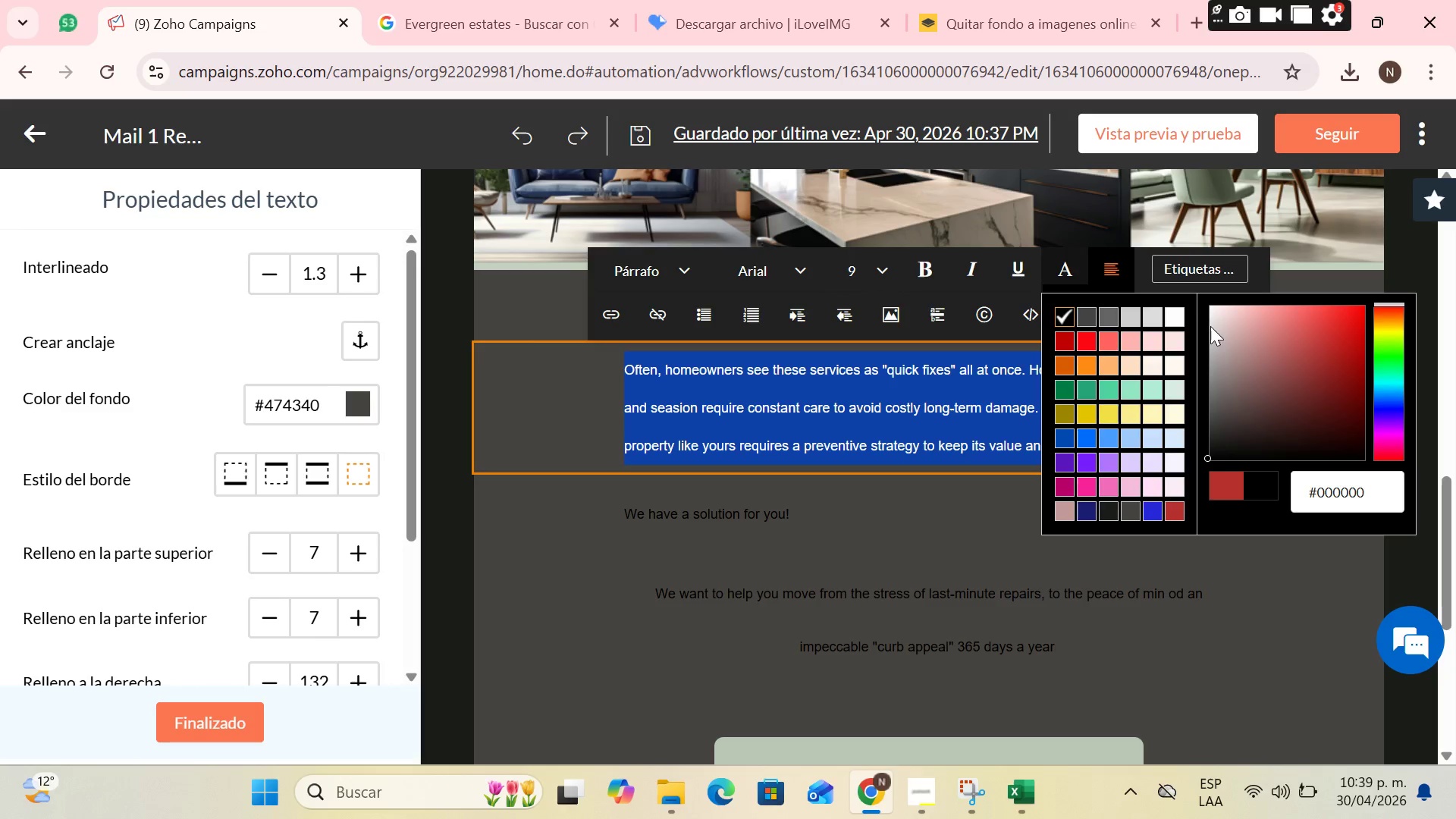 
left_click([1170, 315])
 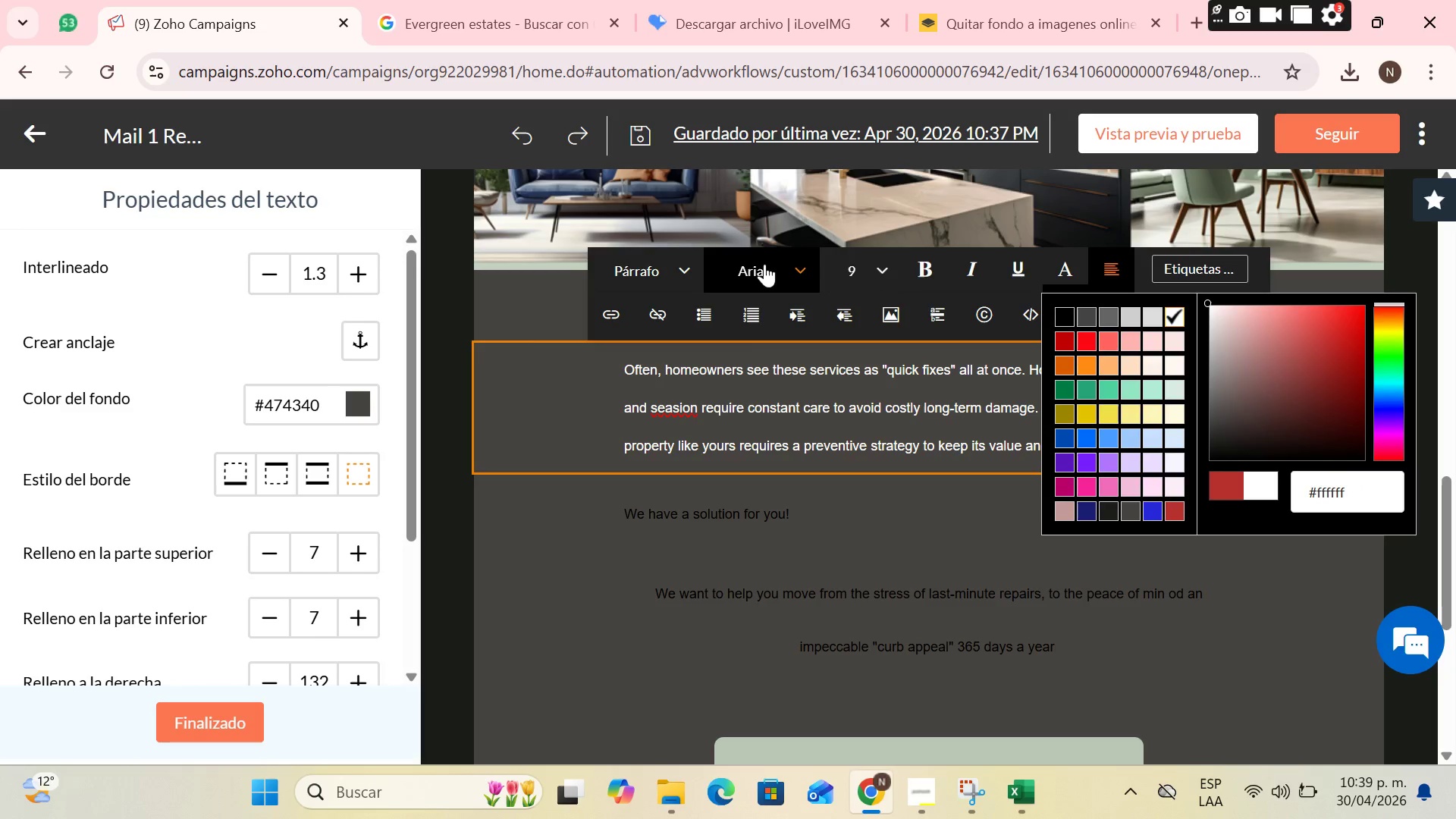 
left_click([661, 374])
 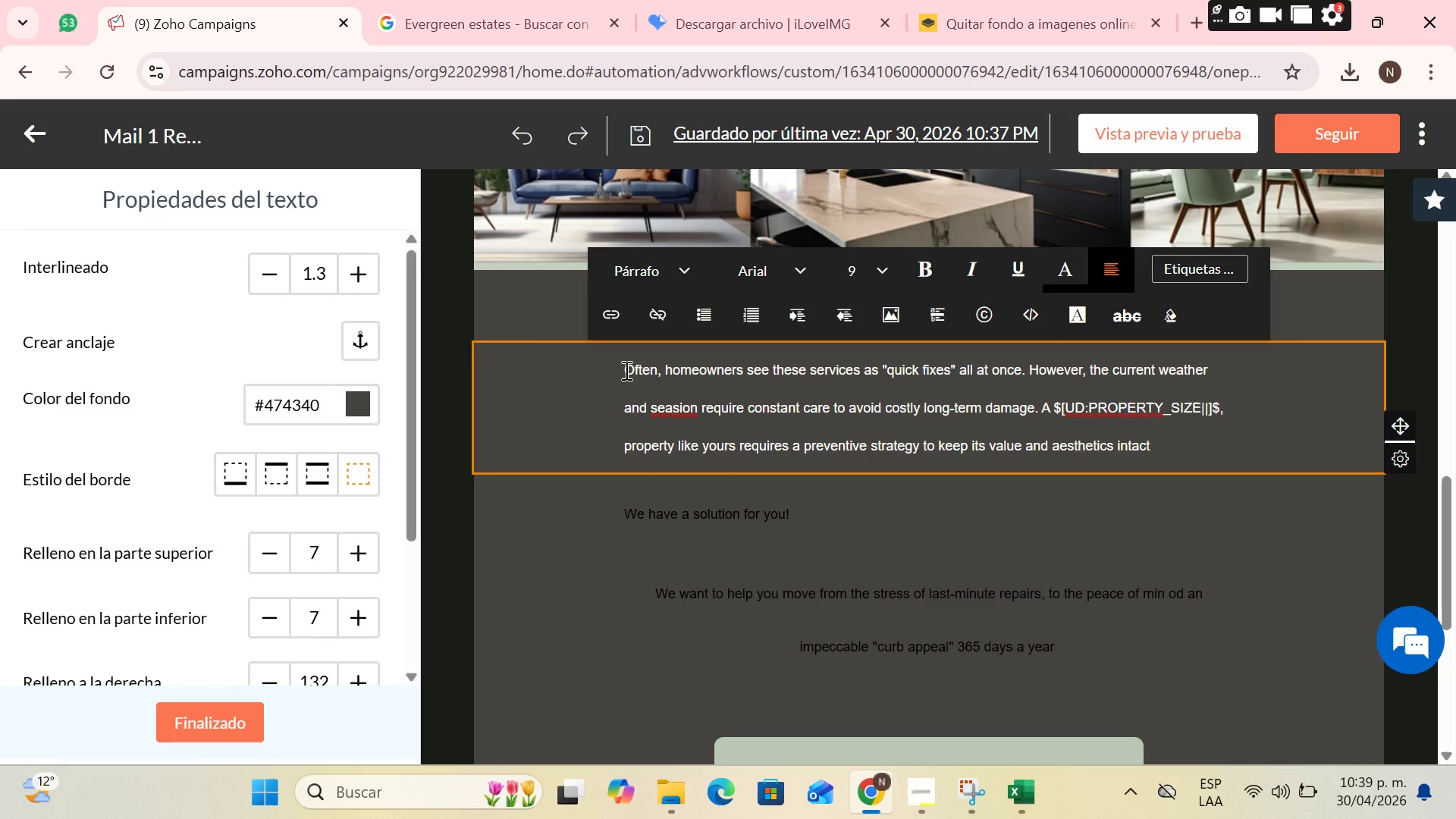 
left_click_drag(start_coordinate=[626, 369], to_coordinate=[1238, 428])
 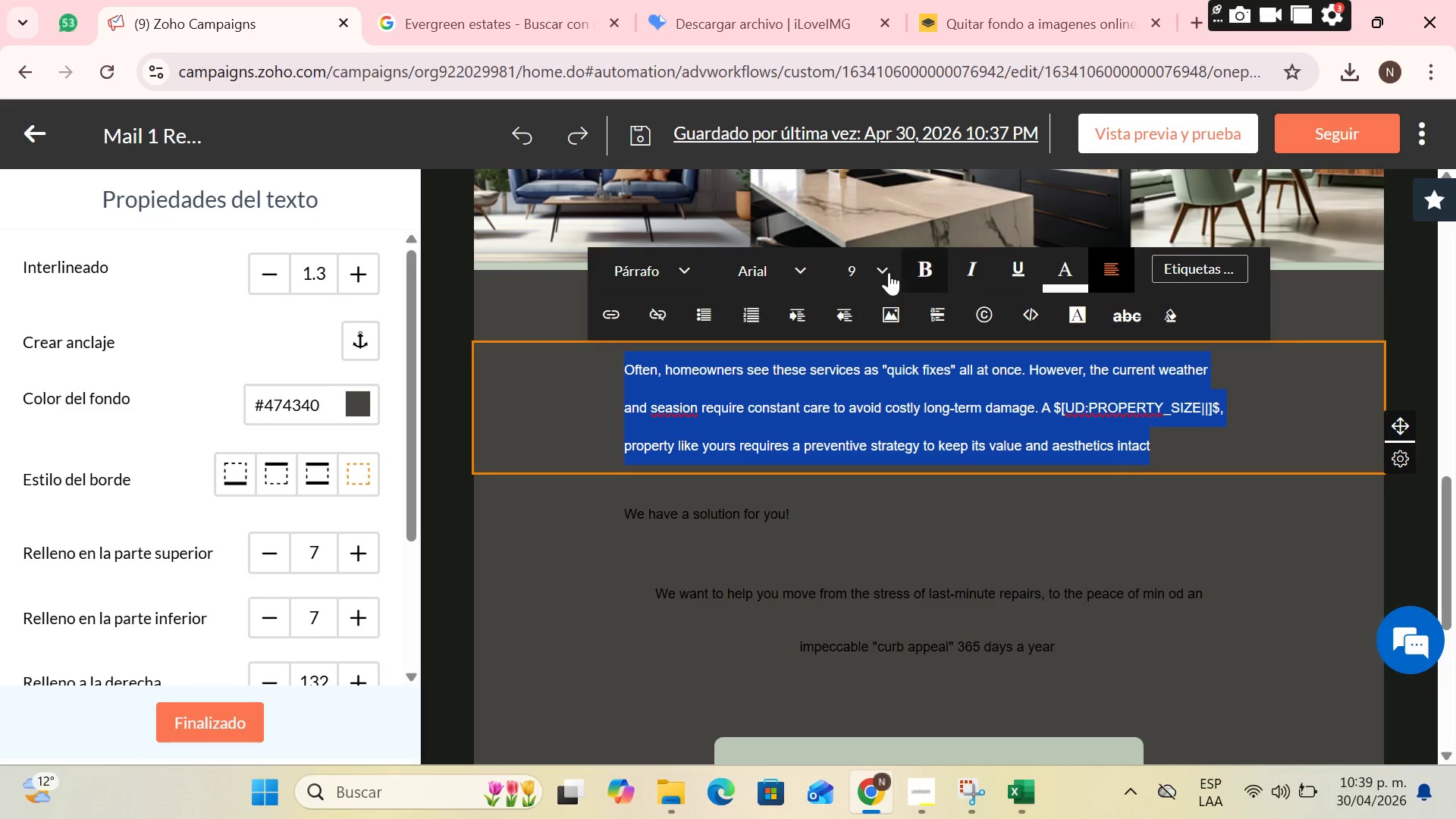 
left_click([871, 271])
 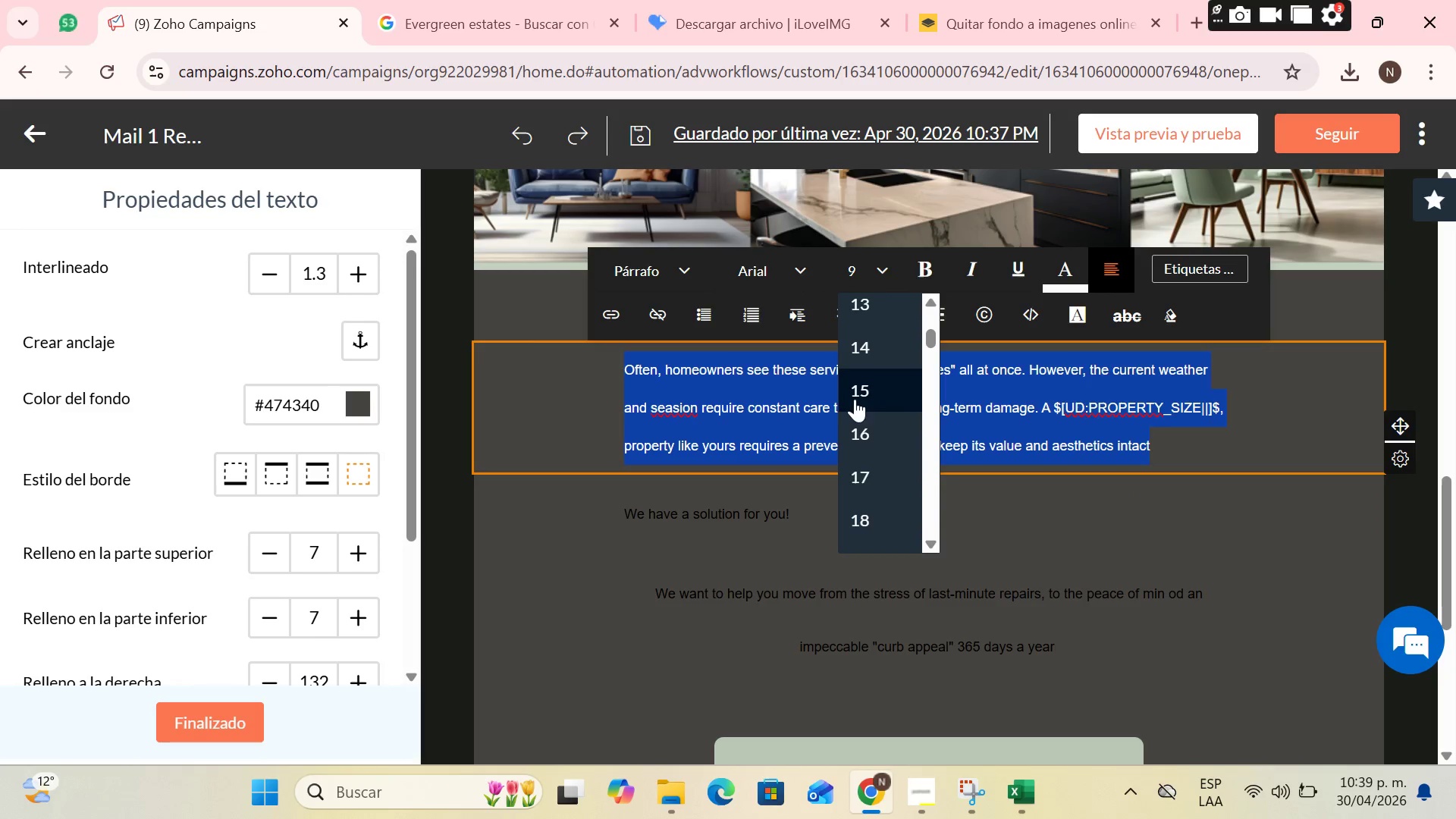 
left_click([861, 385])
 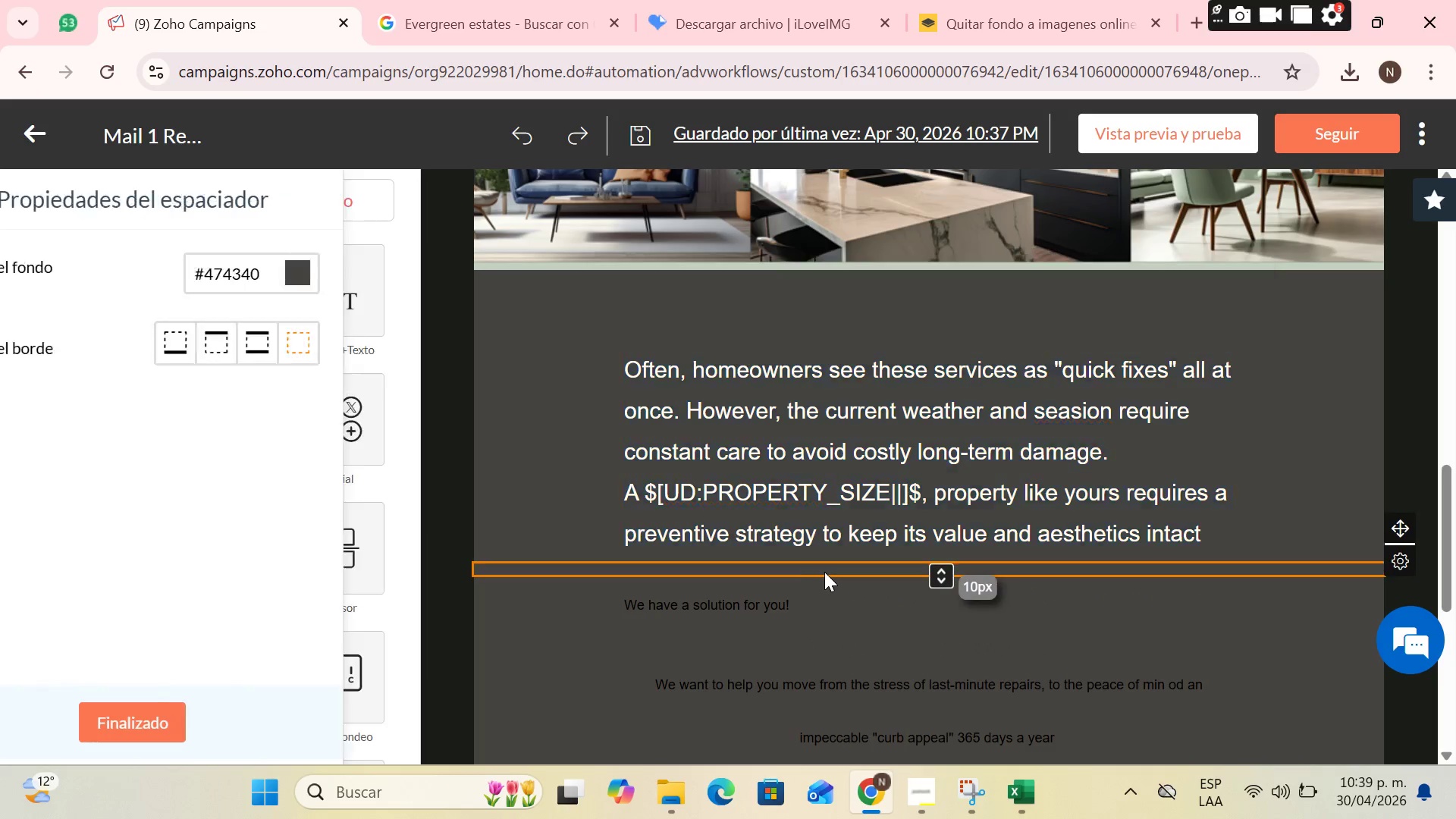 
double_click([828, 591])
 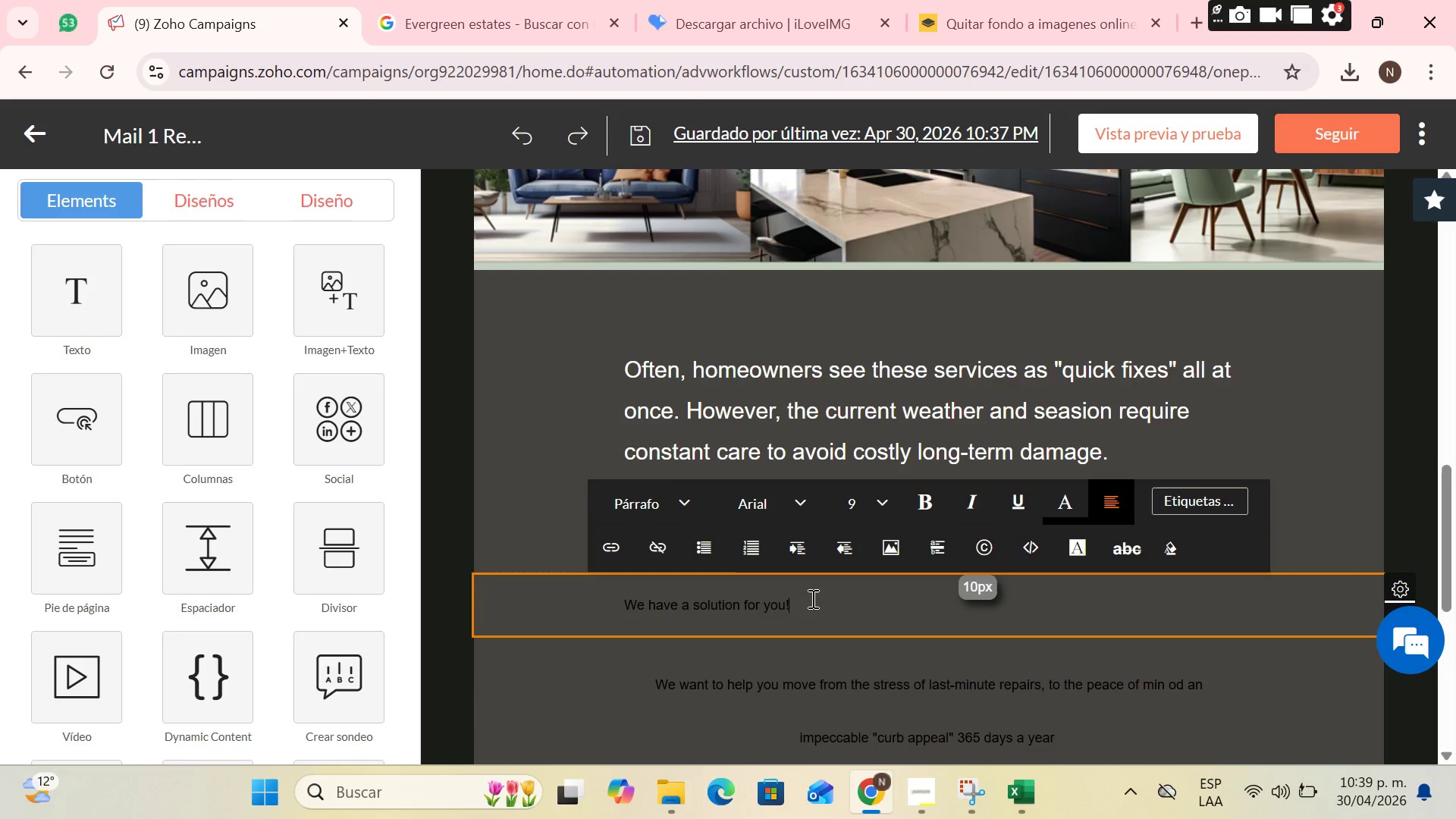 
left_click_drag(start_coordinate=[828, 598], to_coordinate=[625, 598])
 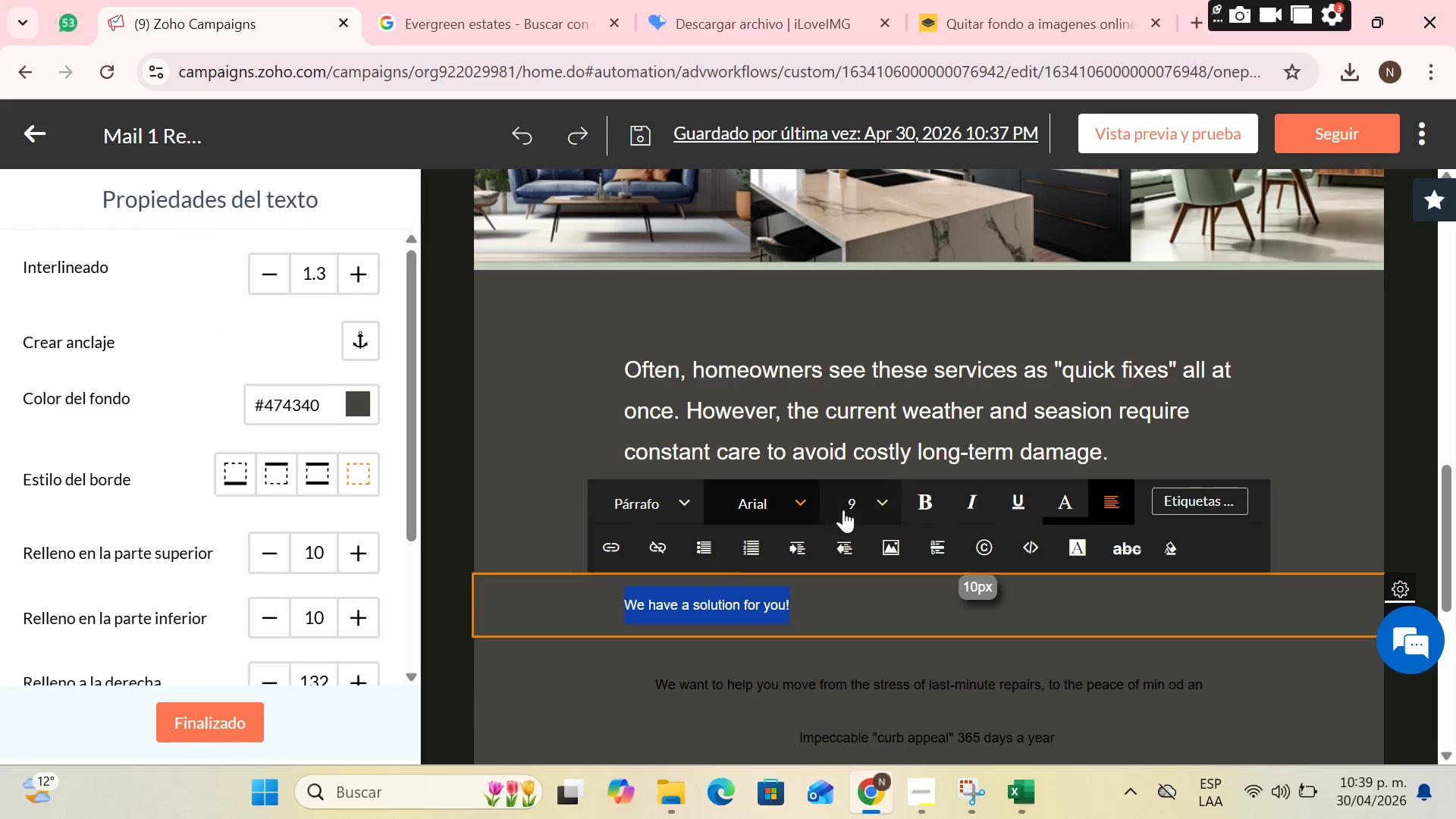 
left_click([855, 501])
 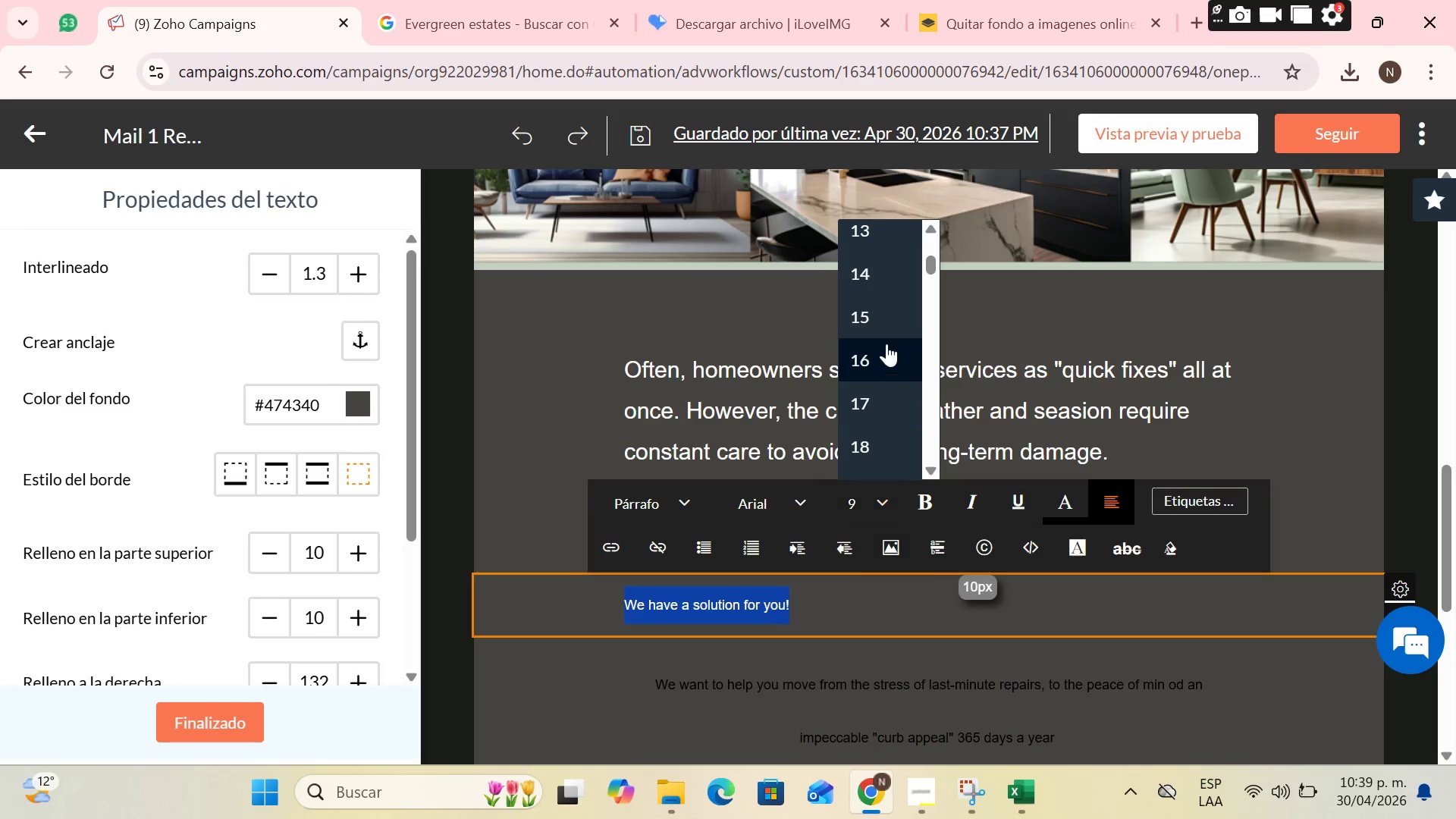 
left_click([874, 306])
 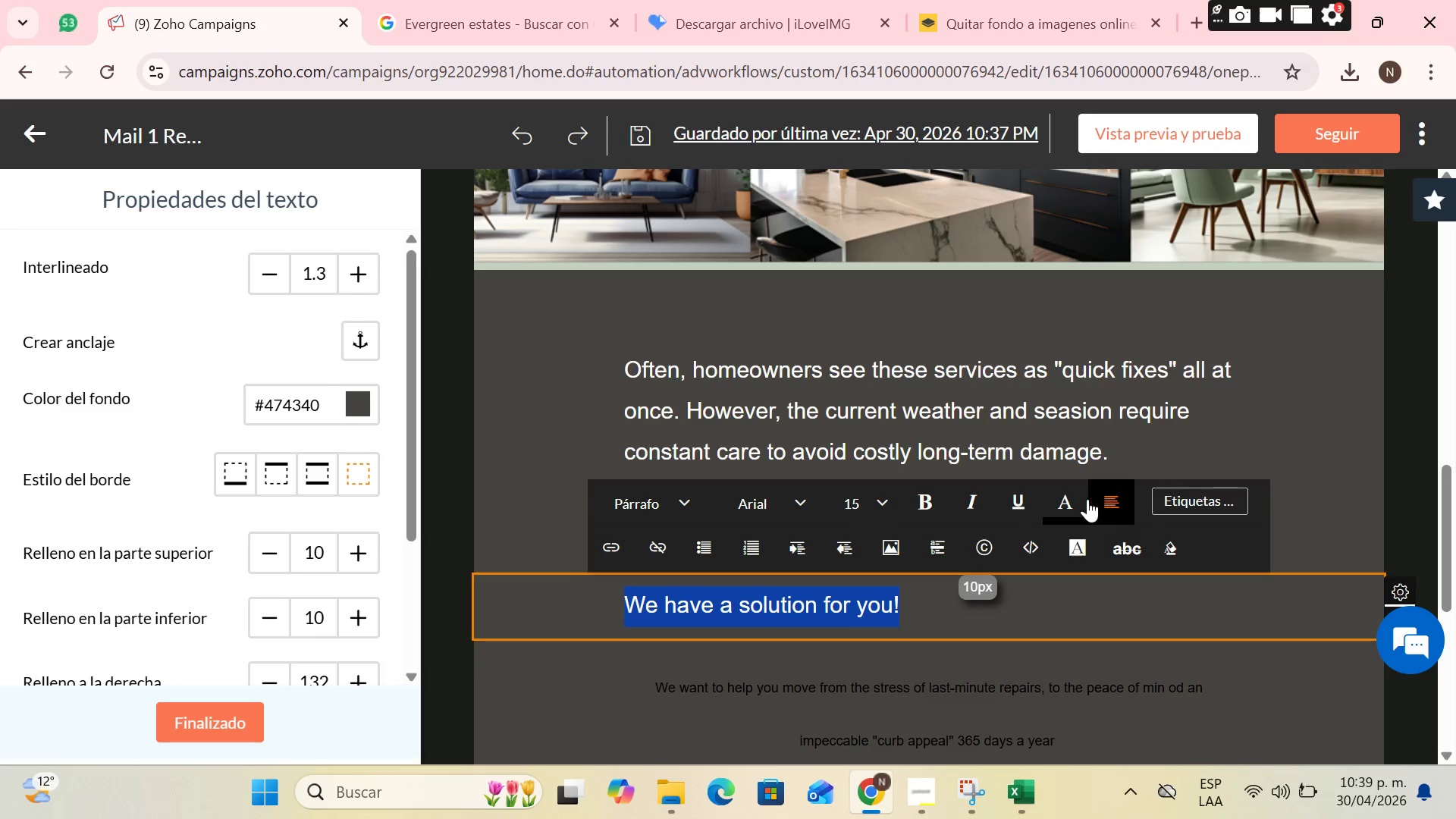 
left_click([1077, 504])
 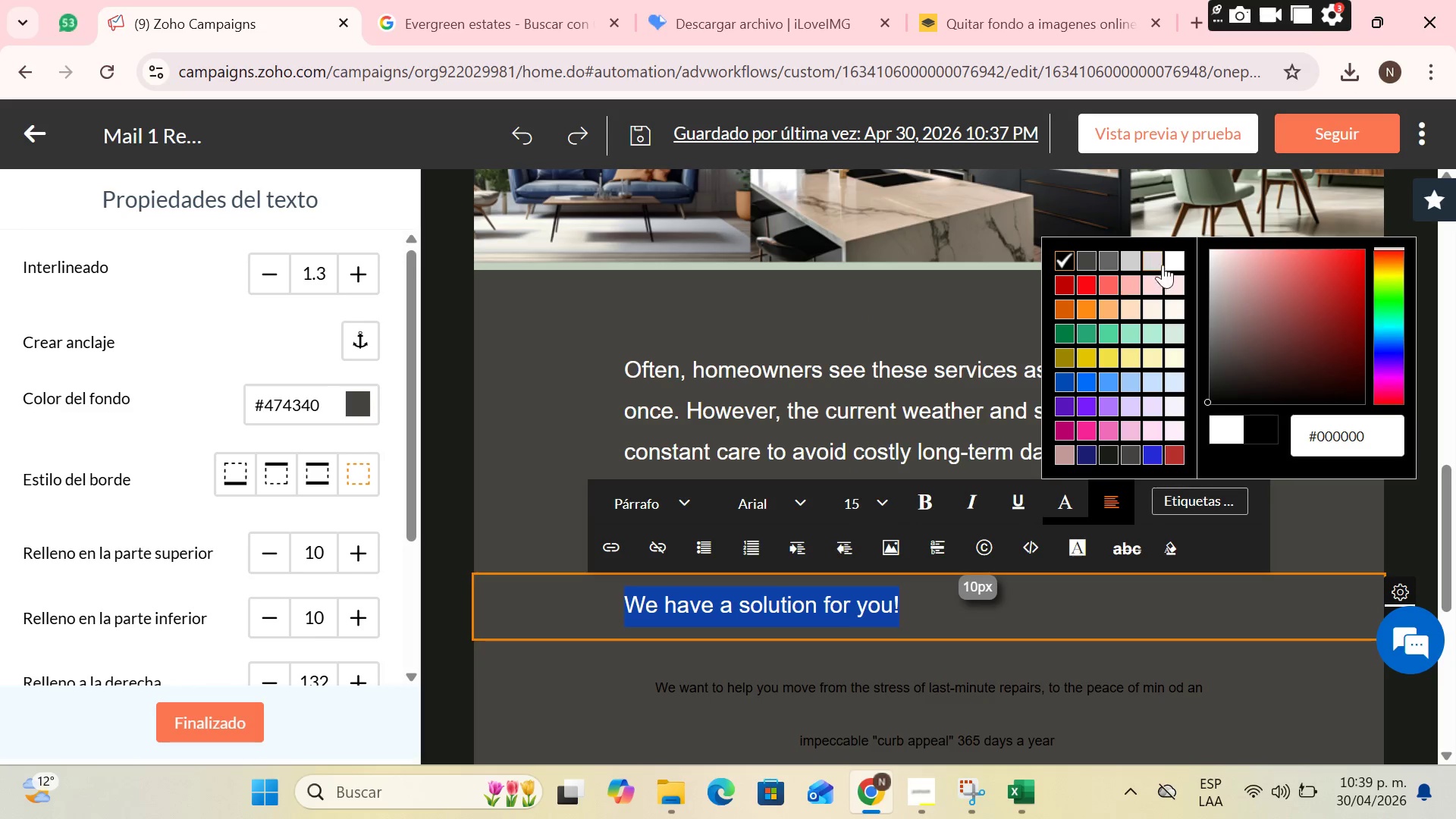 
left_click([1177, 259])
 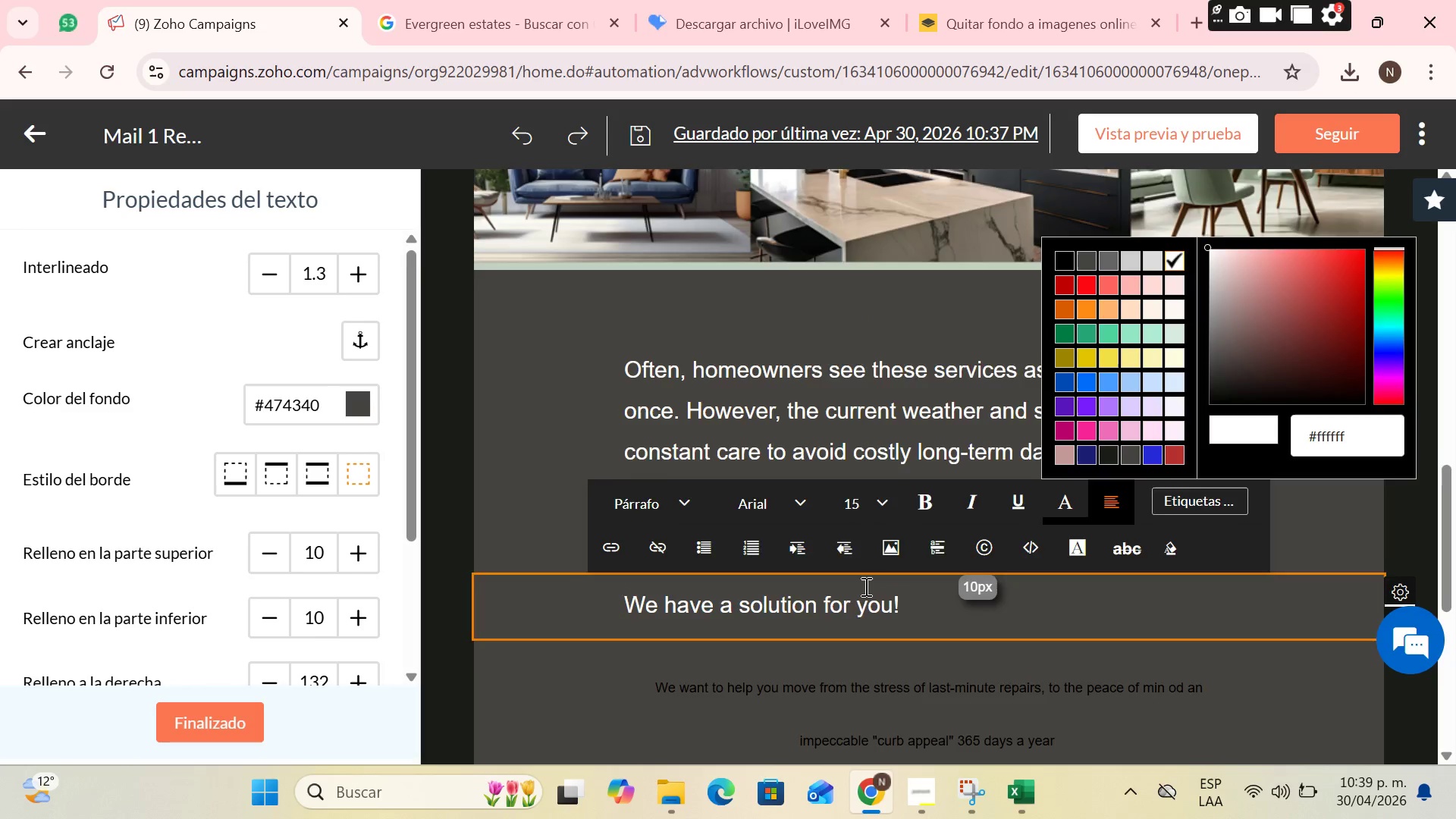 
scroll: coordinate [866, 586], scroll_direction: down, amount: 2.0
 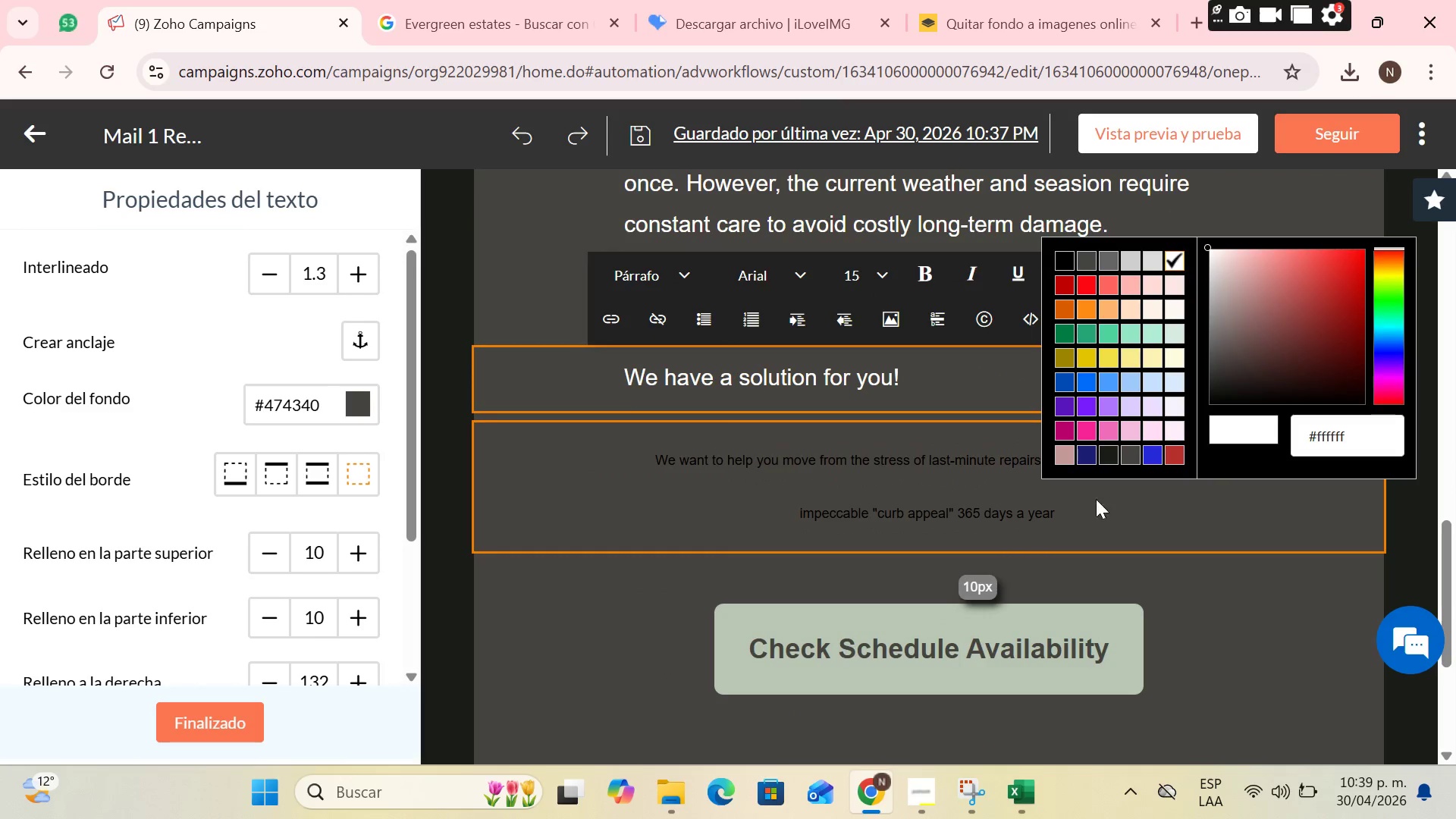 
left_click([1097, 496])
 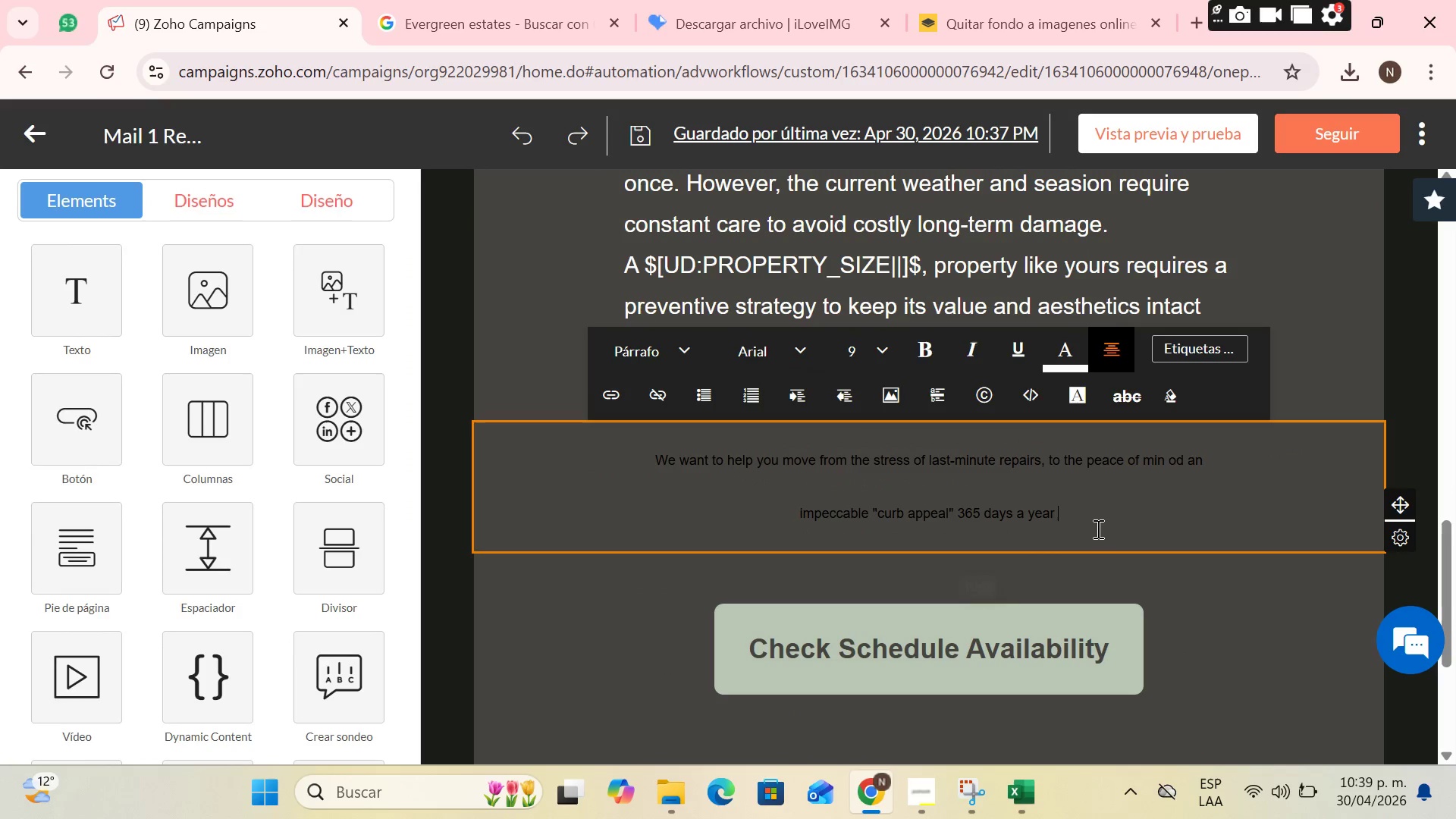 
left_click_drag(start_coordinate=[1097, 529], to_coordinate=[645, 472])
 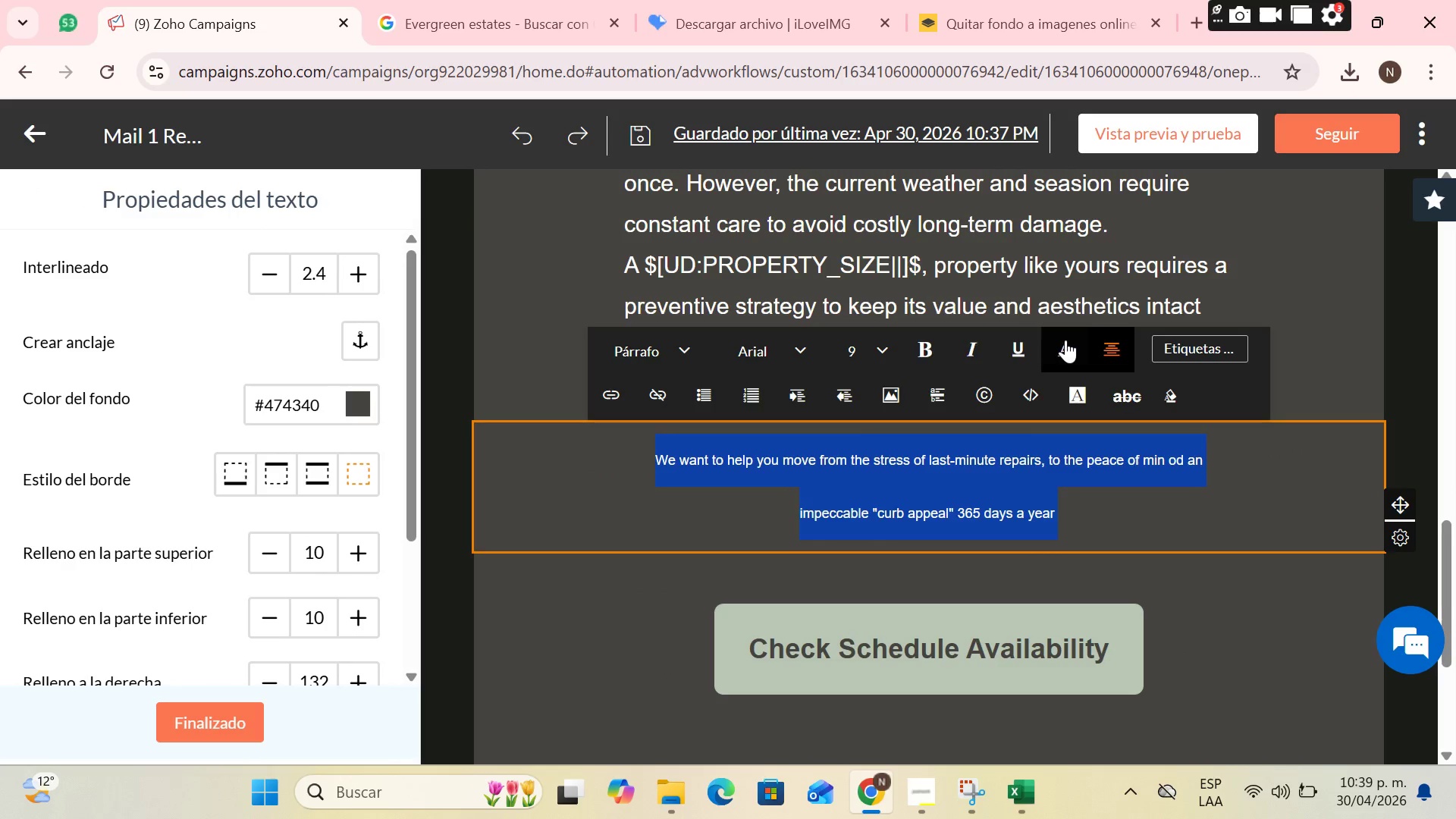 
left_click([1065, 341])
 